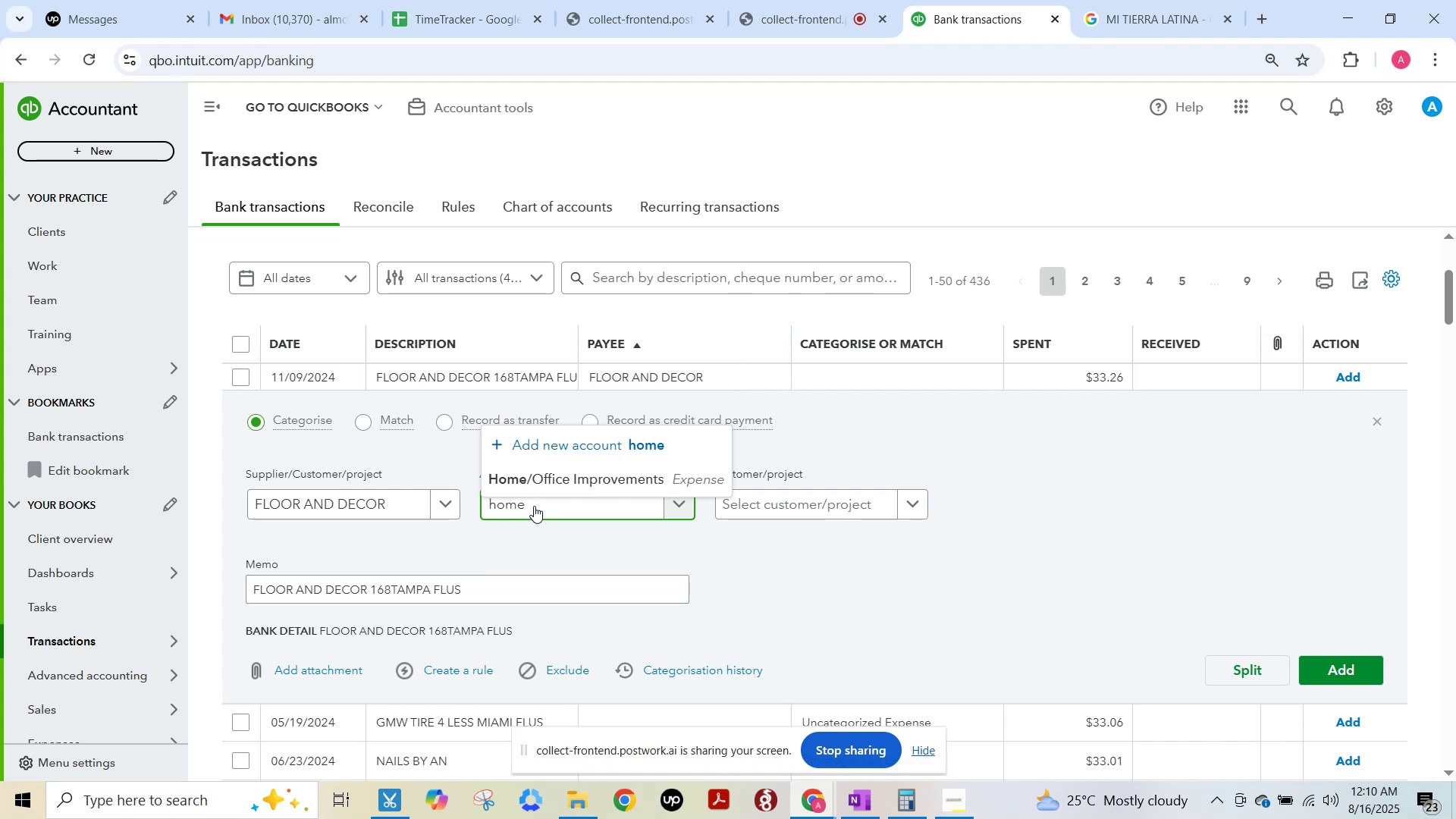 
left_click([566, 475])
 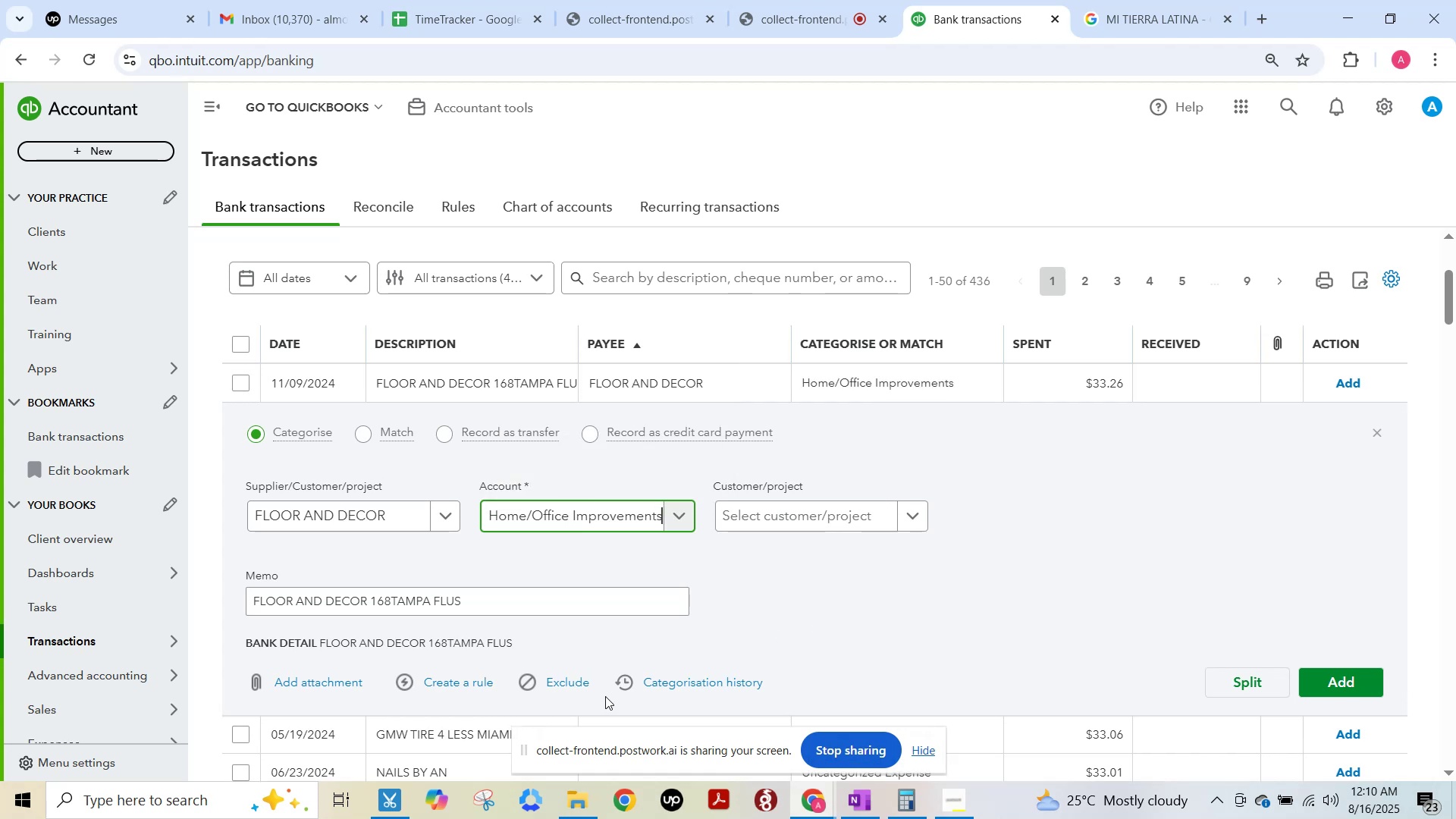 
left_click([475, 676])
 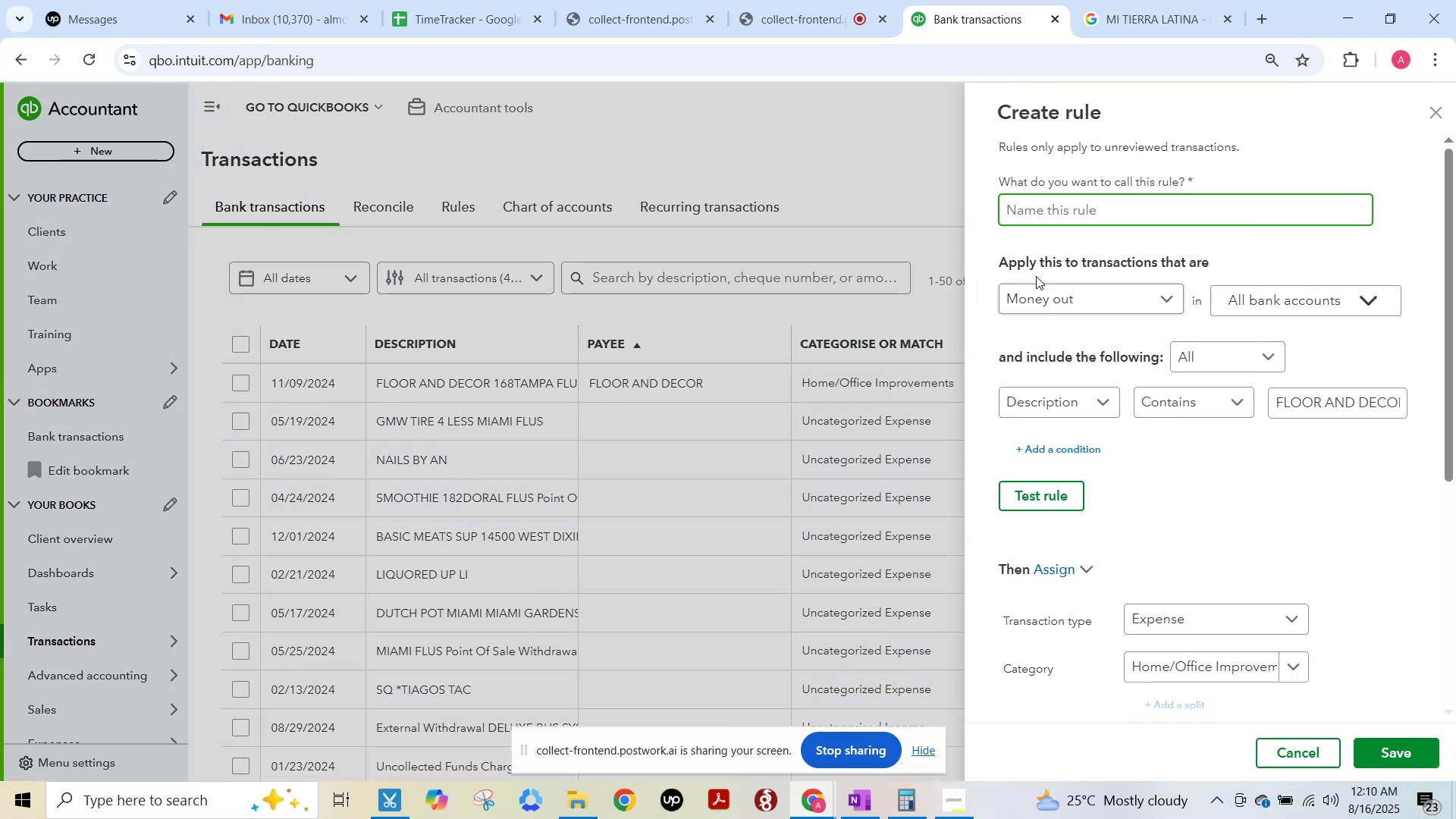 
left_click([1028, 206])
 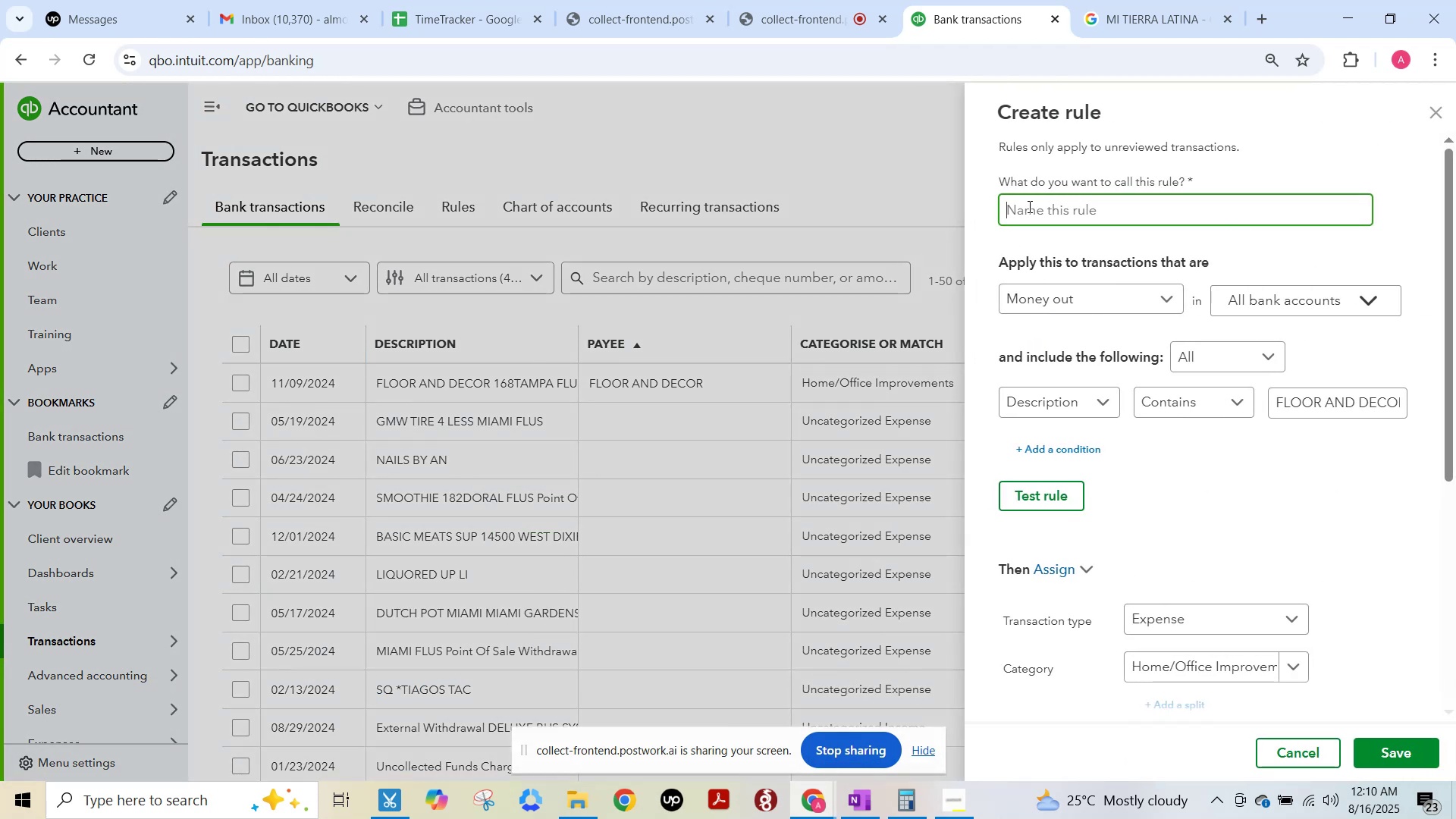 
key(Control+V)
 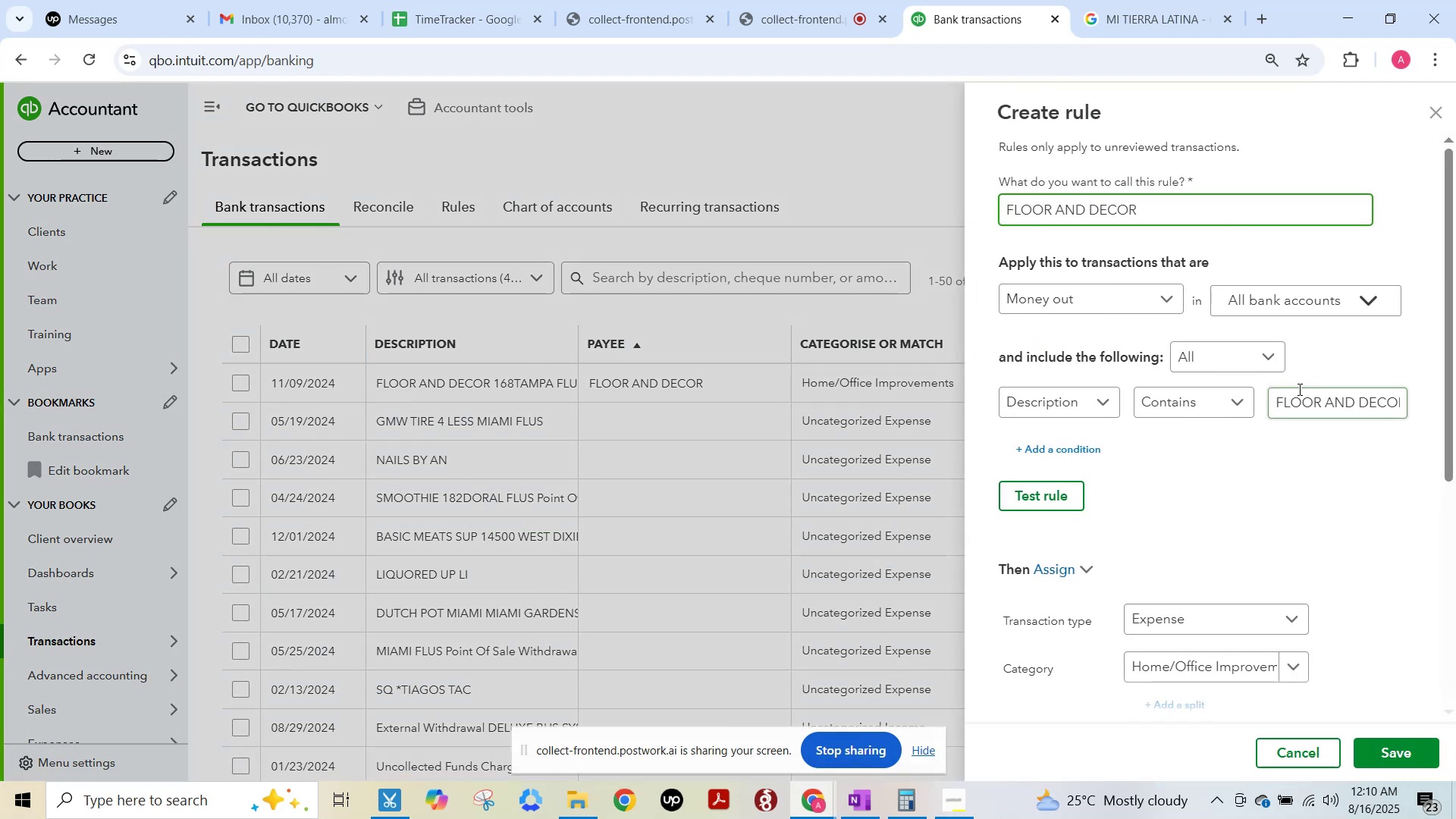 
left_click([1315, 403])
 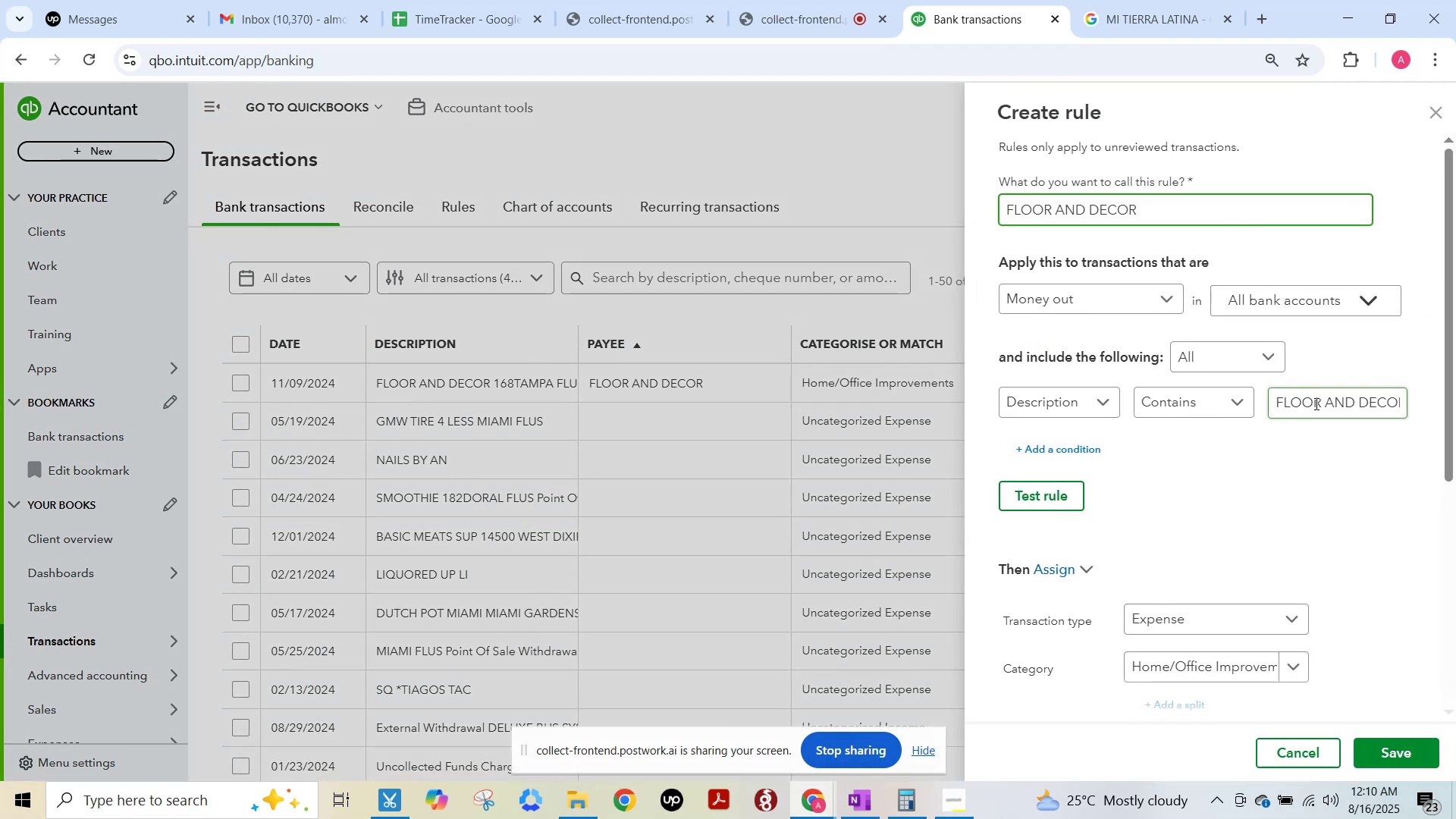 
key(Control+ControlLeft)
 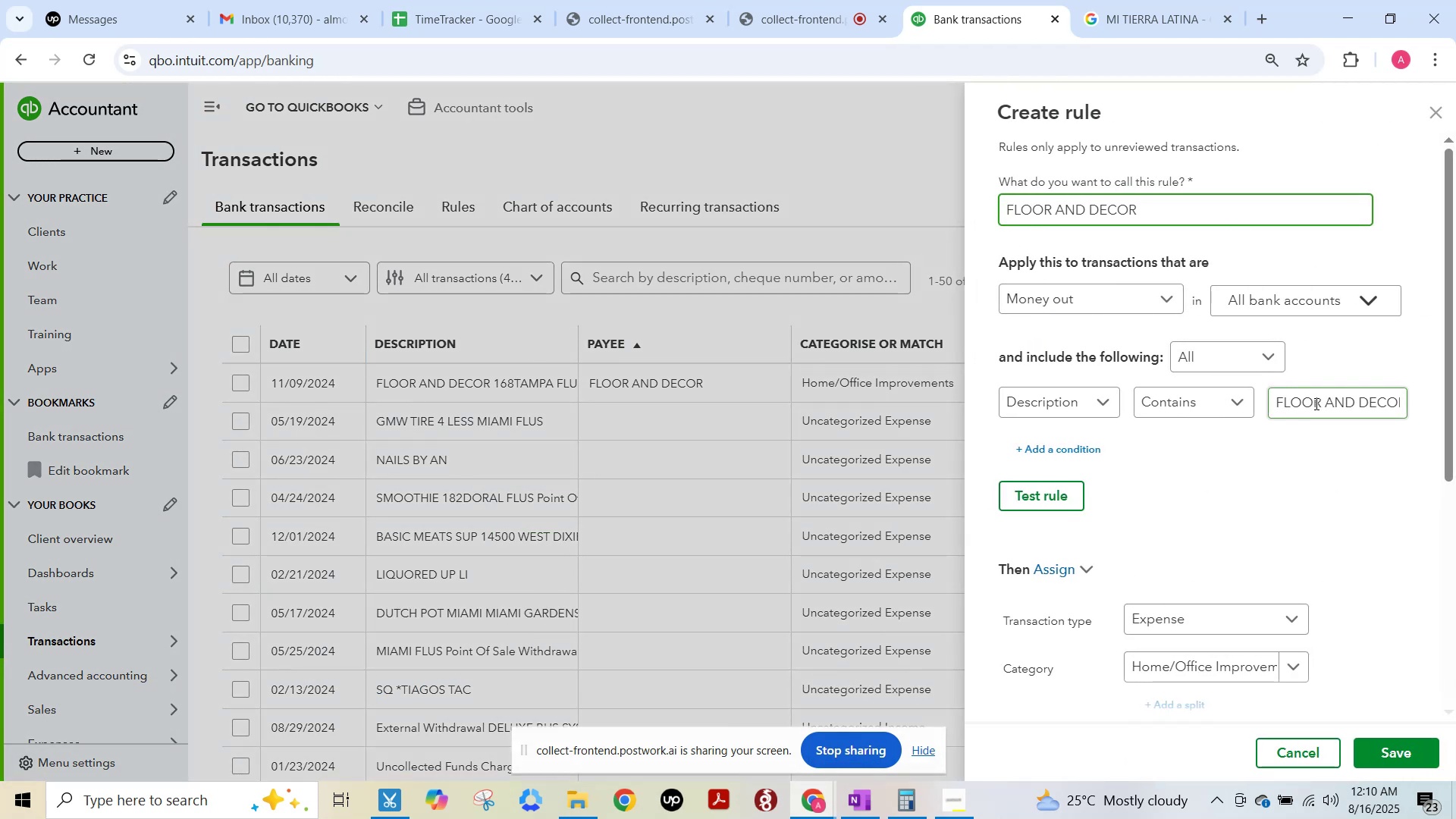 
key(Control+A)
 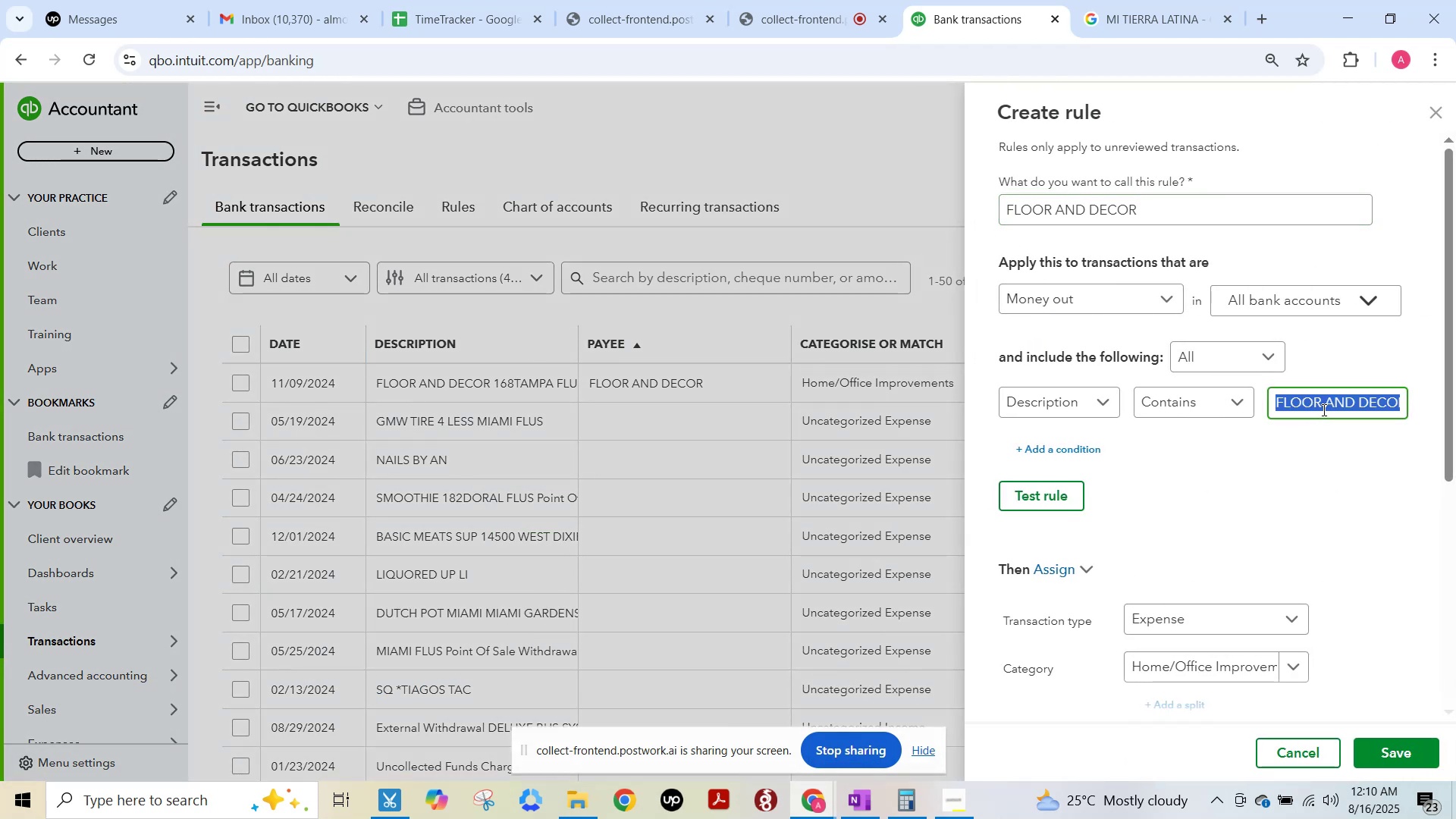 
key(Control+Space)
 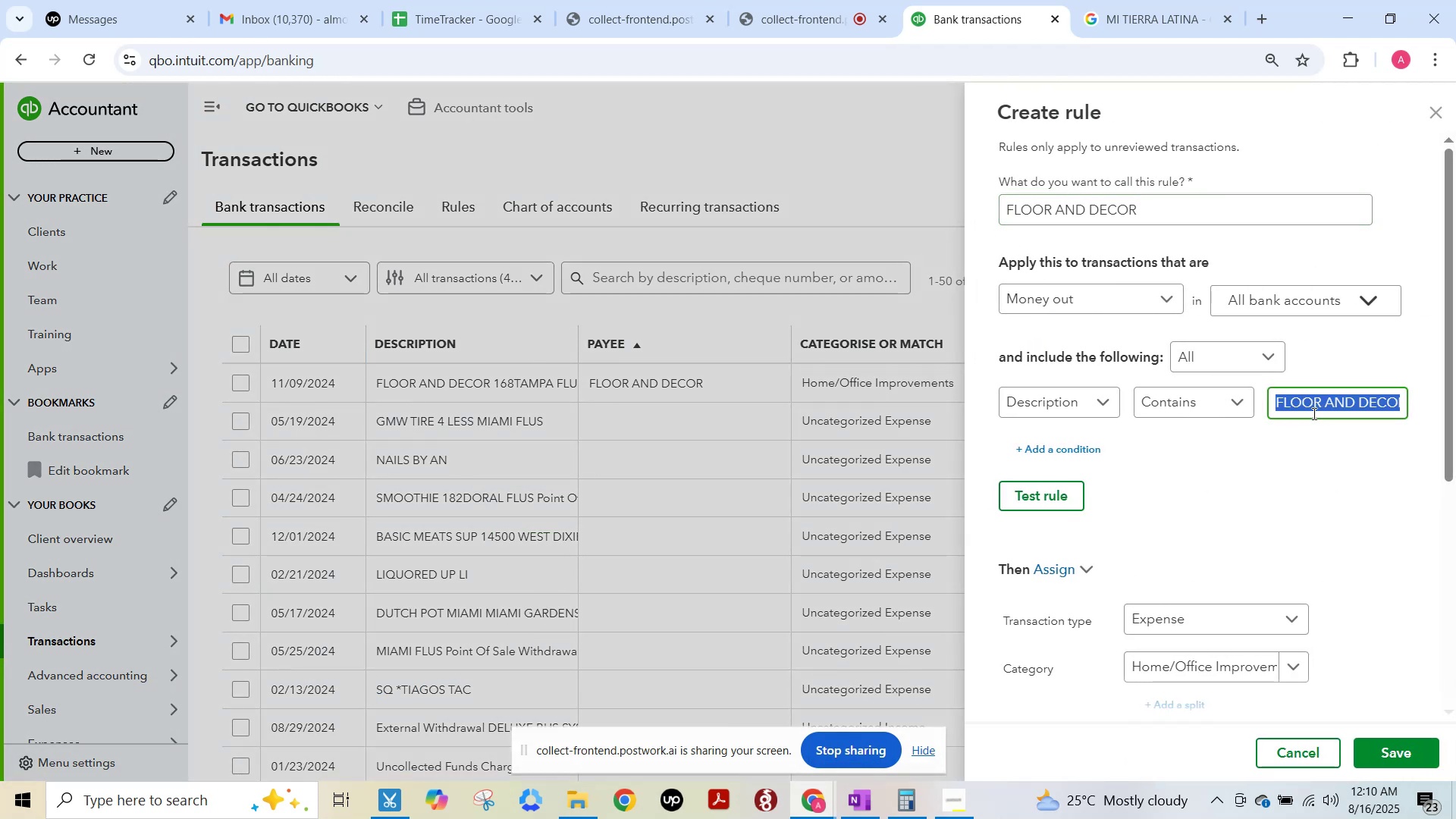 
key(Control+V)
 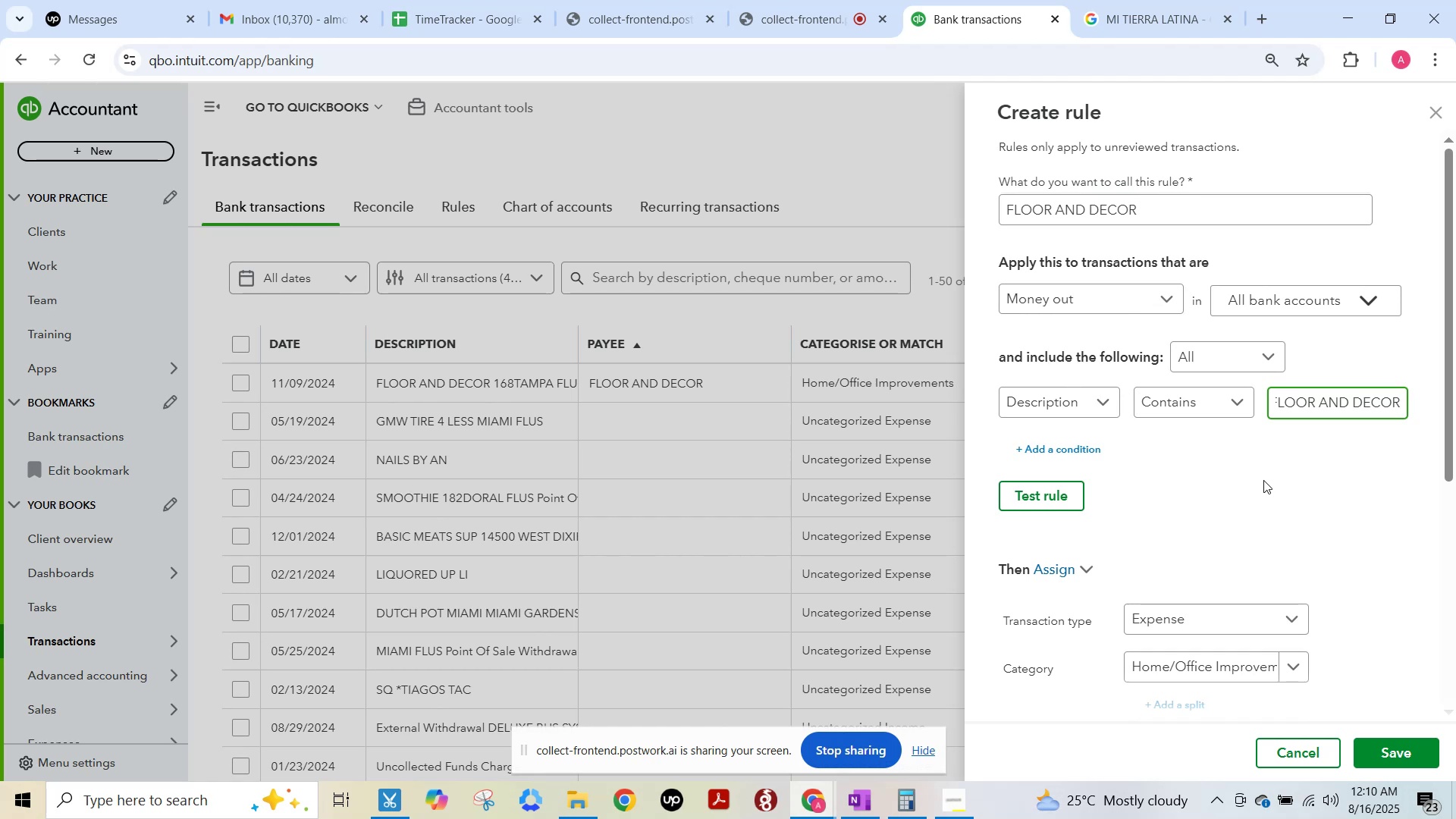 
left_click([1263, 480])
 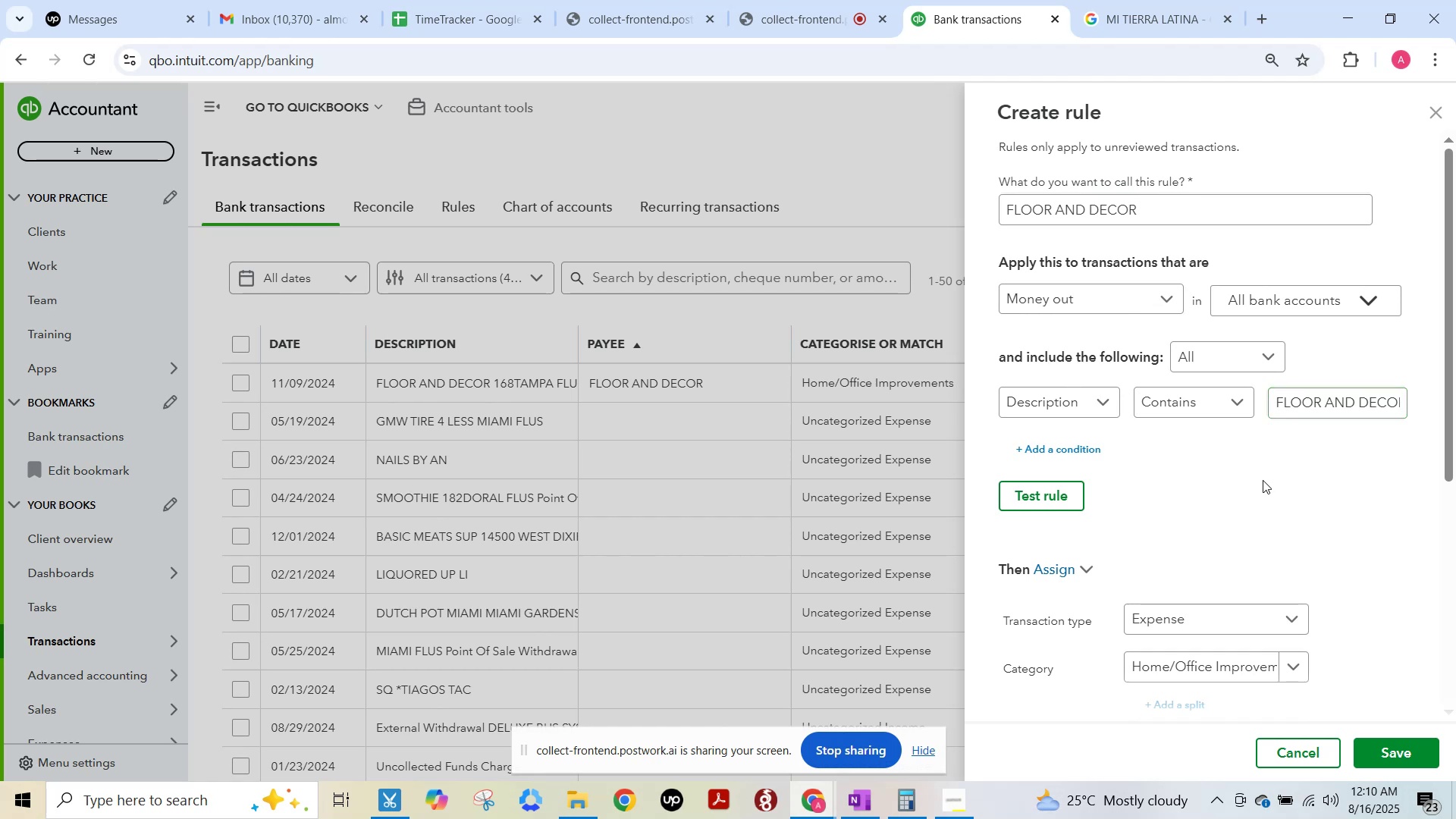 
scroll: coordinate [1250, 574], scroll_direction: down, amount: 5.0
 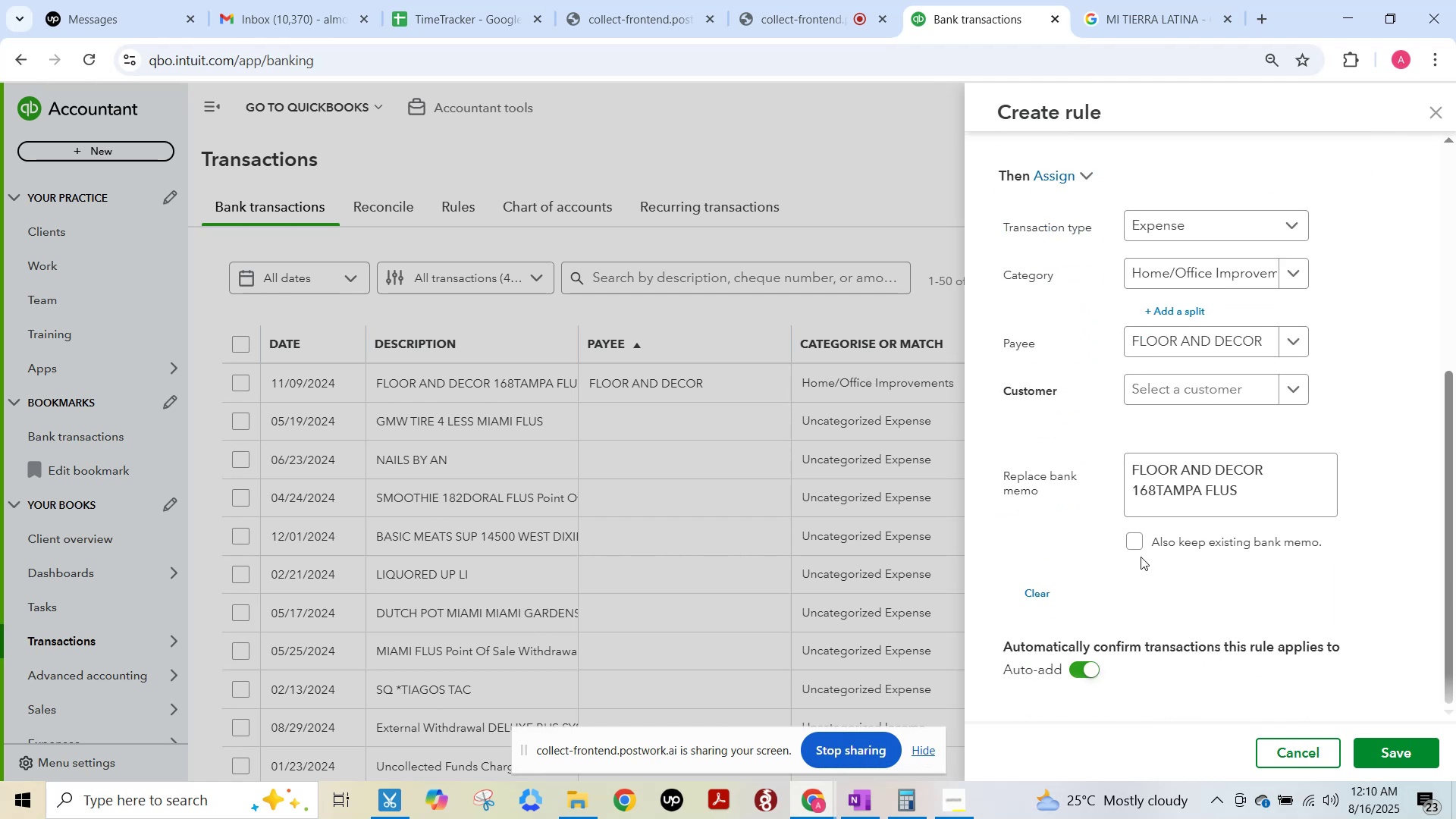 
left_click([1138, 549])
 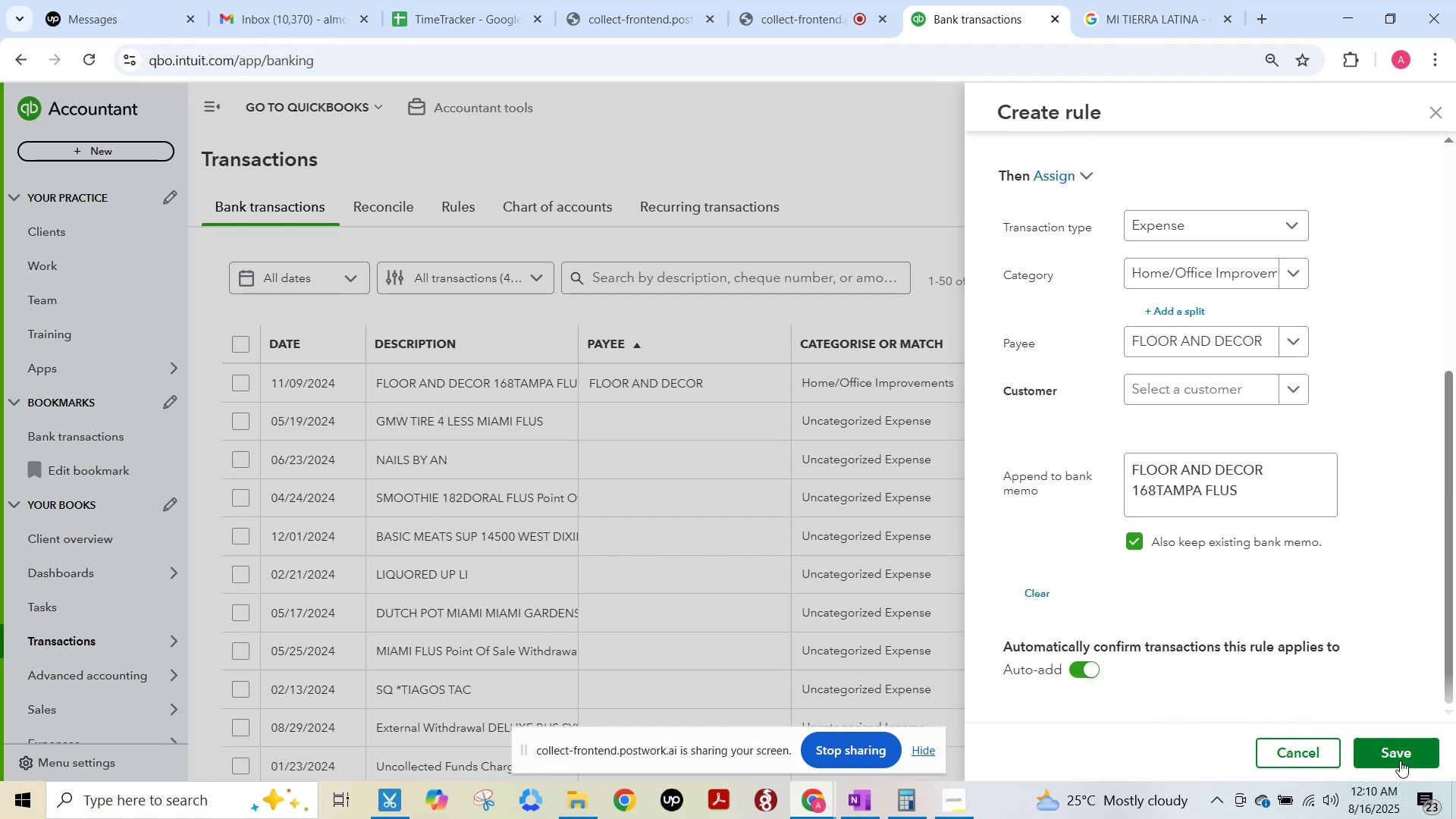 
left_click([1399, 758])
 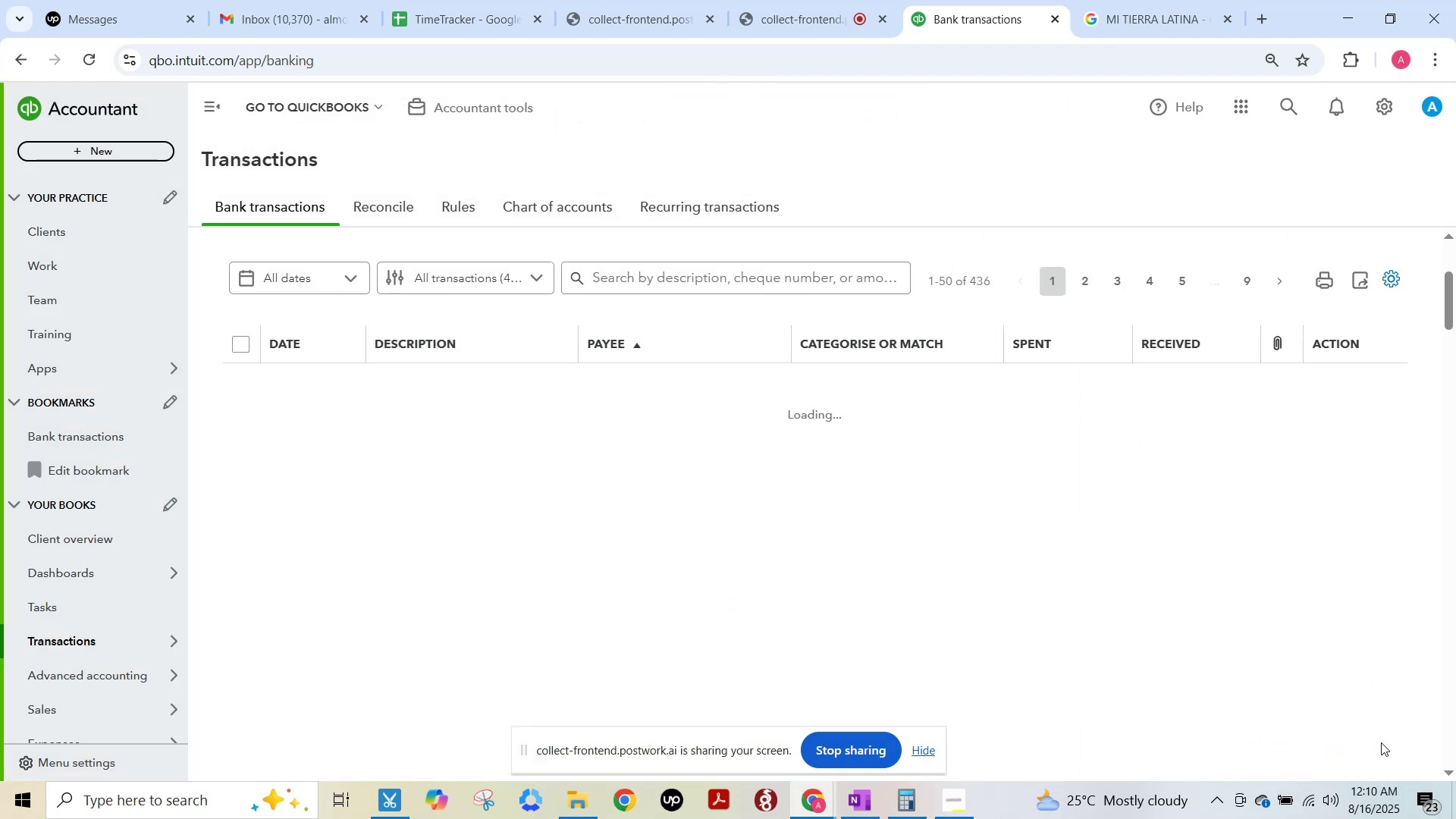 
wait(6.42)
 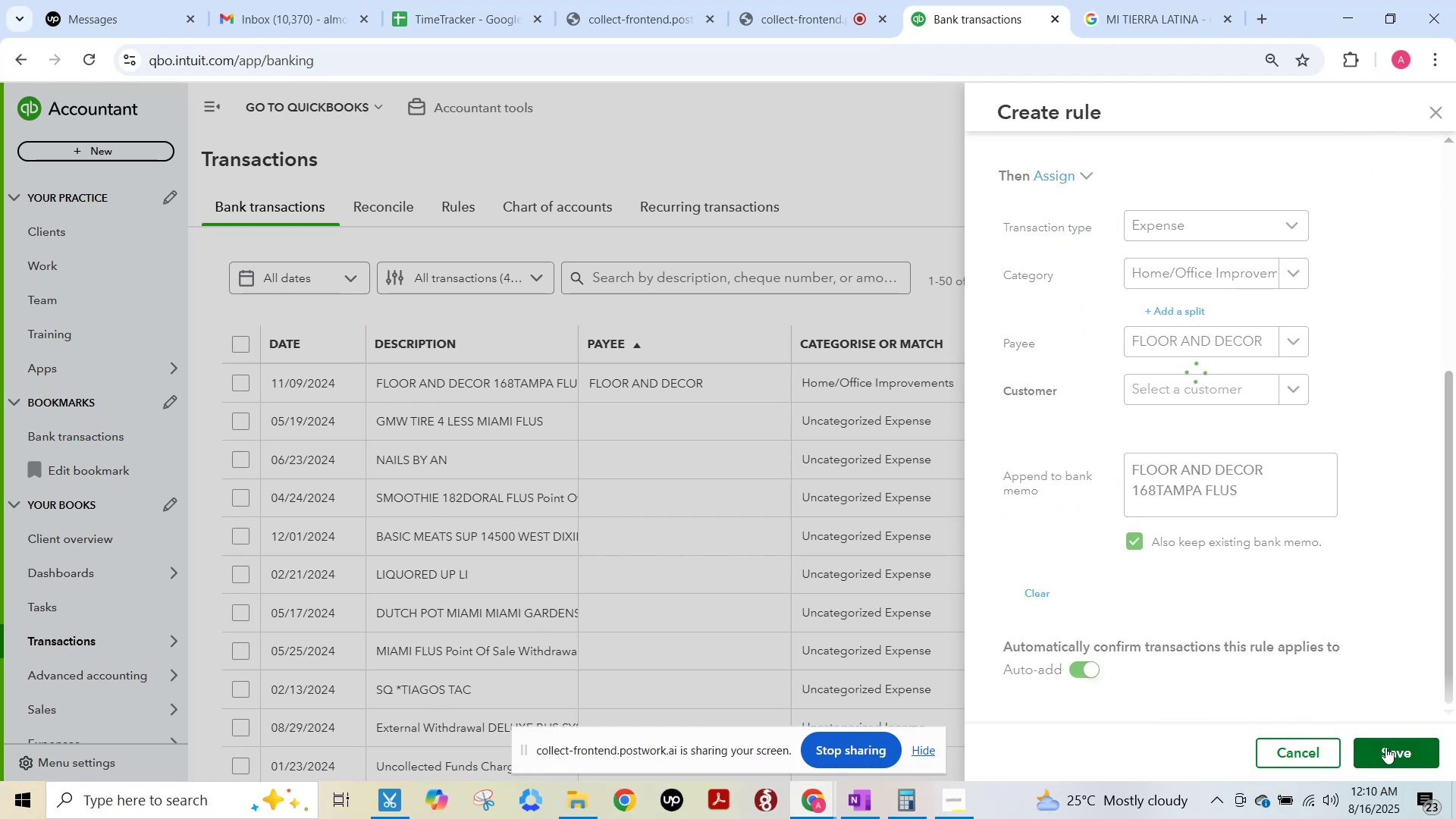 
left_click([491, 376])
 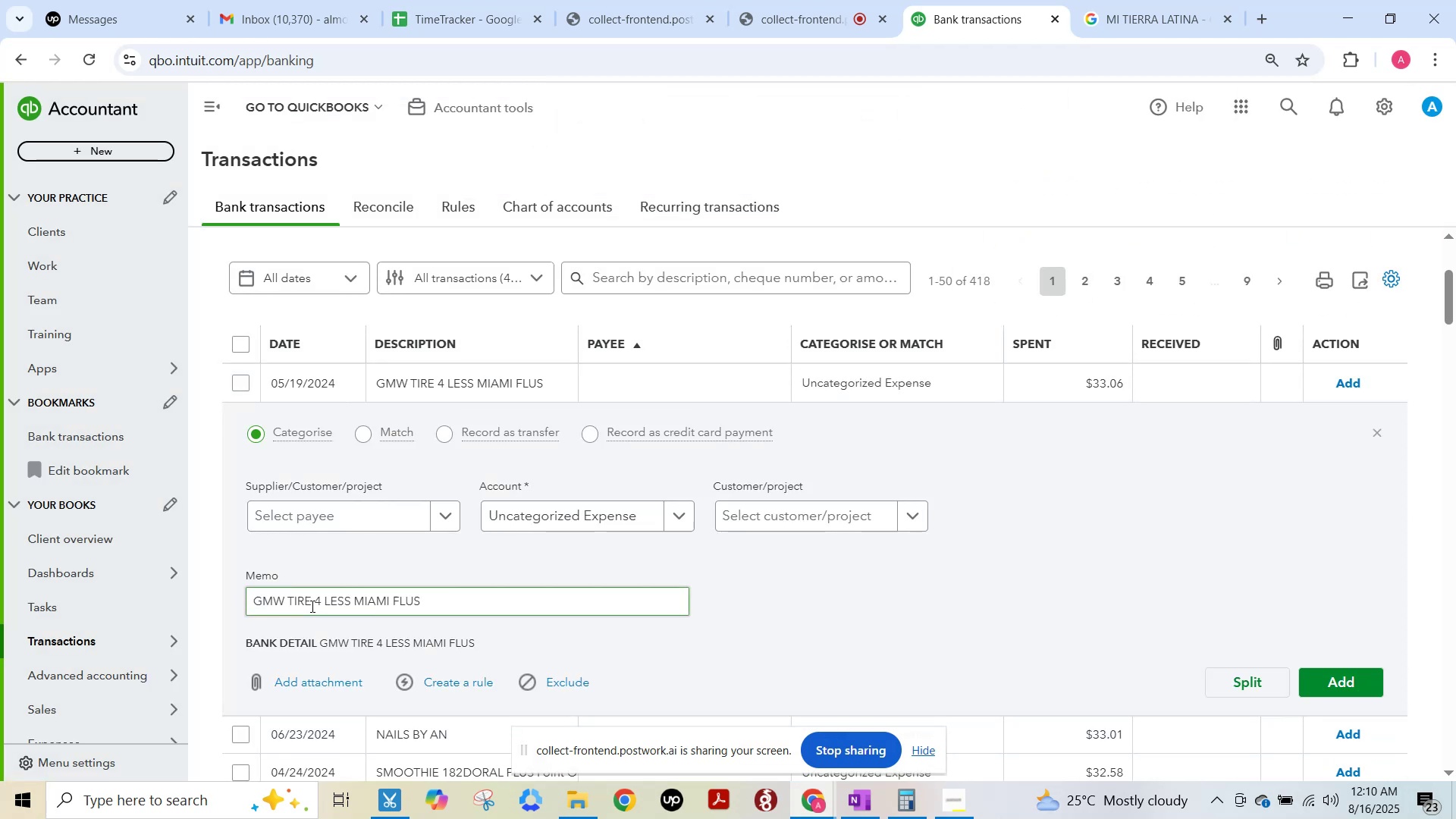 
left_click([365, 604])
 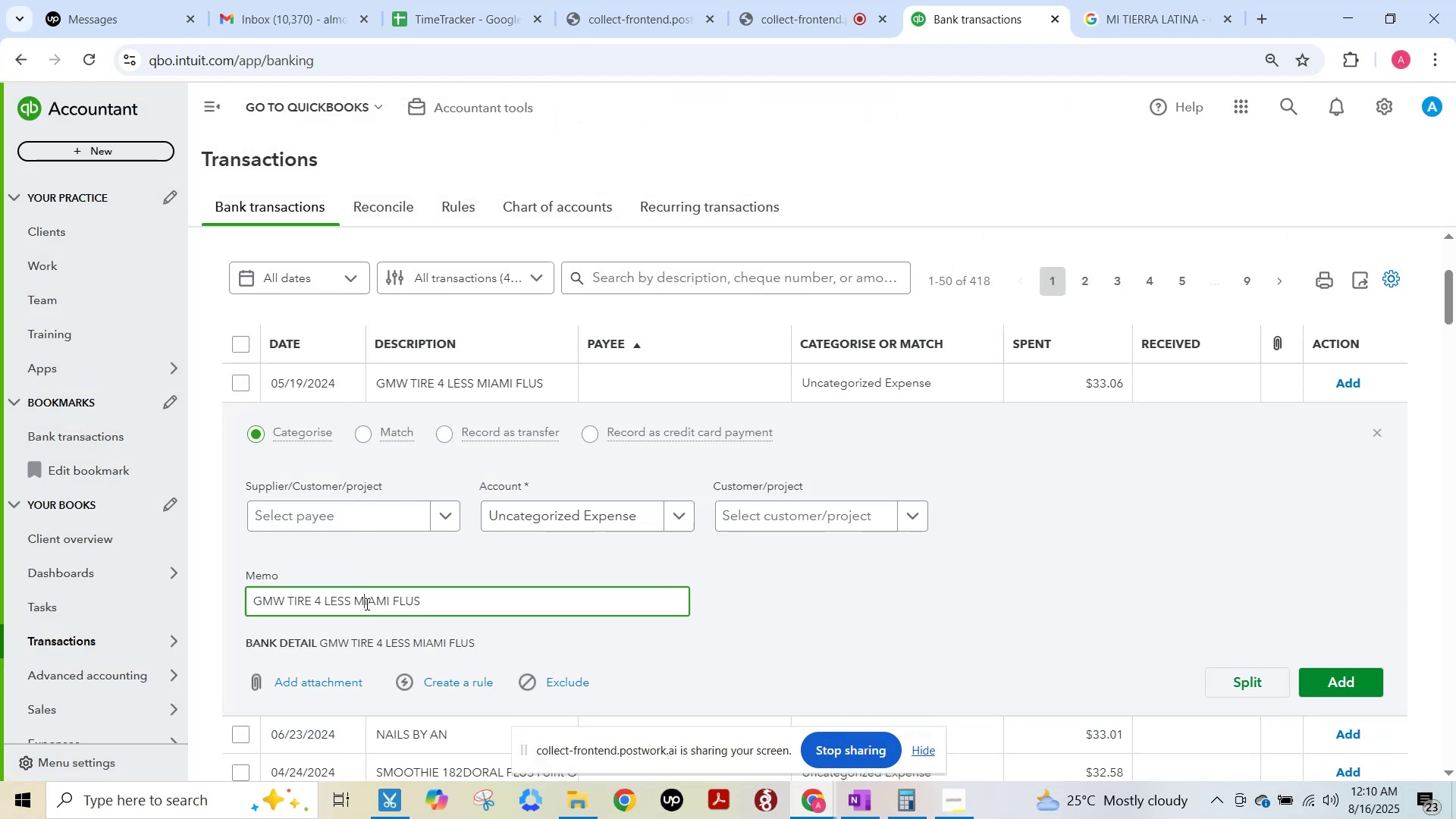 
key(Control+A)
 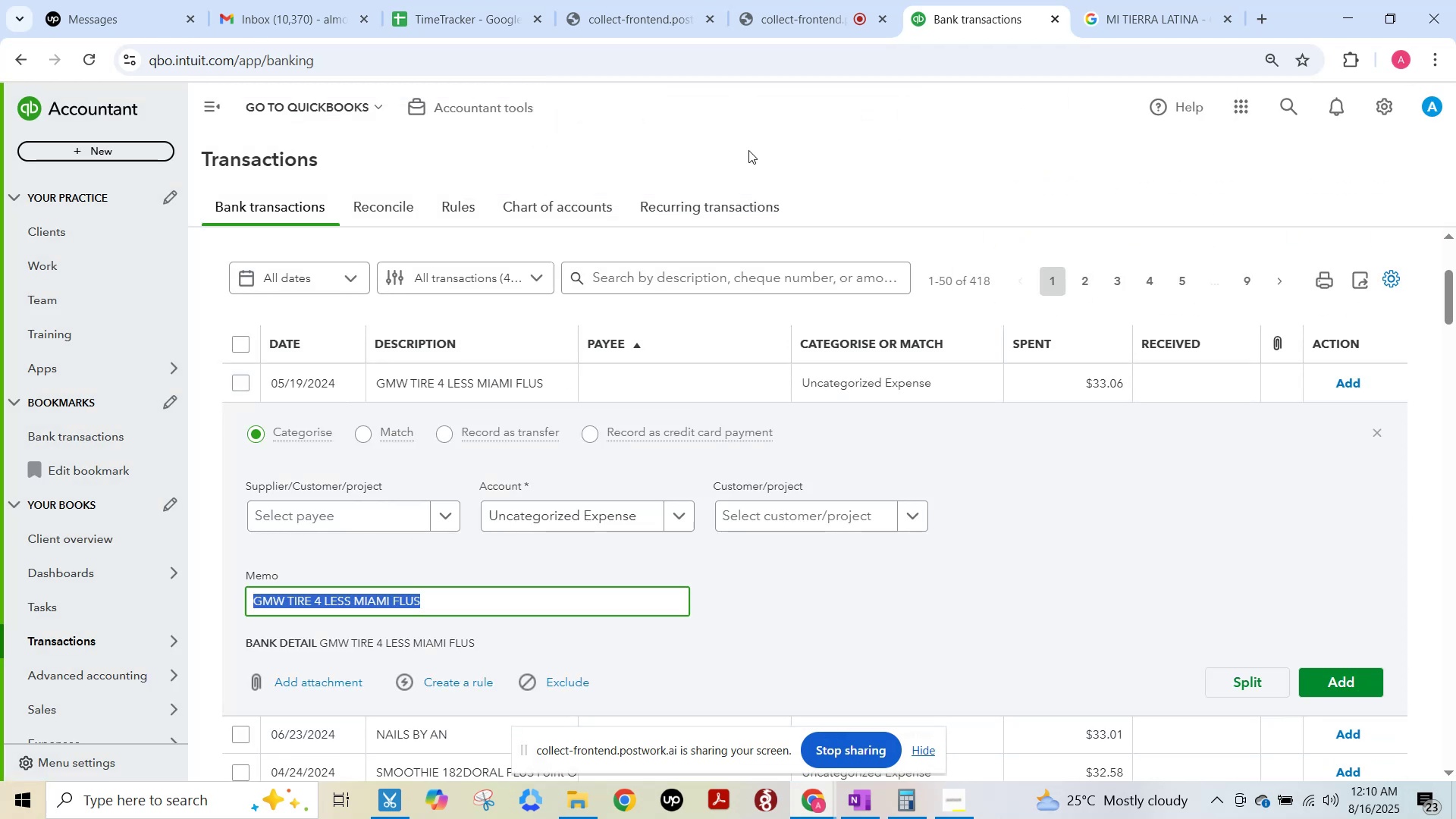 
key(Control+C)
 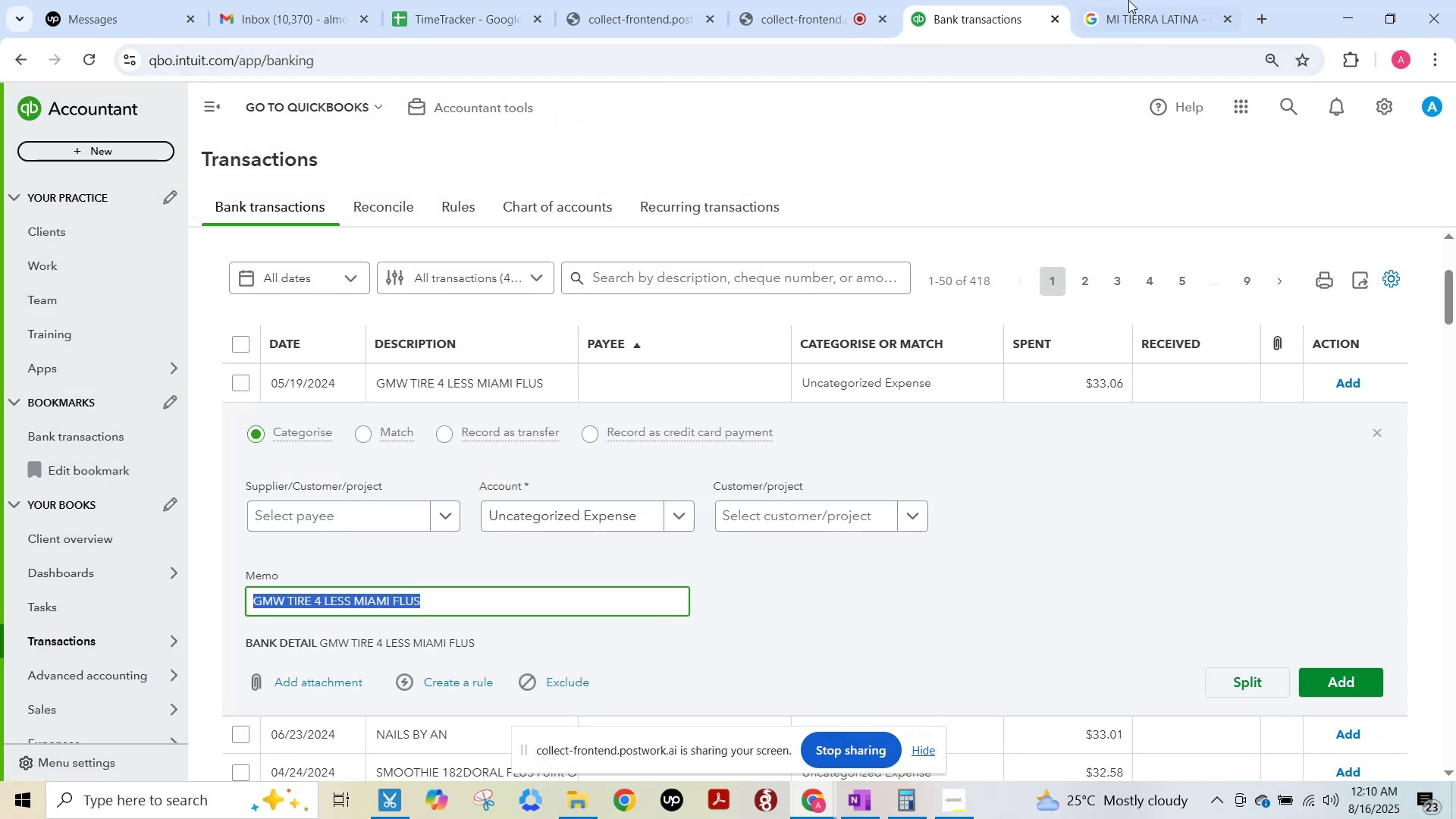 
left_click([1128, 0])
 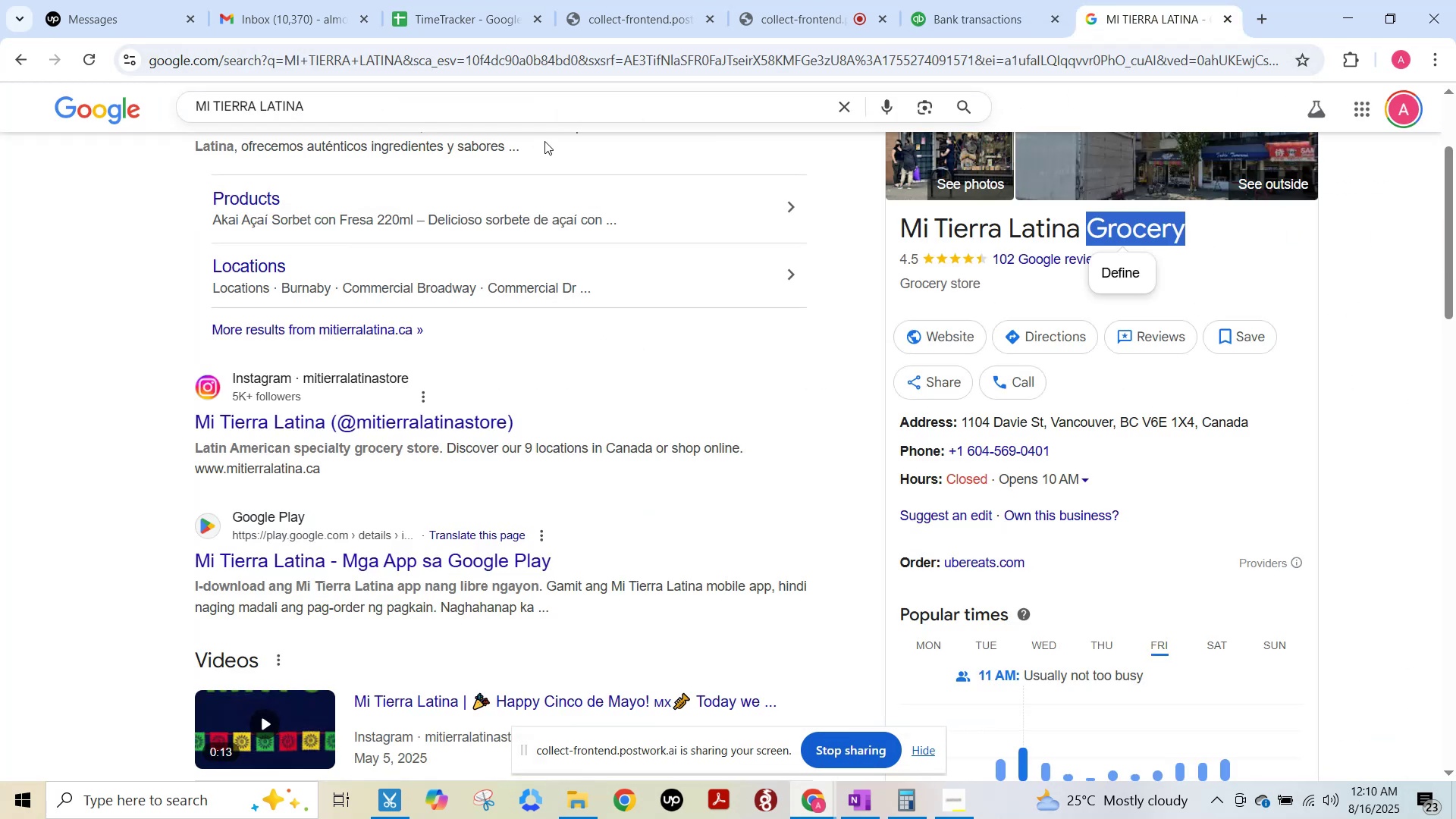 
scroll: coordinate [620, 246], scroll_direction: up, amount: 5.0
 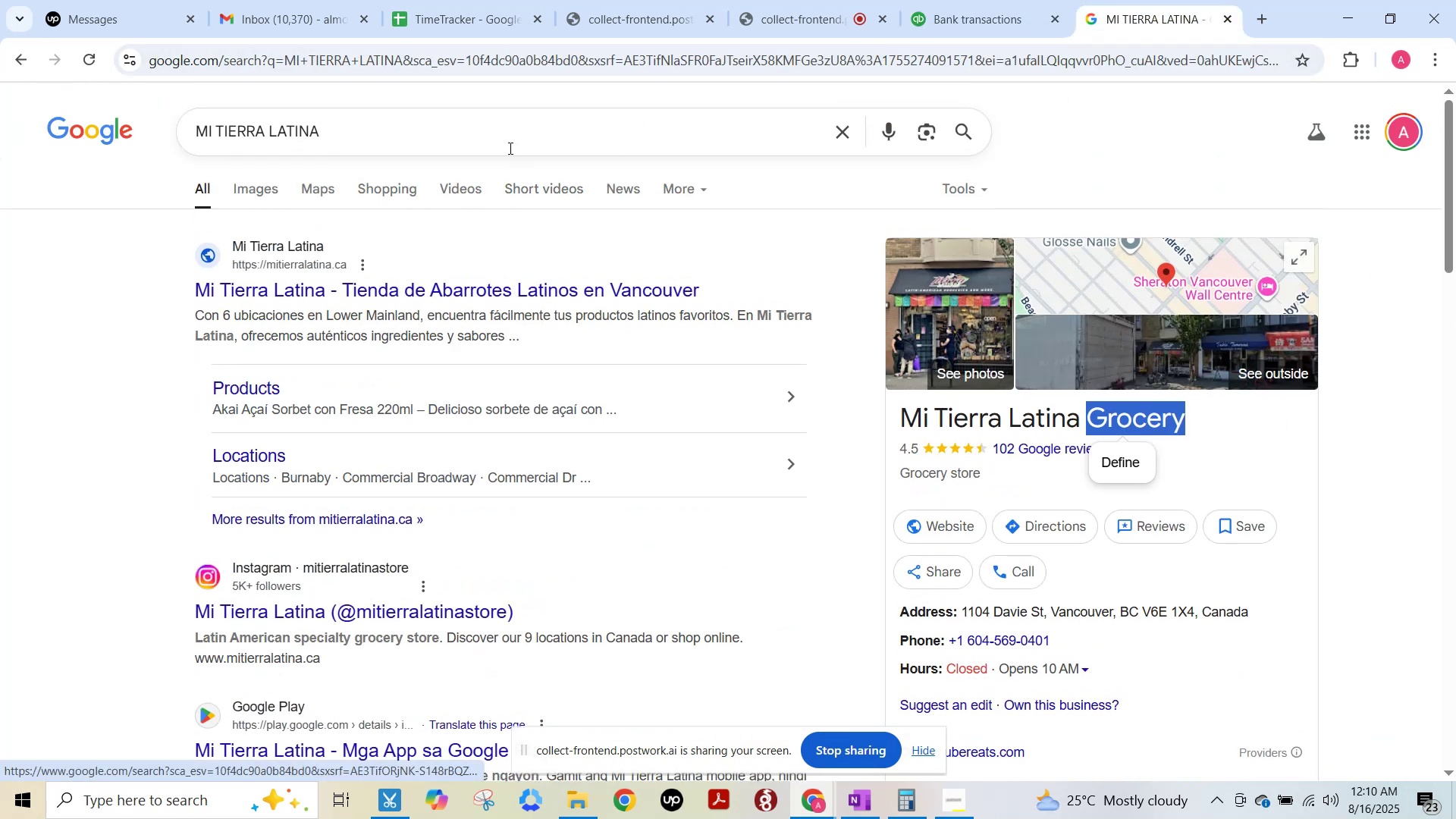 
key(Control+ControlLeft)
 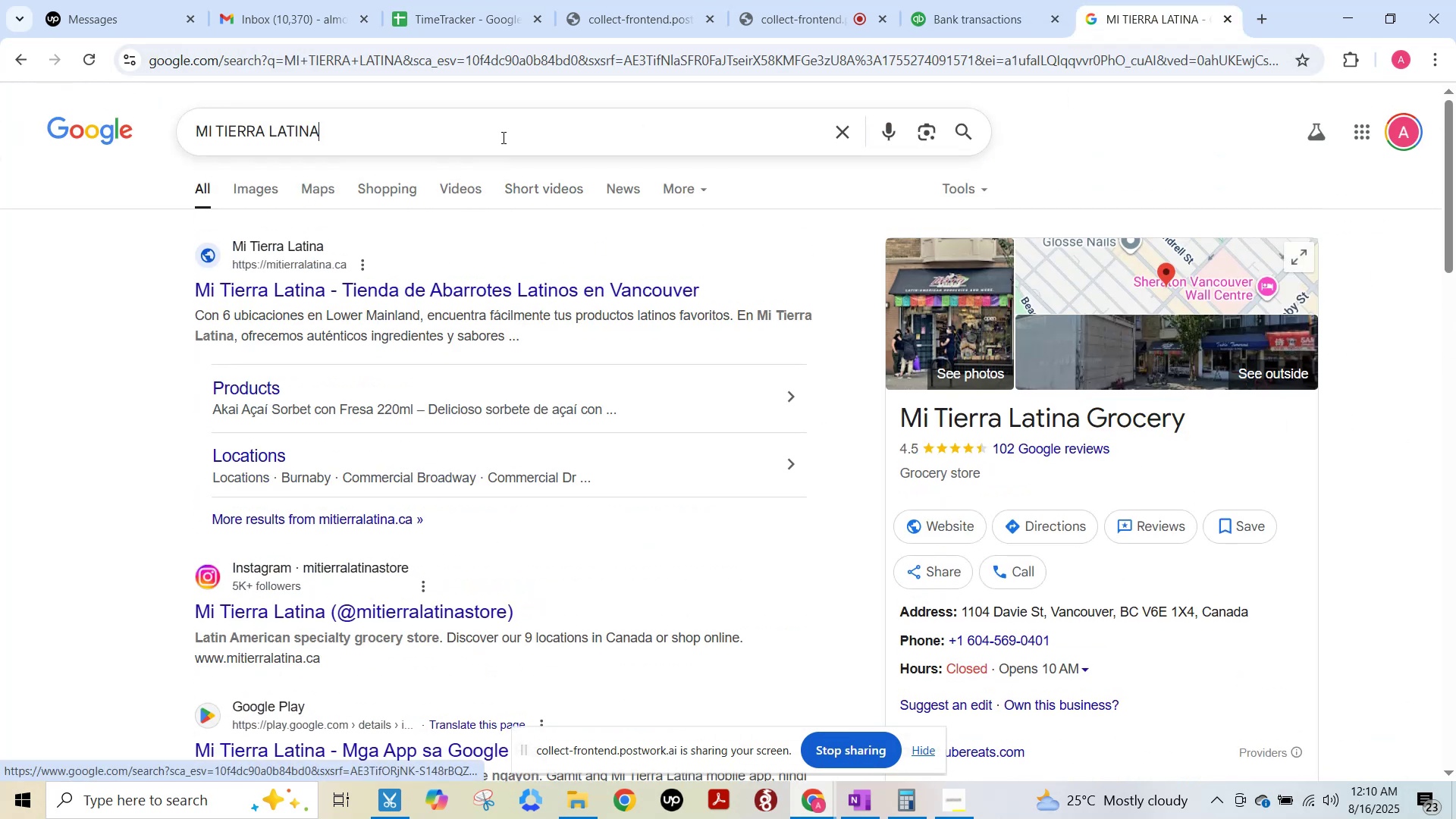 
left_click([502, 137])
 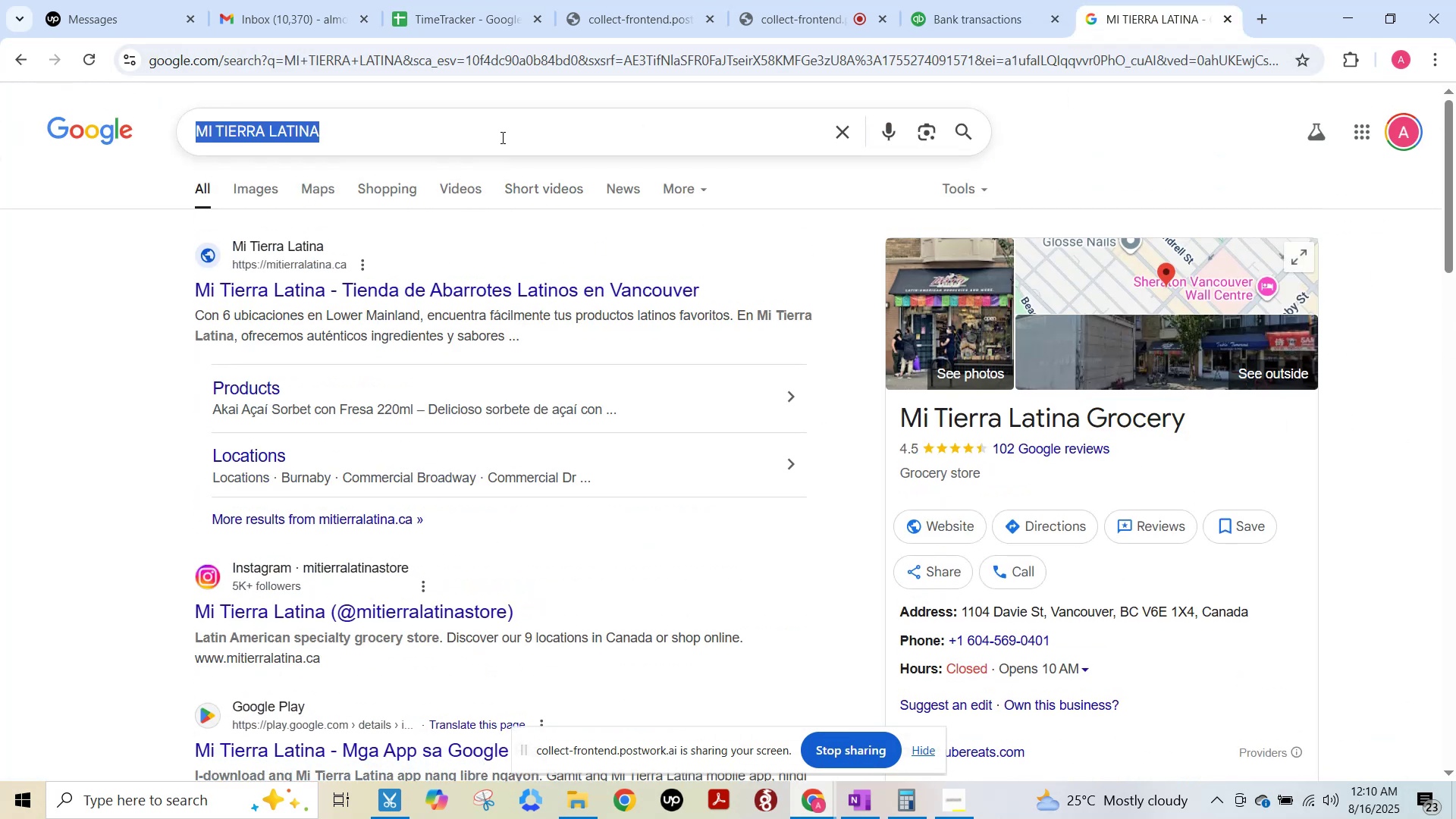 
key(Control+A)
 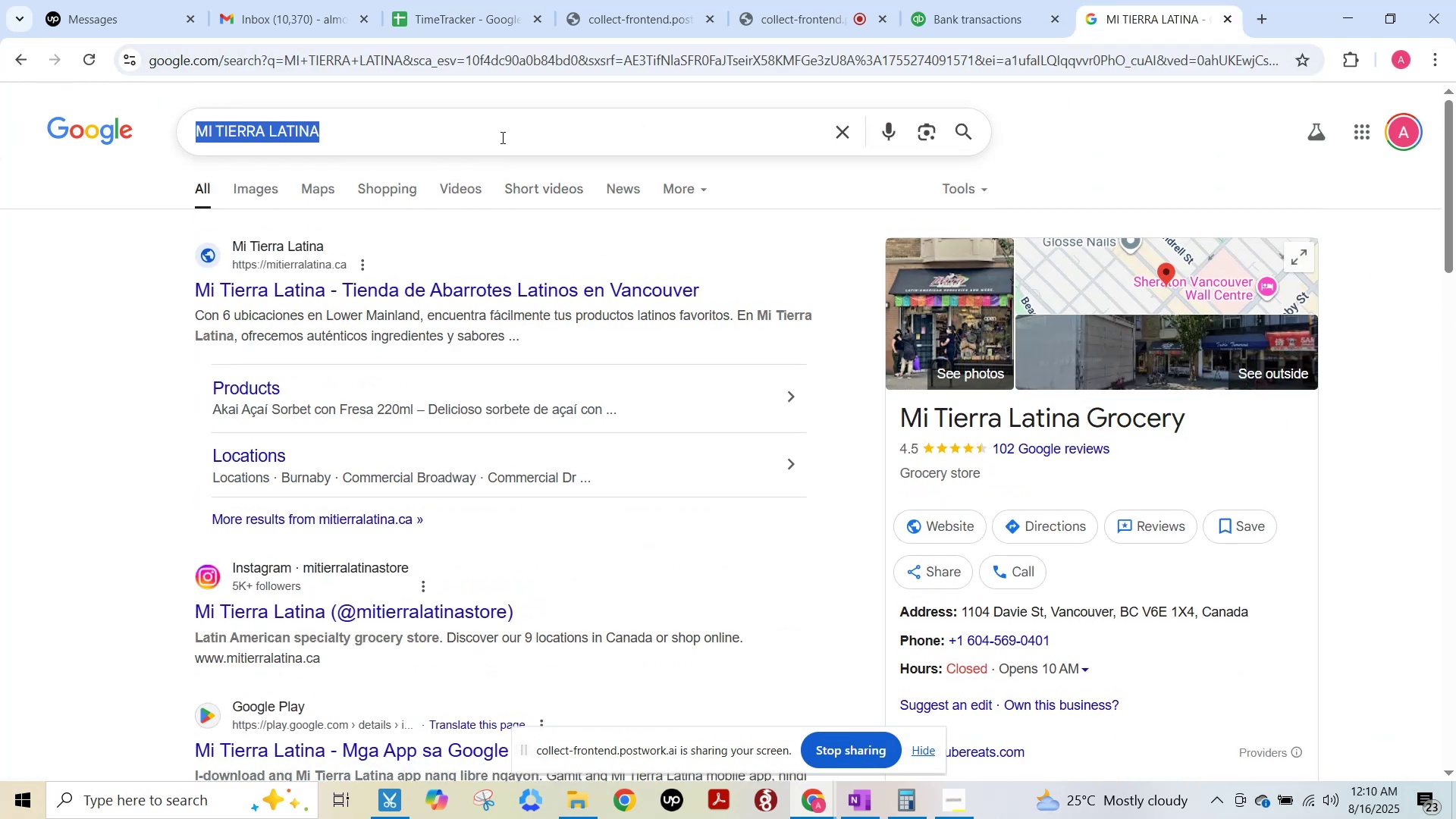 
key(Control+V)
 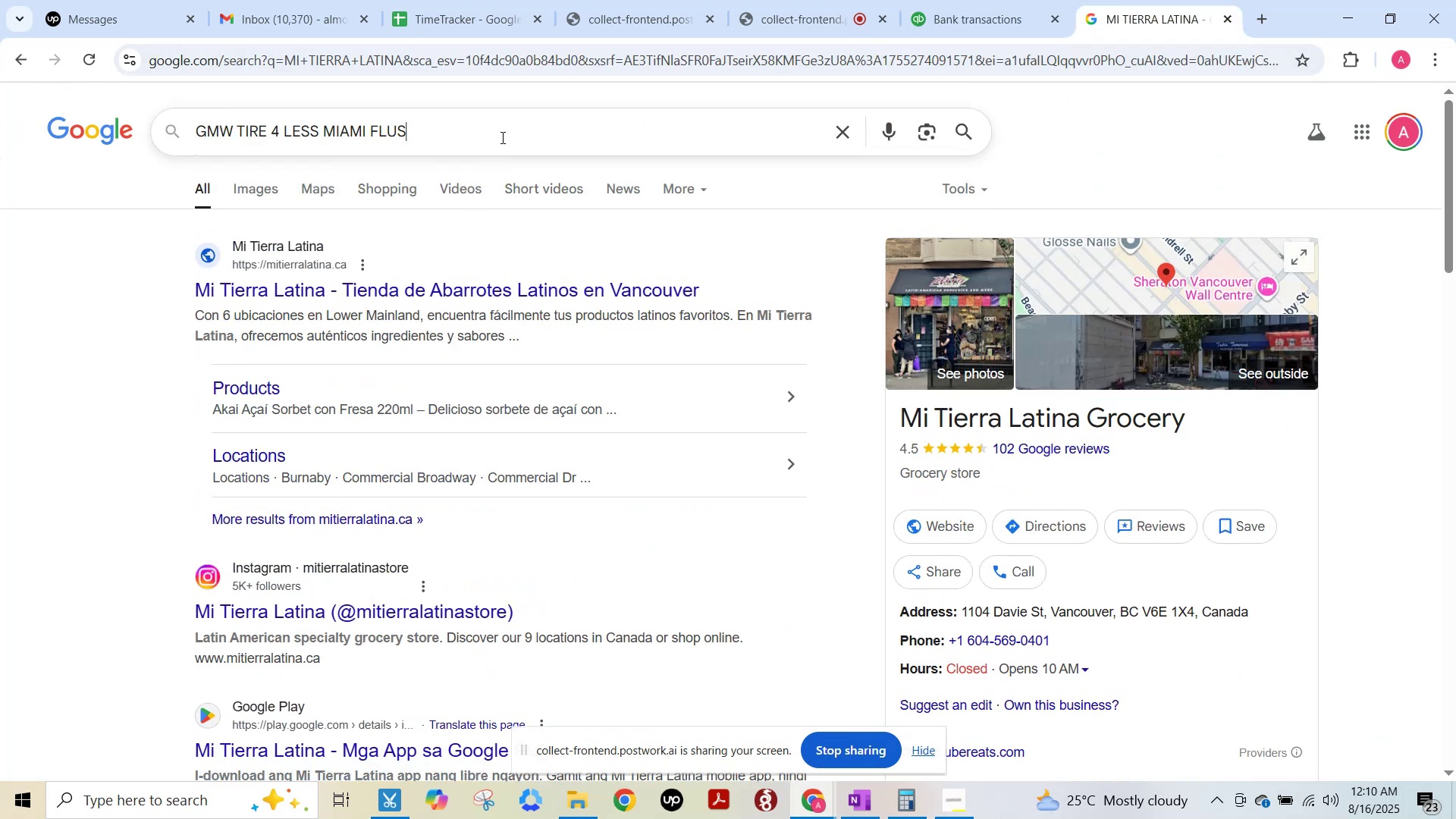 
key(NumpadEnter)
 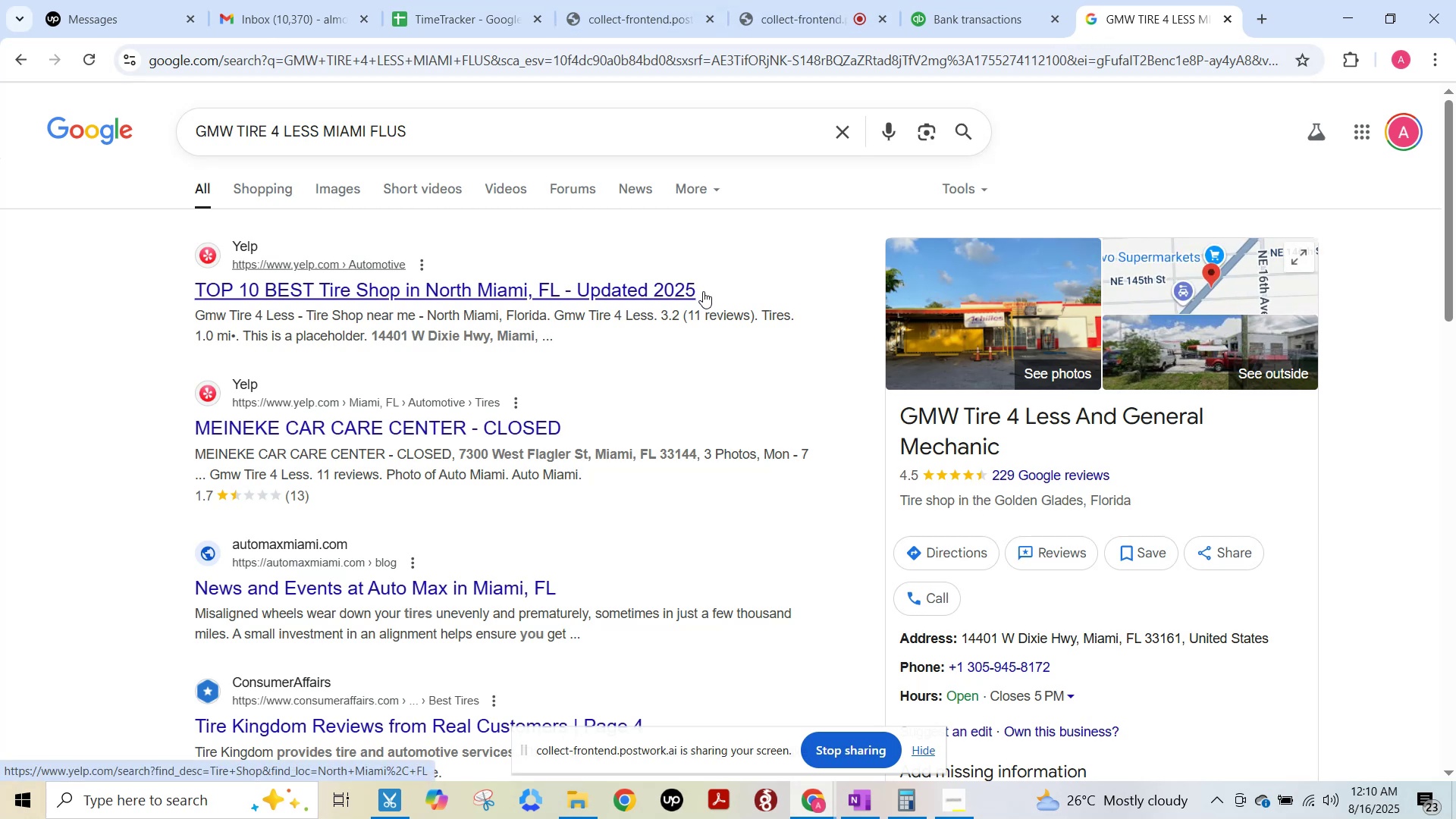 
wait(6.48)
 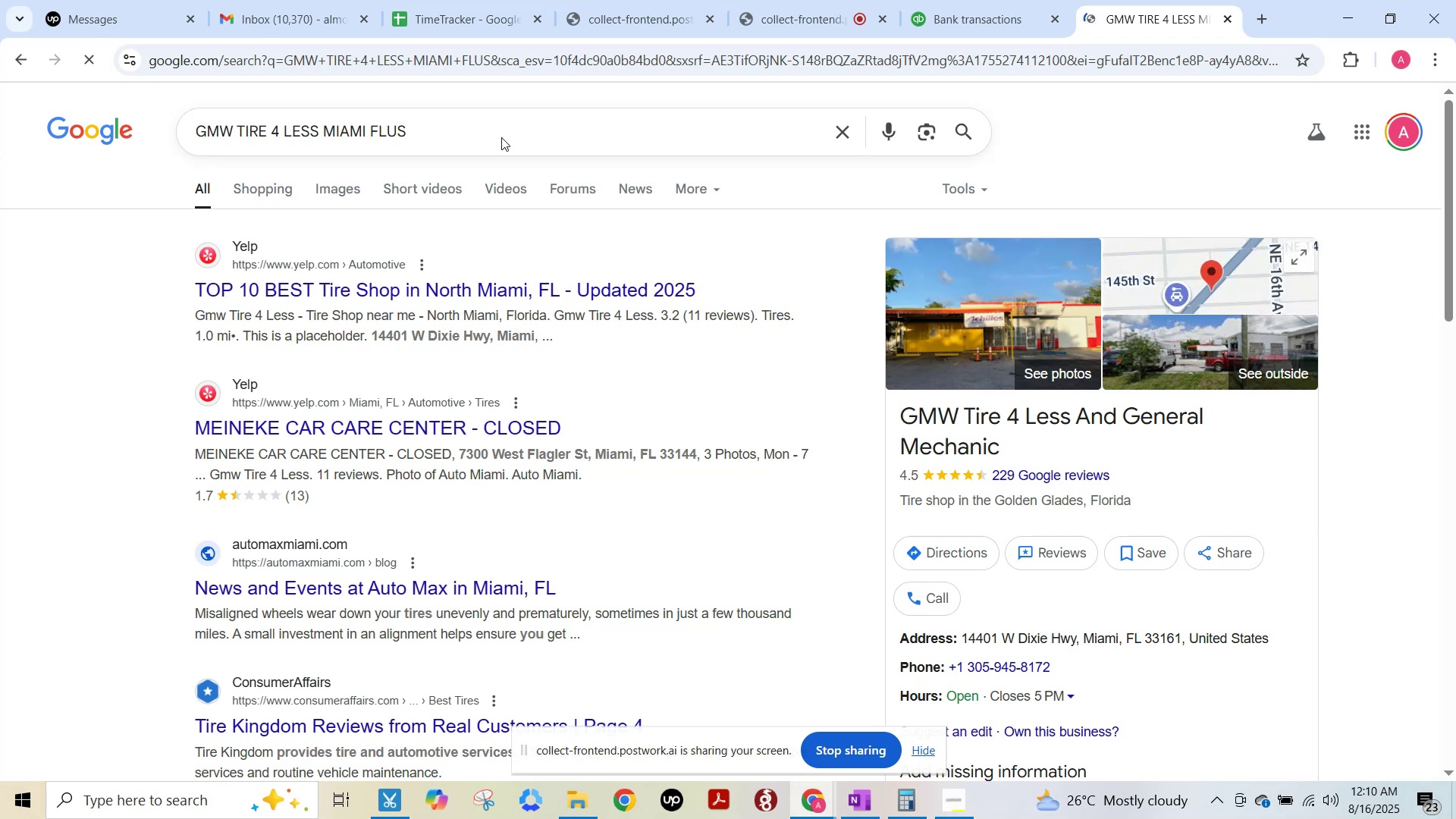 
left_click_drag(start_coordinate=[1073, 413], to_coordinate=[895, 413])
 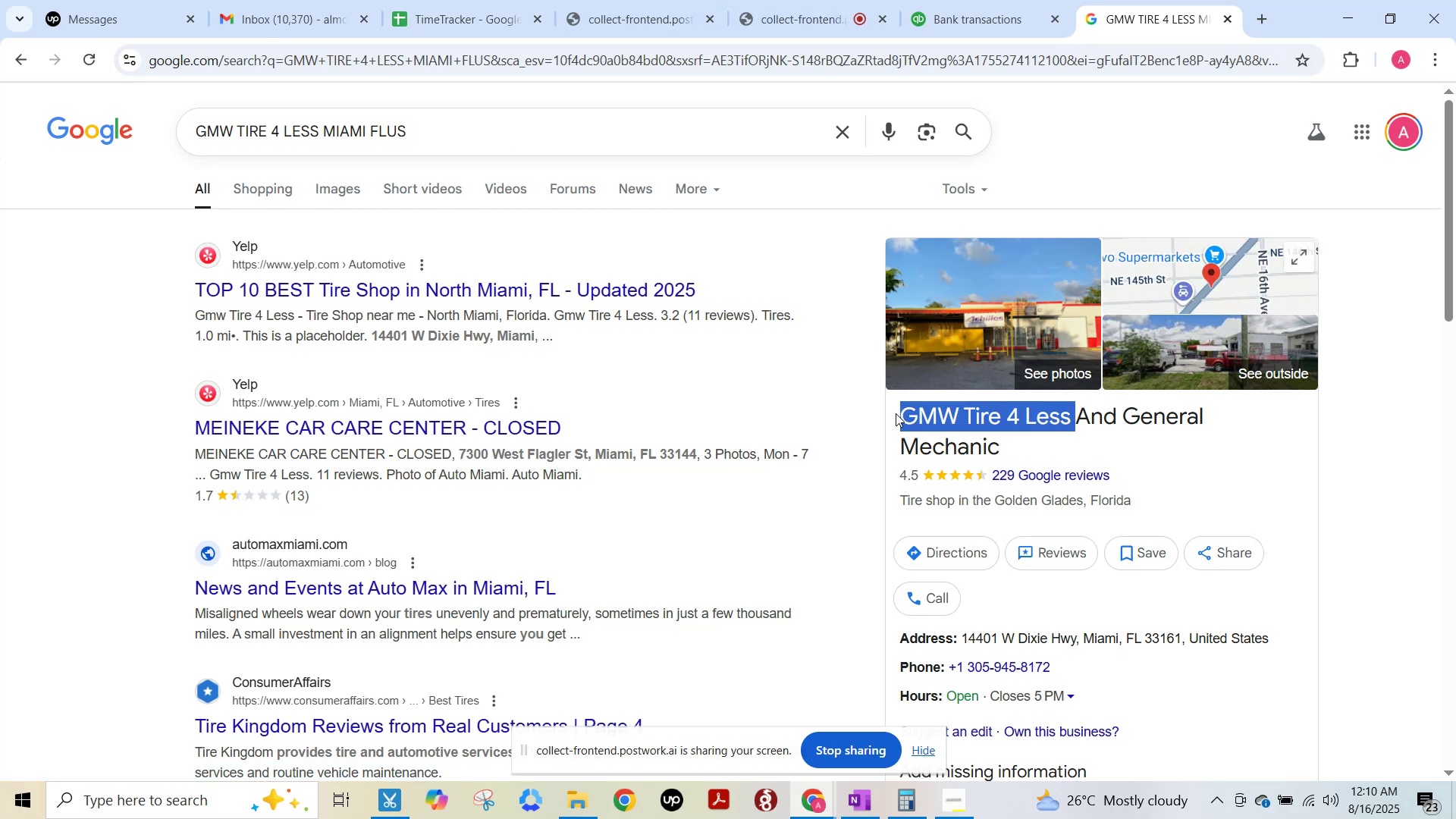 
key(Control+ControlLeft)
 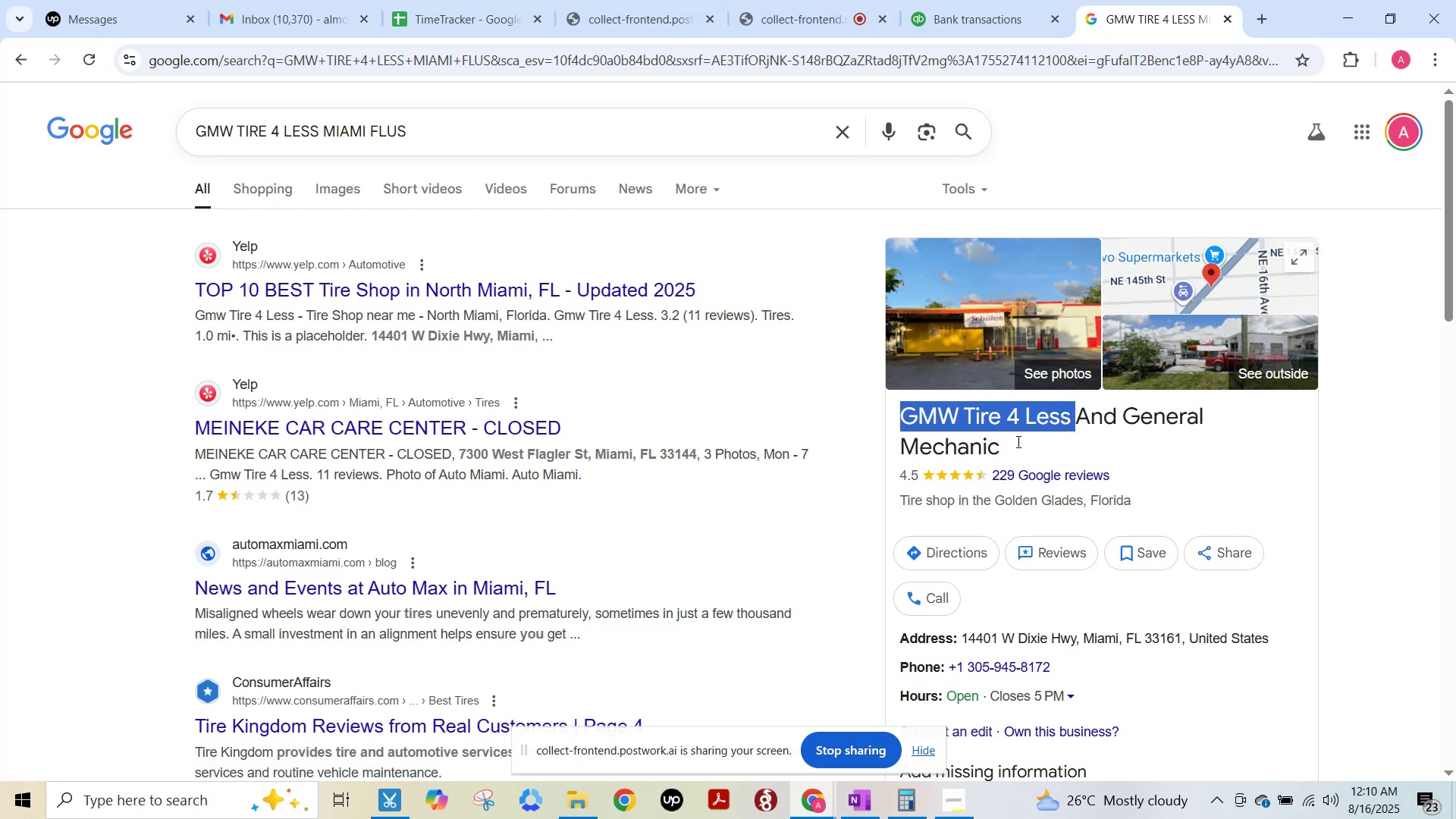 
key(Control+C)
 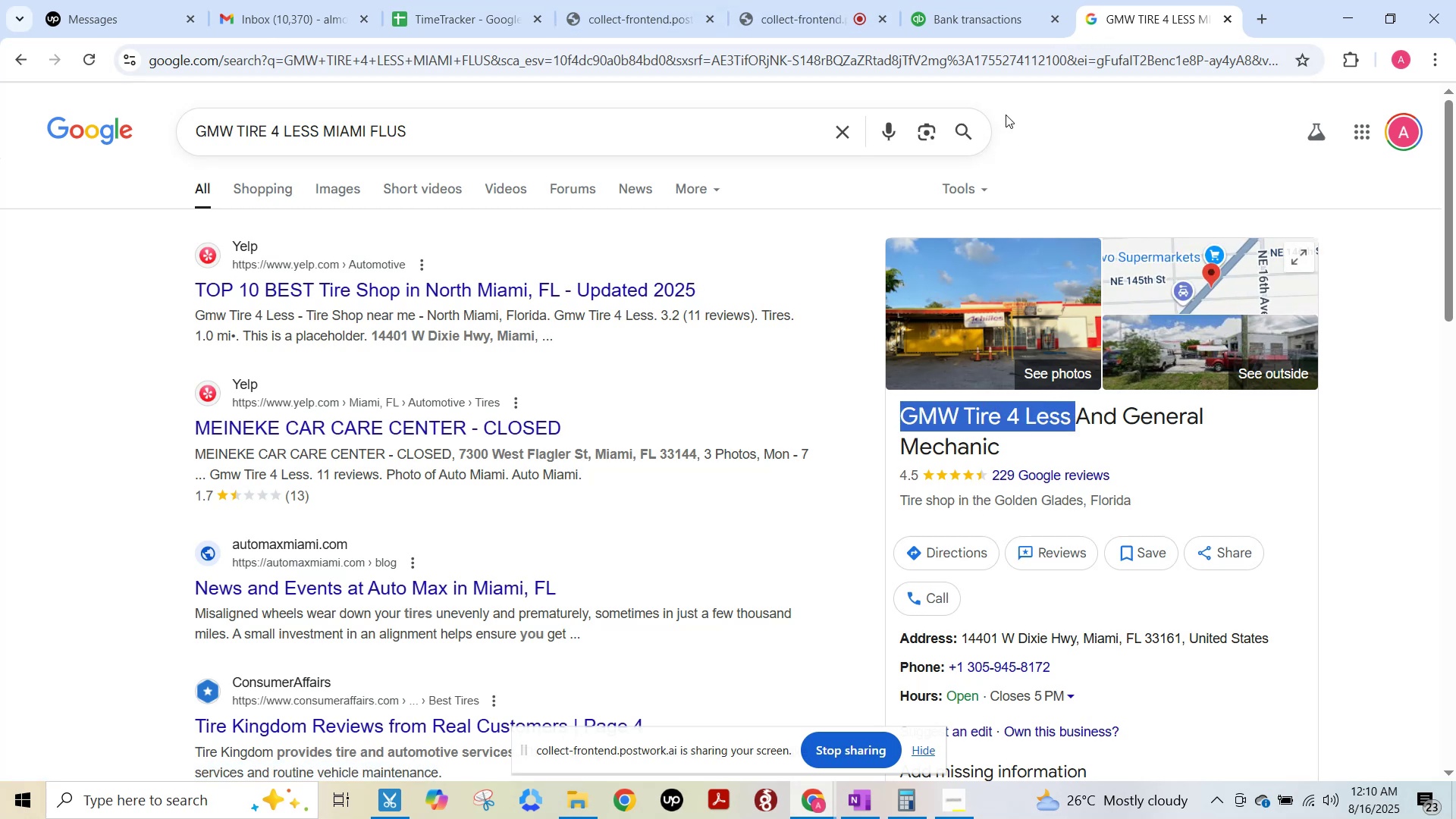 
left_click([974, 0])
 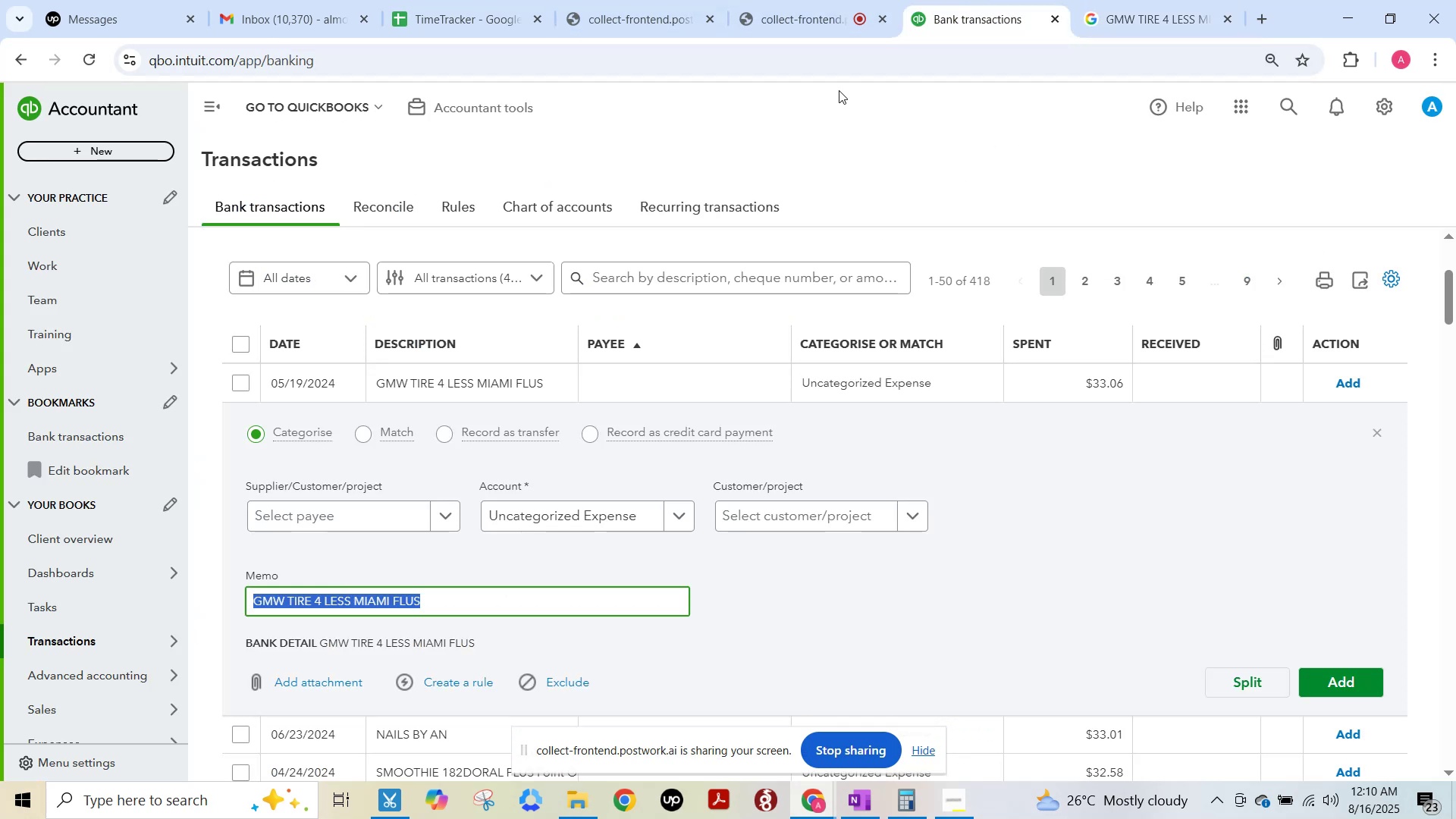 
key(F15)
 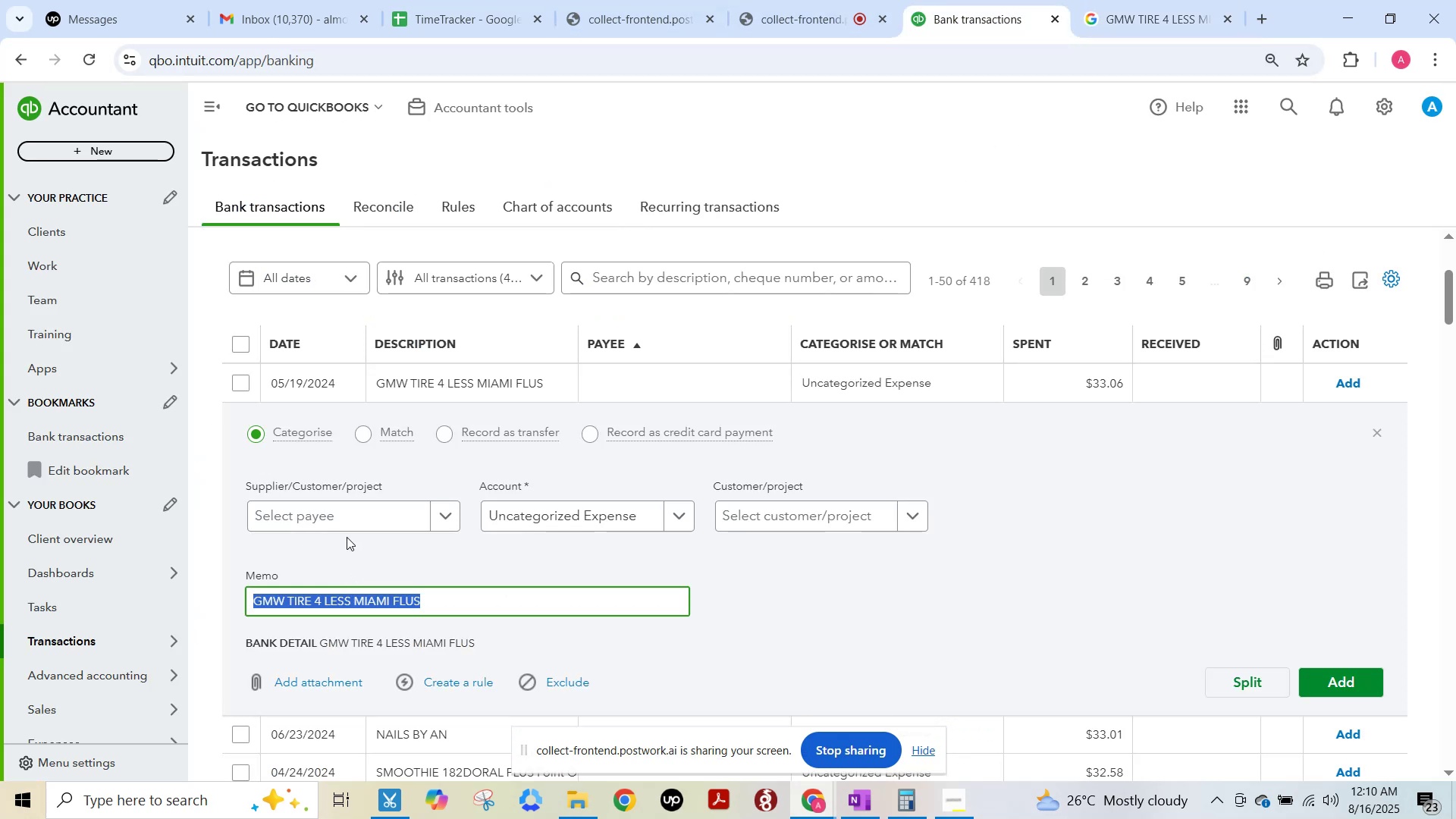 
left_click([342, 526])
 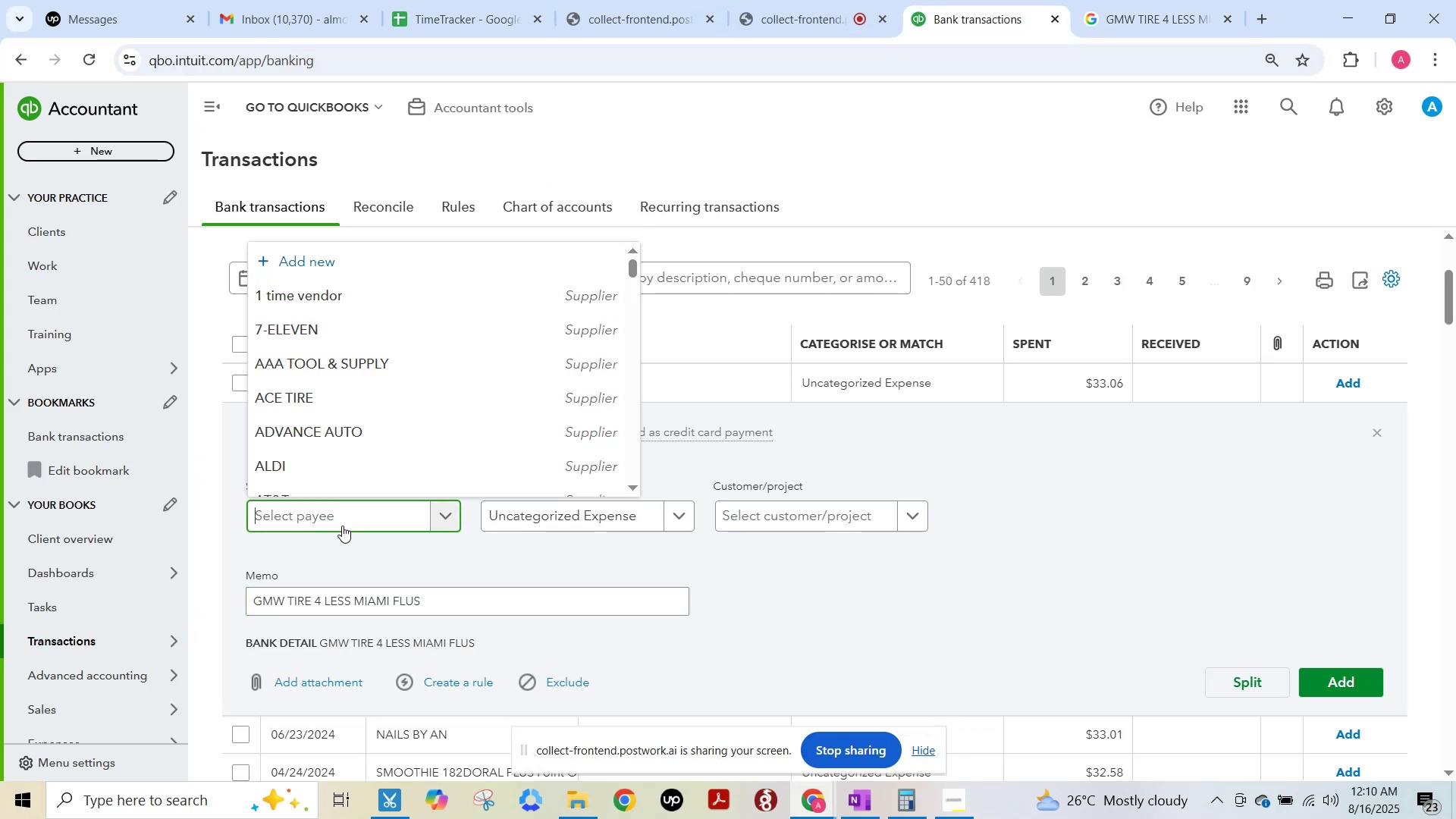 
key(Control+ControlLeft)
 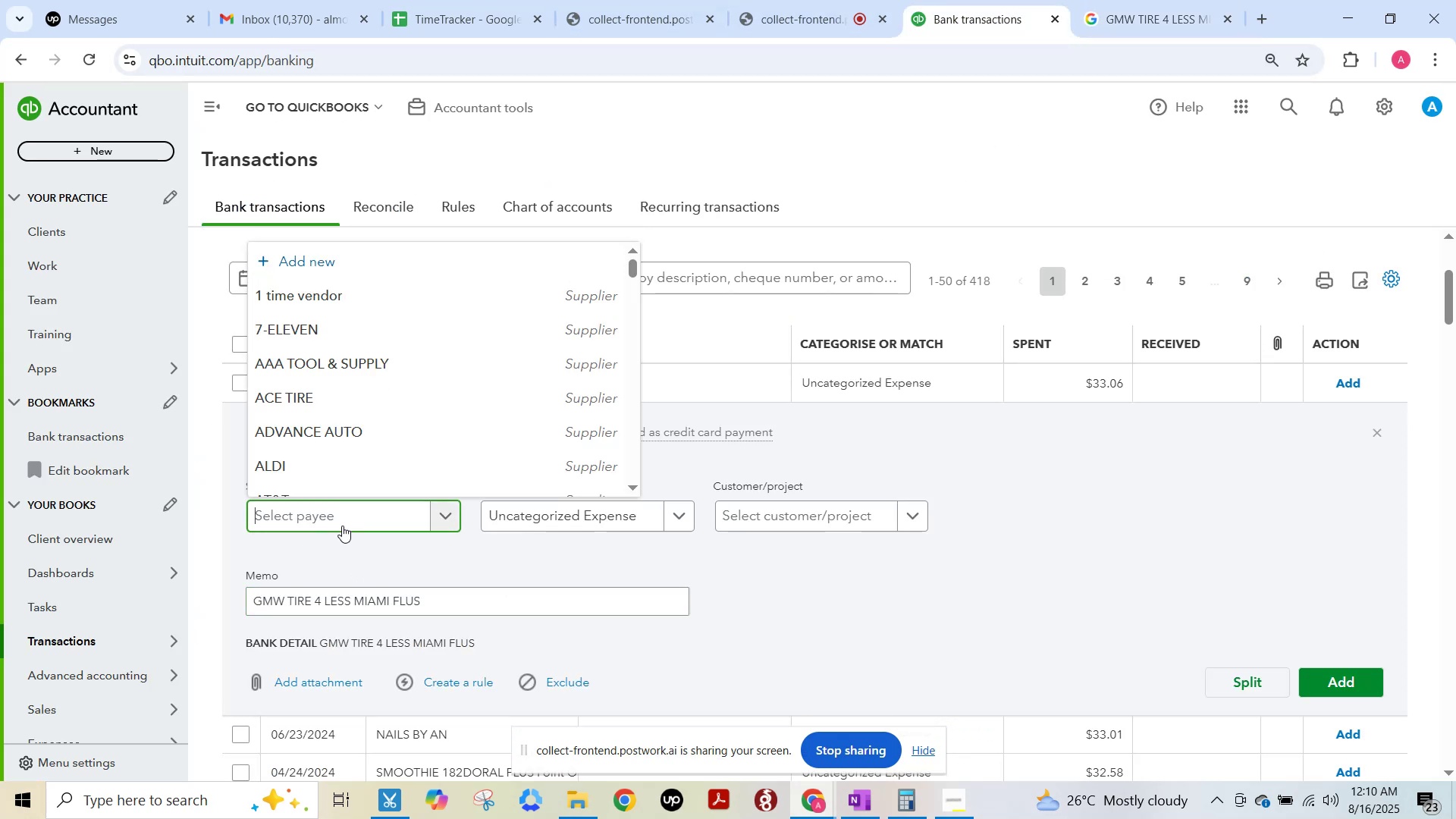 
key(Control+V)
 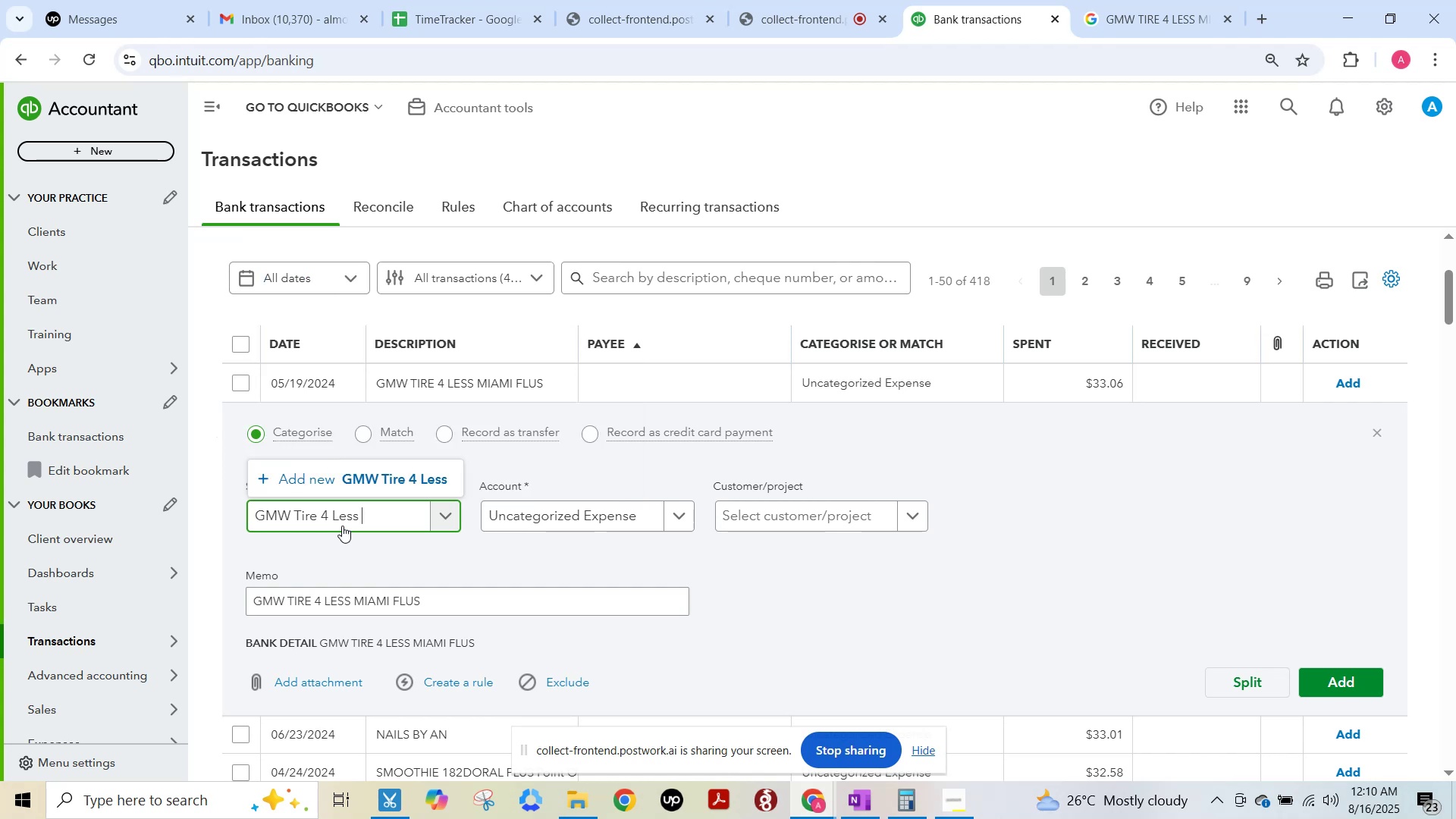 
key(Backspace)
 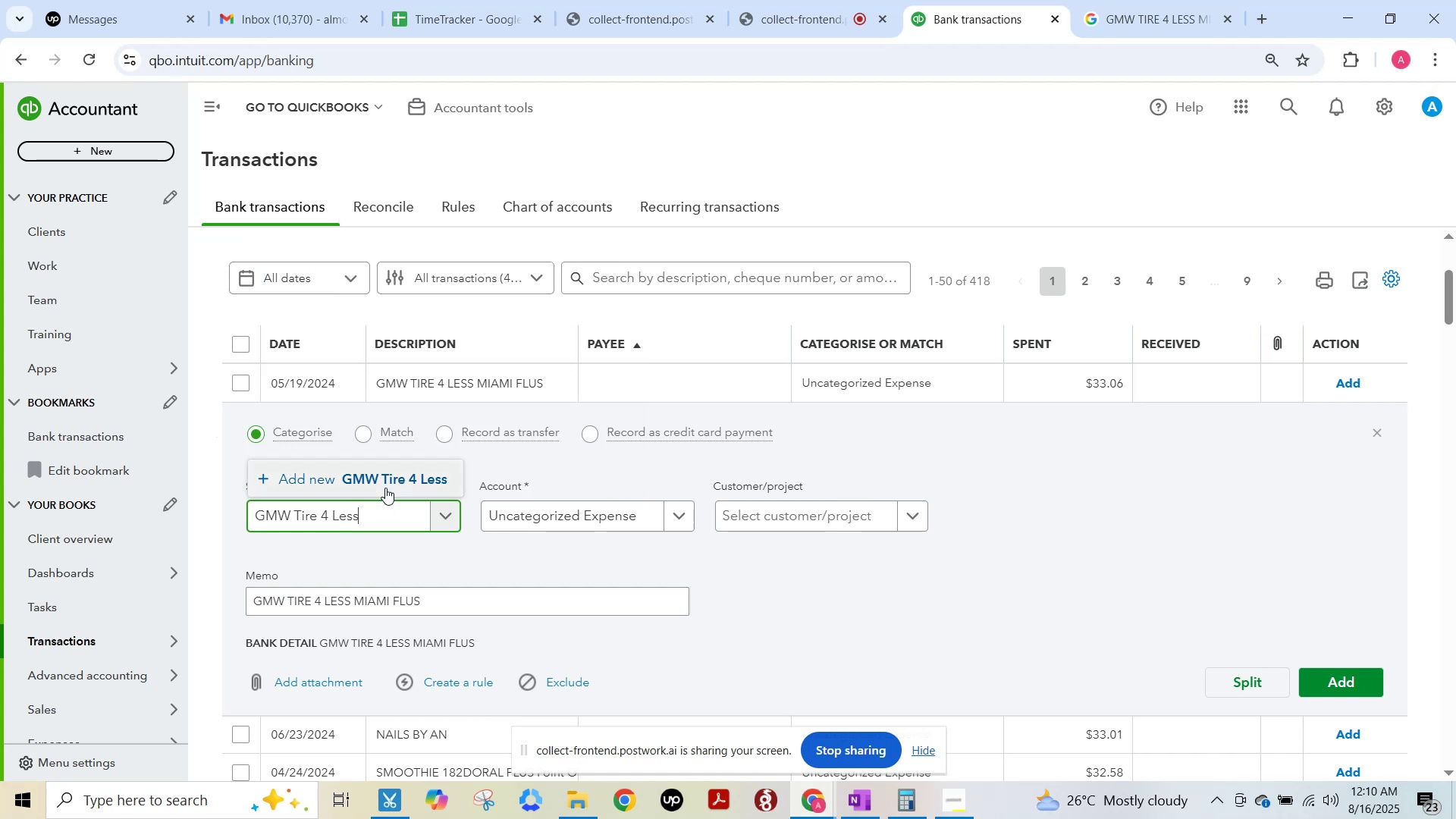 
left_click([388, 482])
 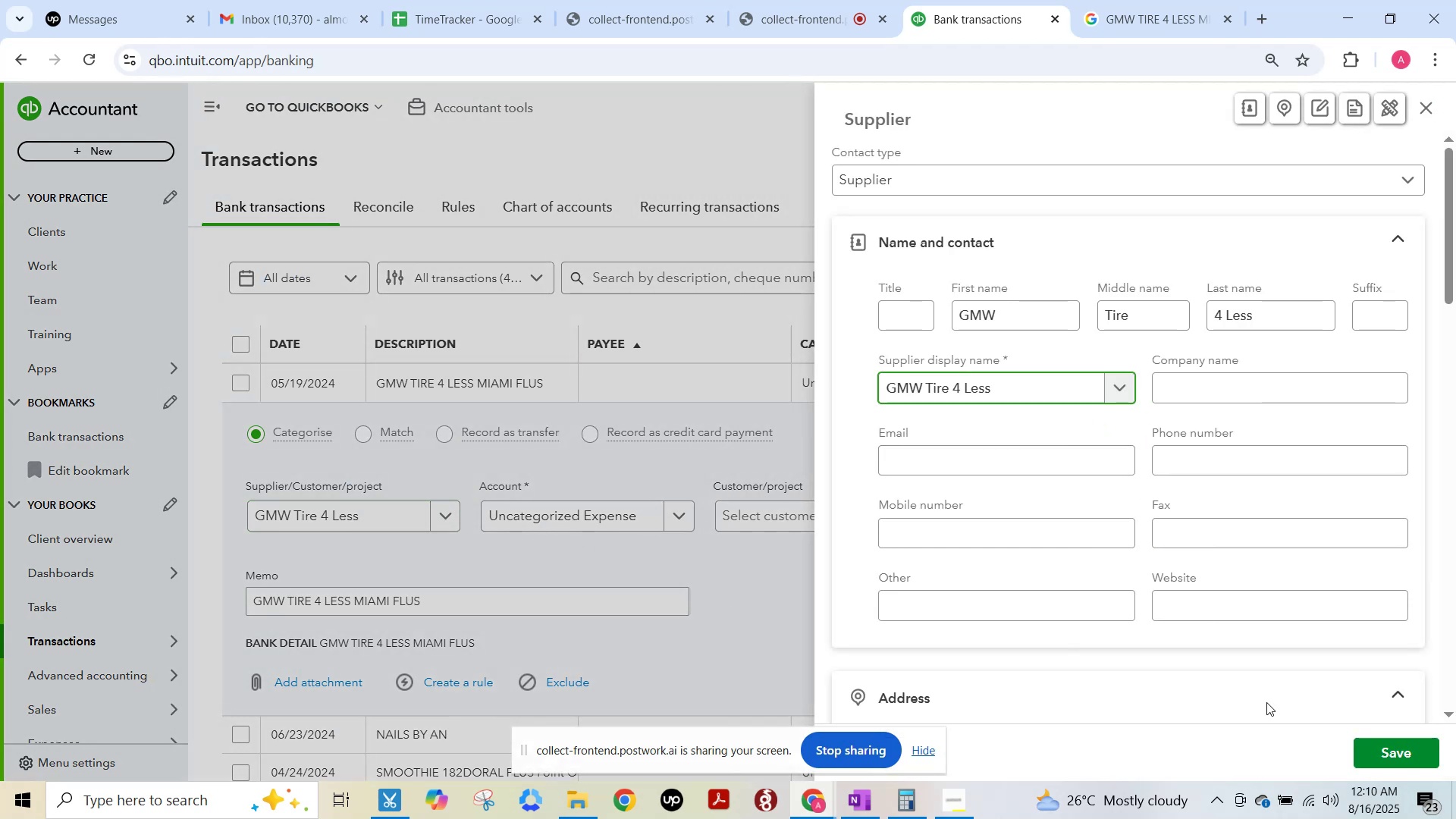 
left_click([1401, 756])
 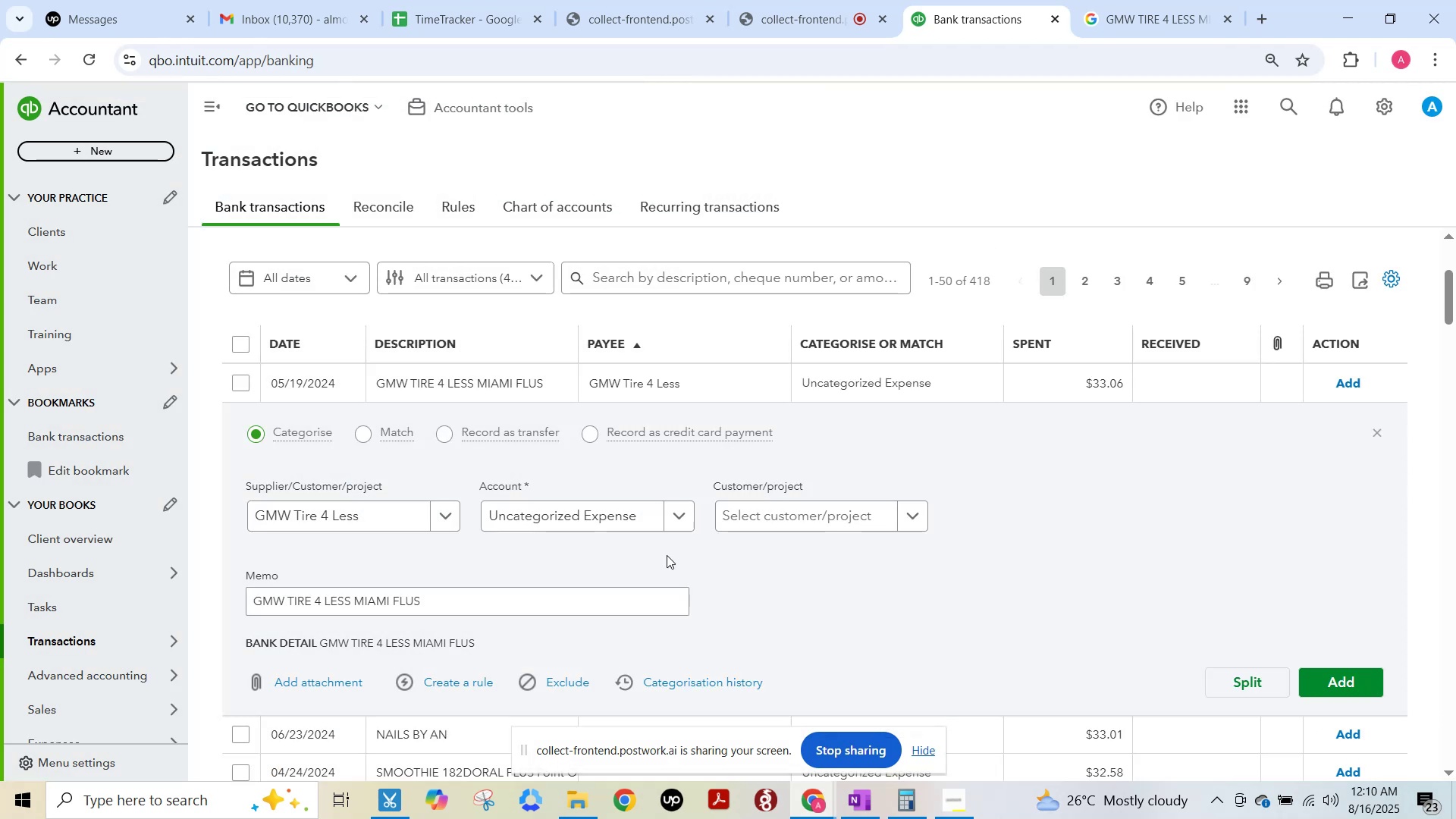 
left_click([619, 524])
 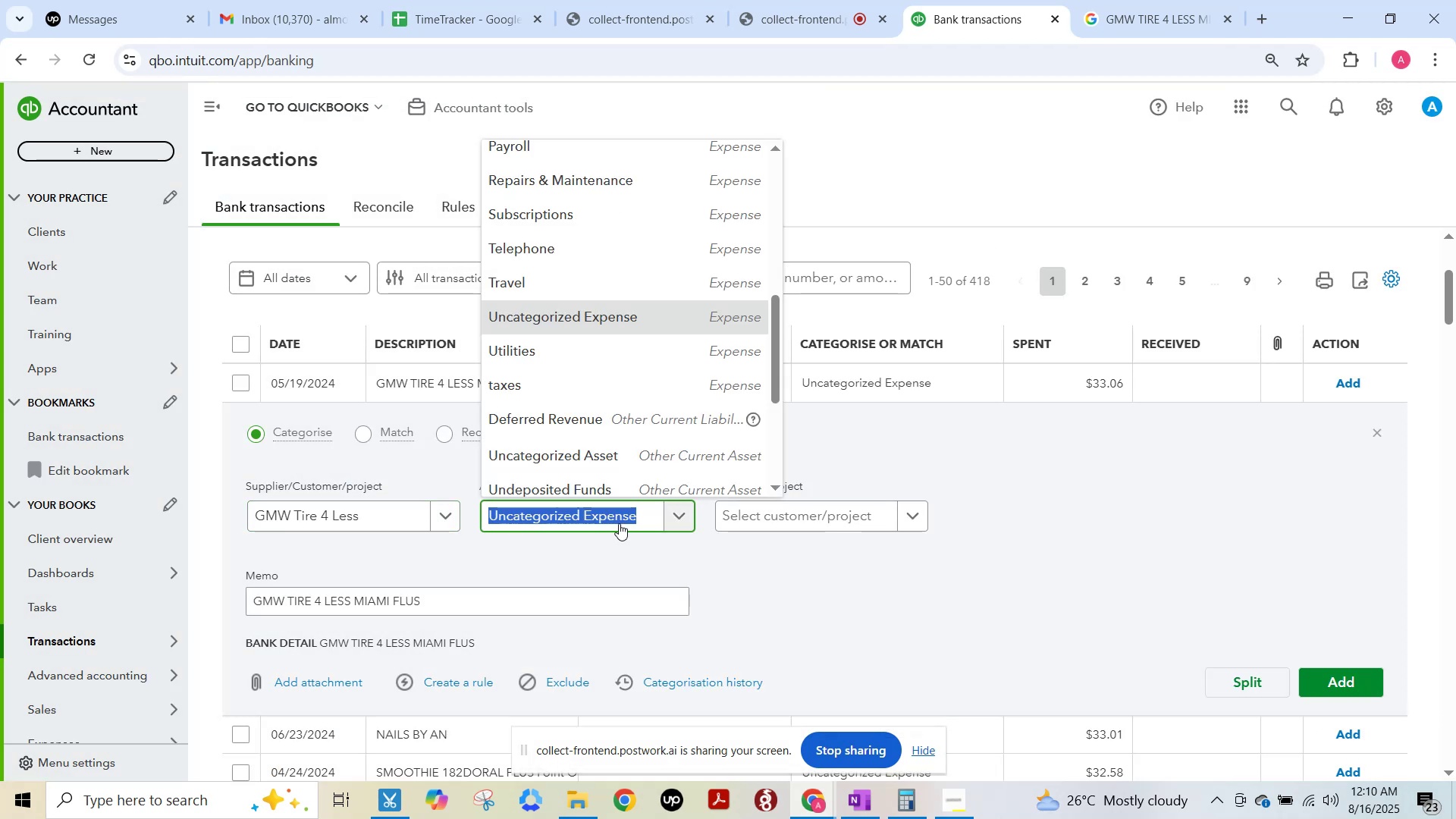 
type(meal[F15])
key(Backspace)
key(Backspace)
key(Backspace)
key(Backspace)
type([F15])
key(Backspace)
key(Backspace)
type(auto)
 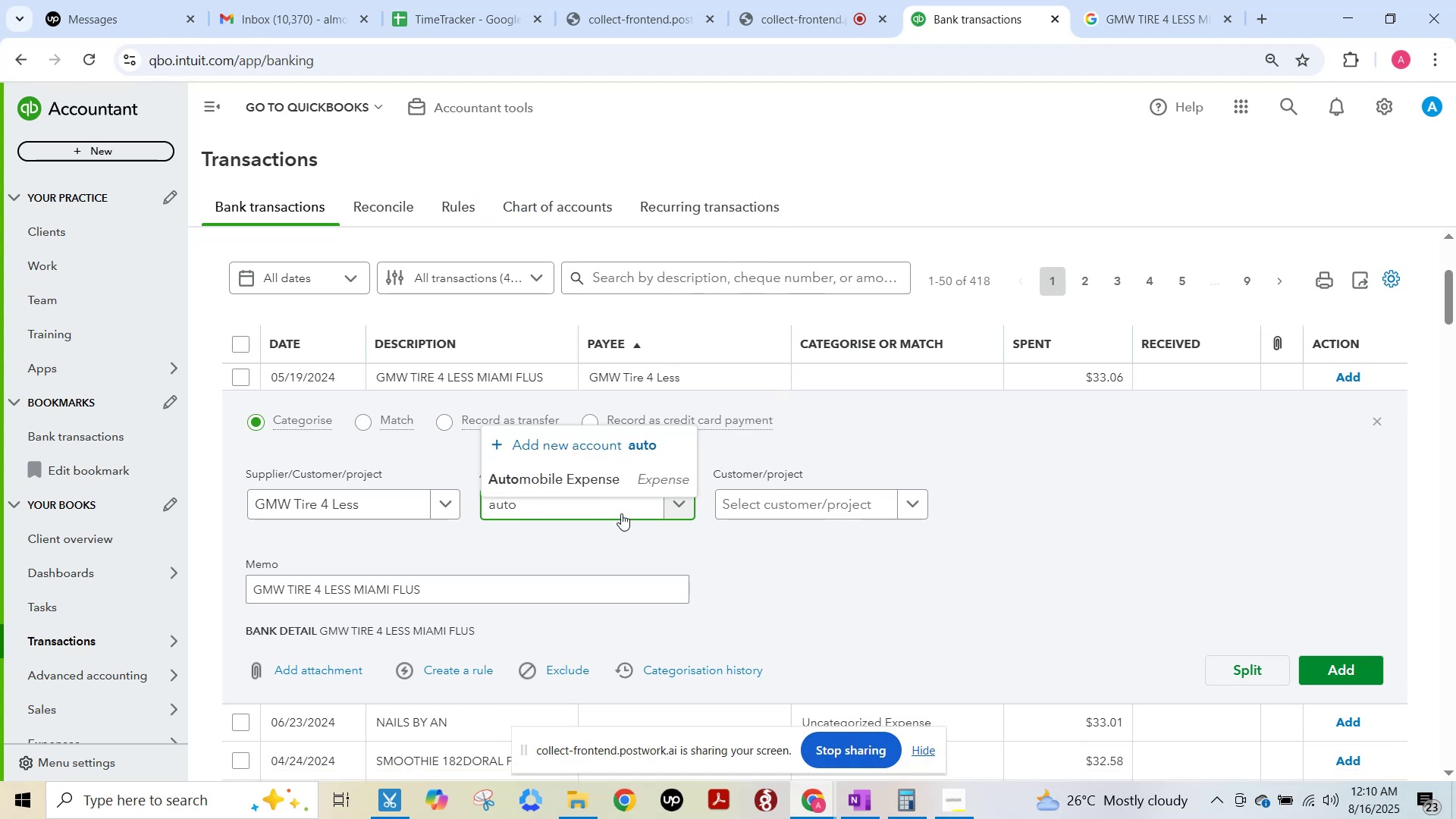 
left_click([617, 479])
 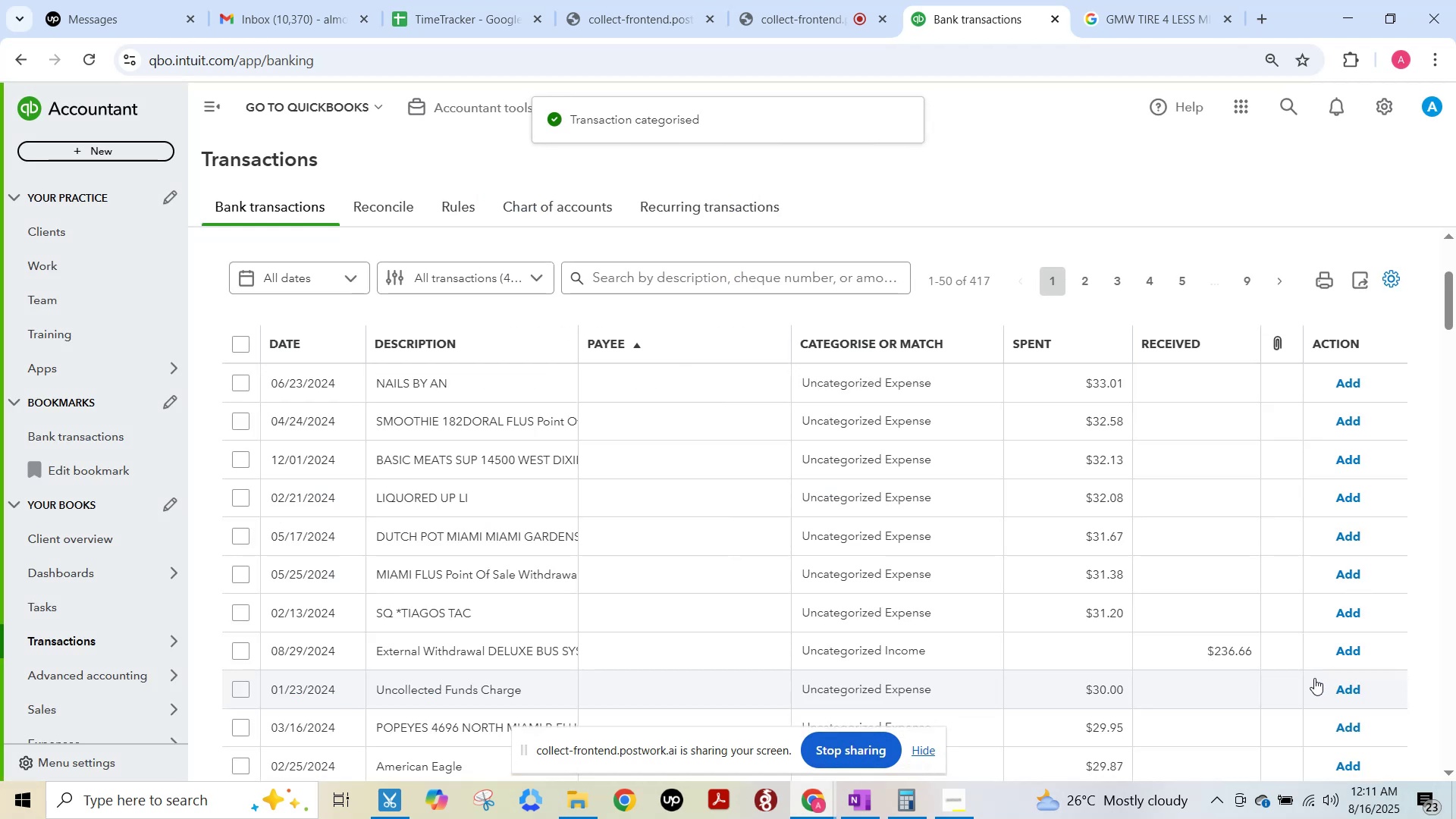 
wait(5.24)
 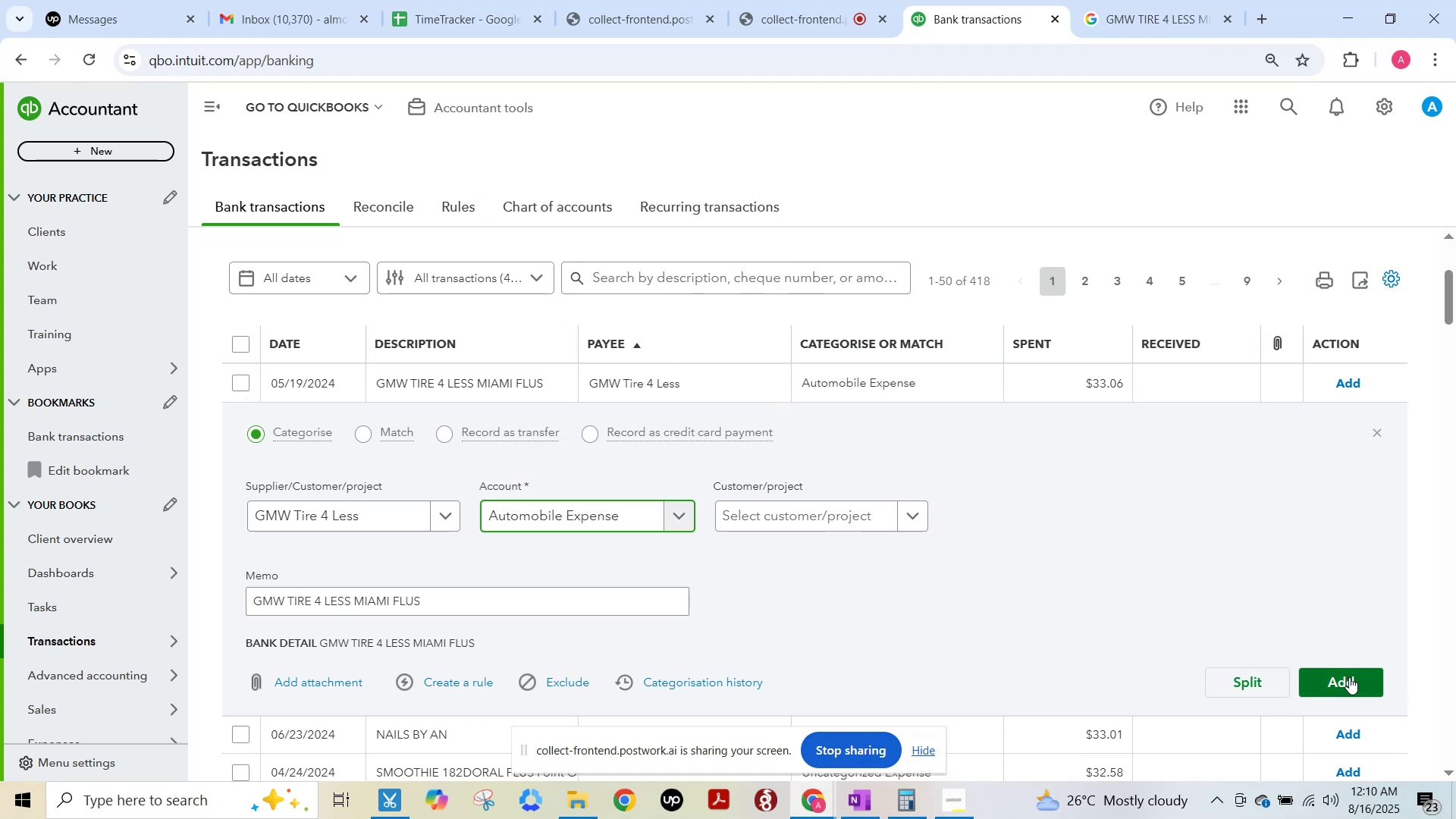 
left_click([407, 393])
 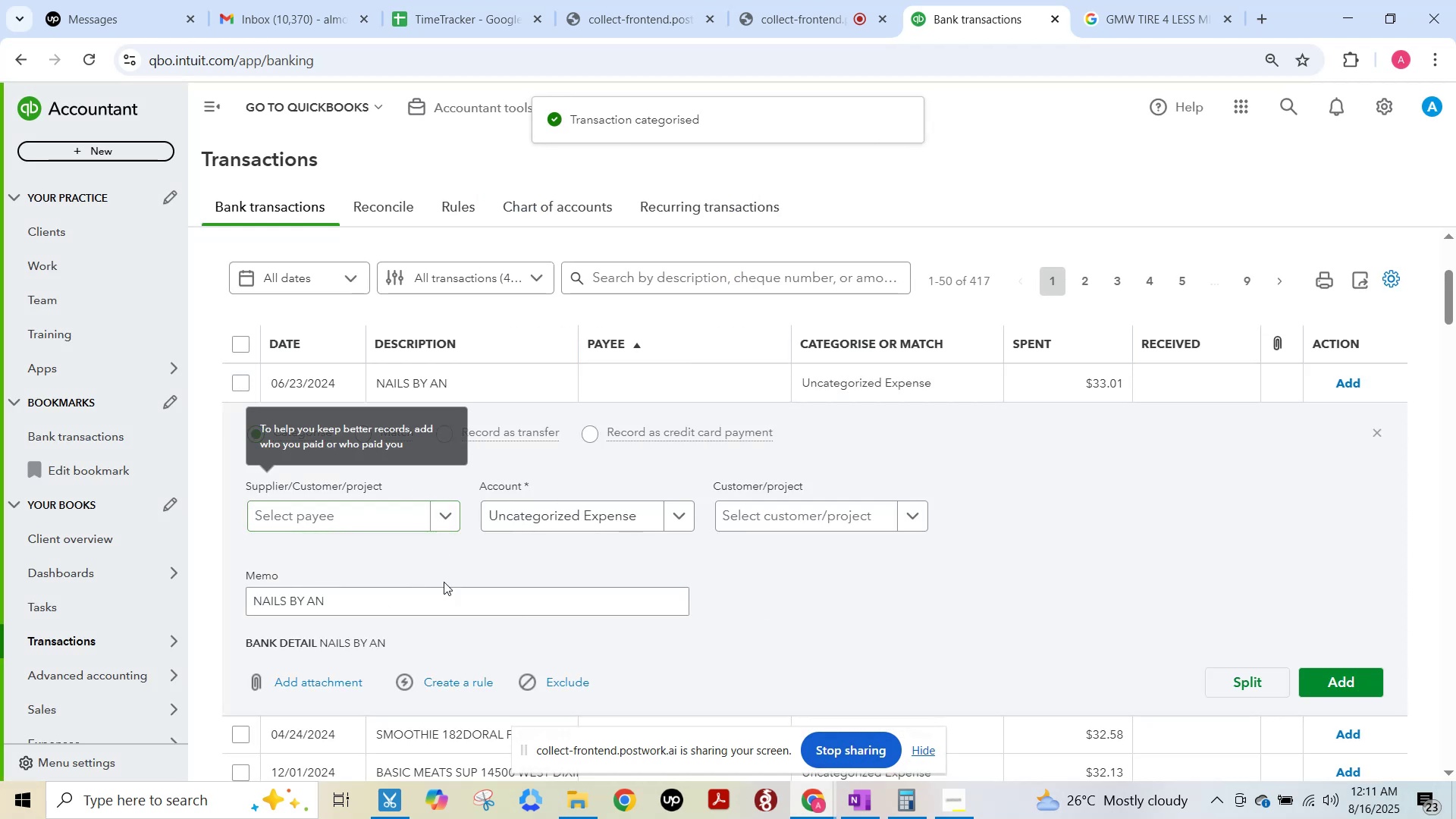 
left_click([396, 595])
 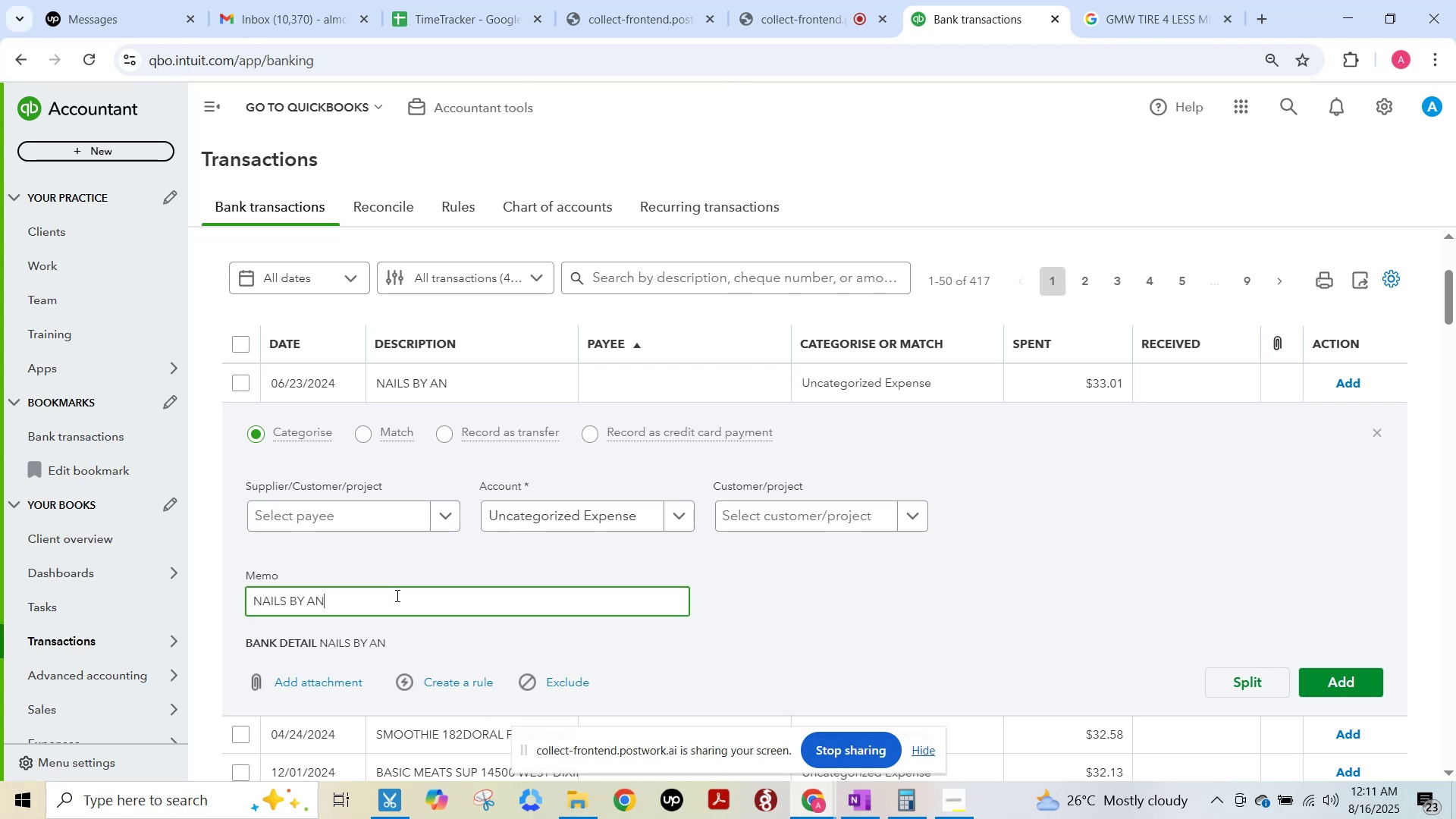 
key(Control+A)
 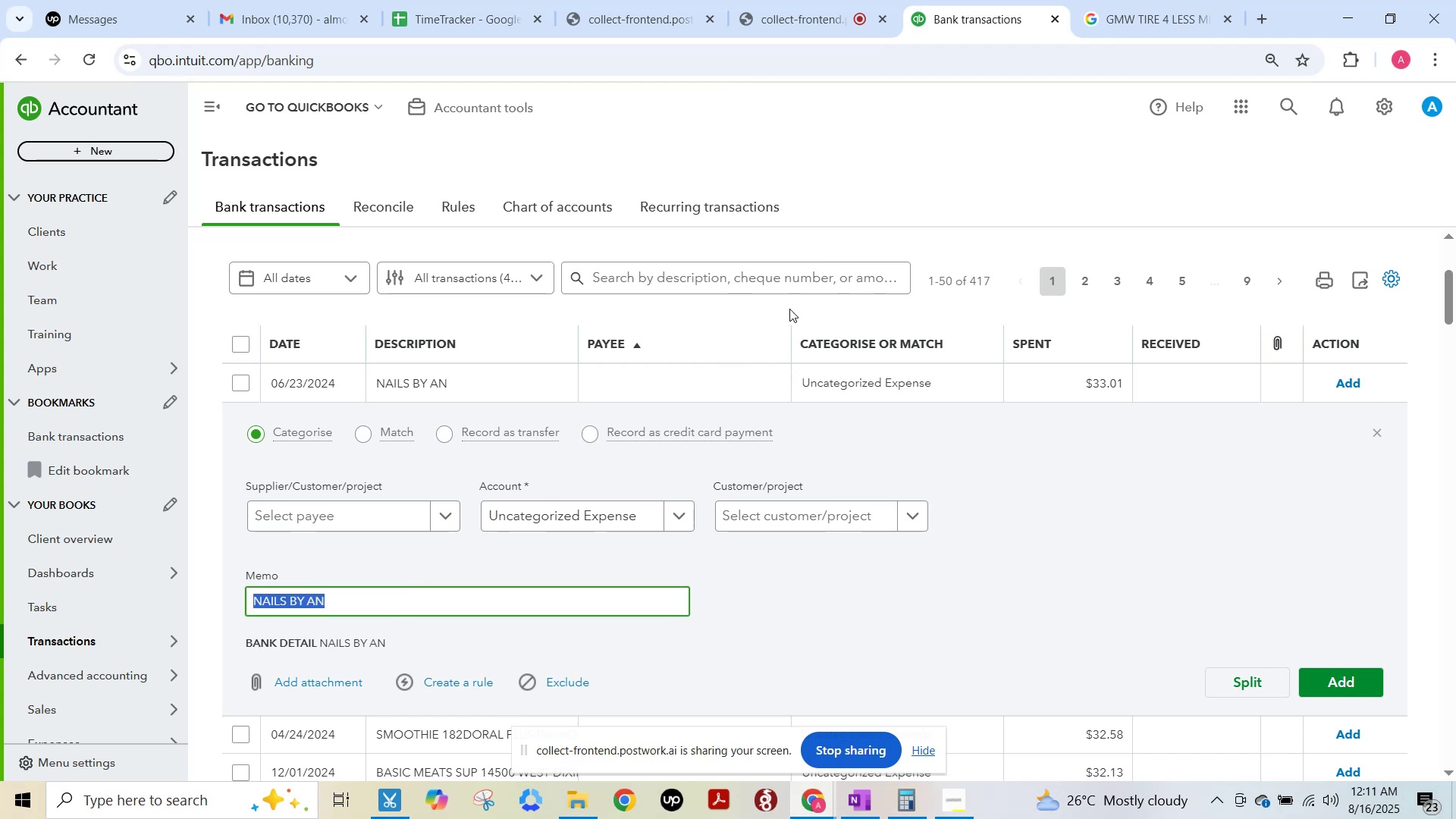 
key(Control+C)
 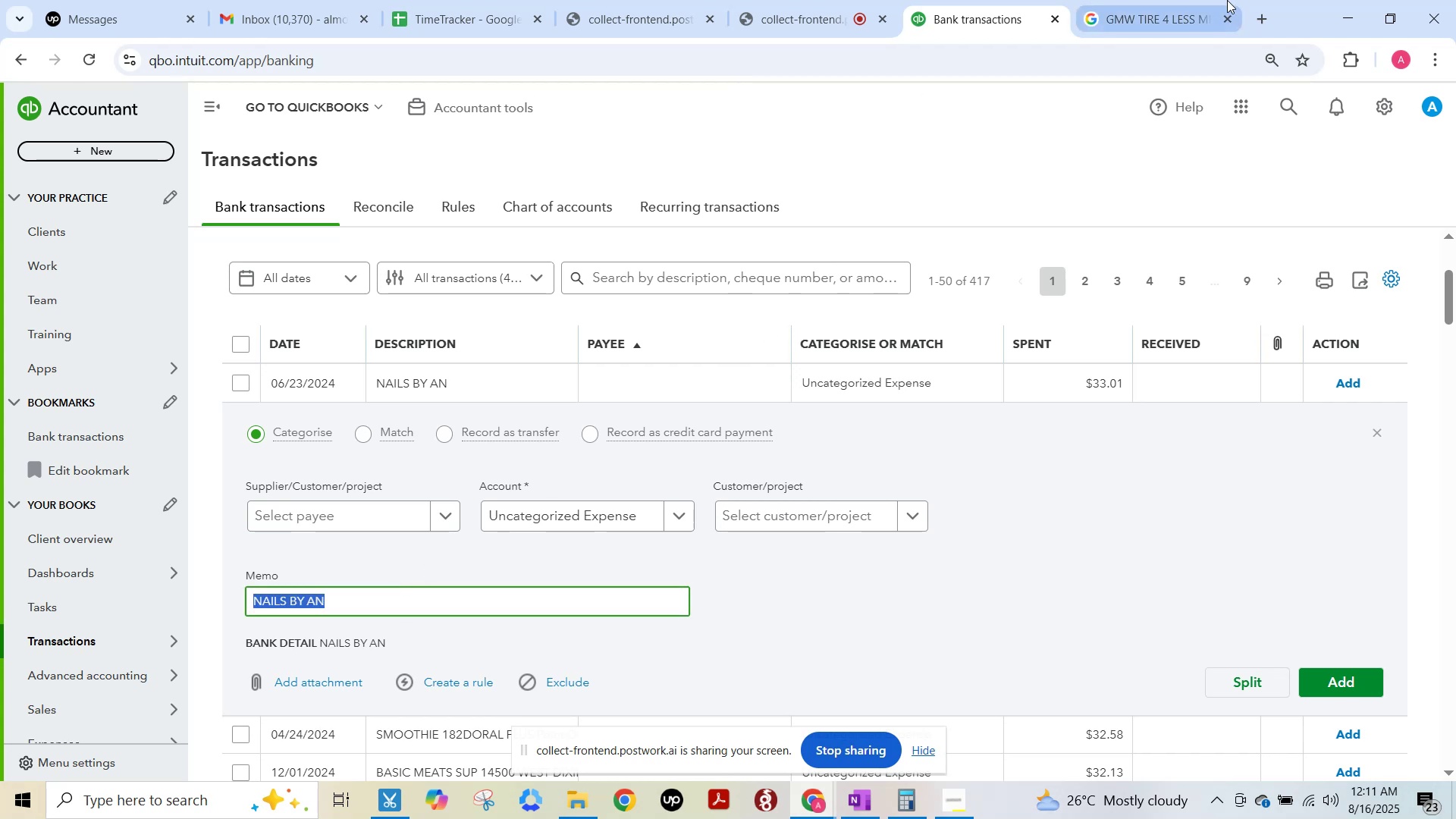 
left_click([1153, 0])
 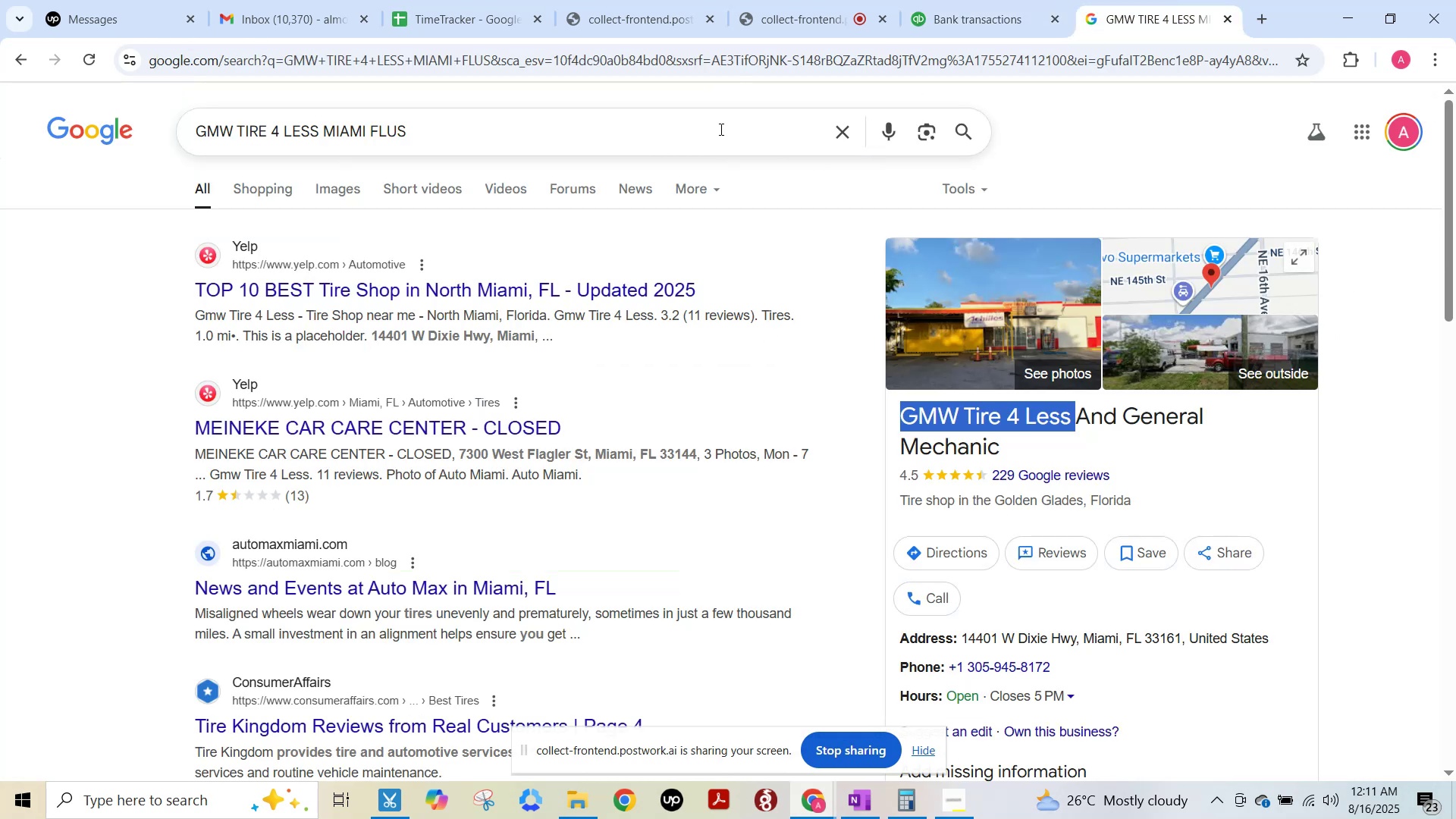 
left_click([716, 127])
 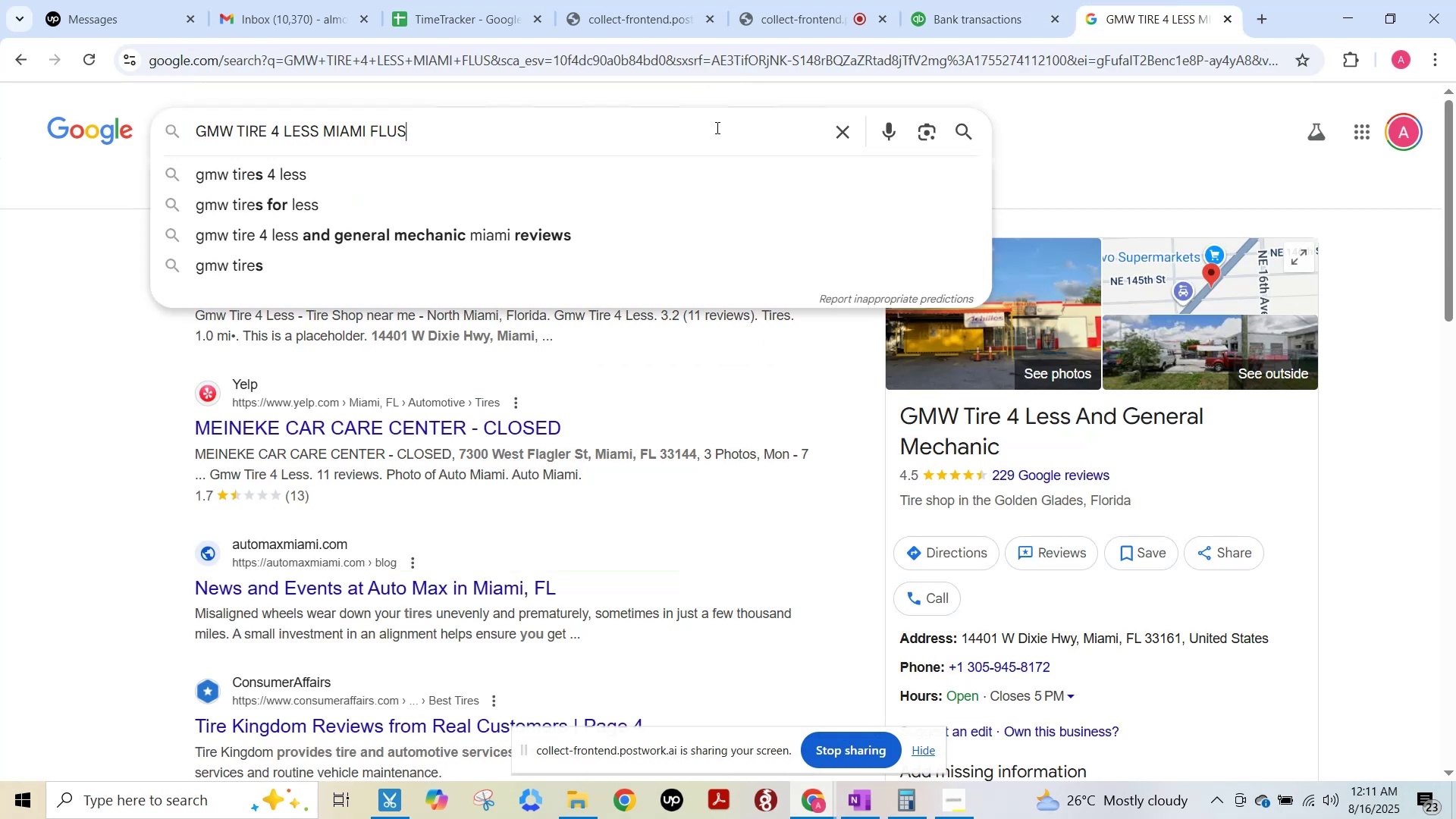 
key(Control+ControlLeft)
 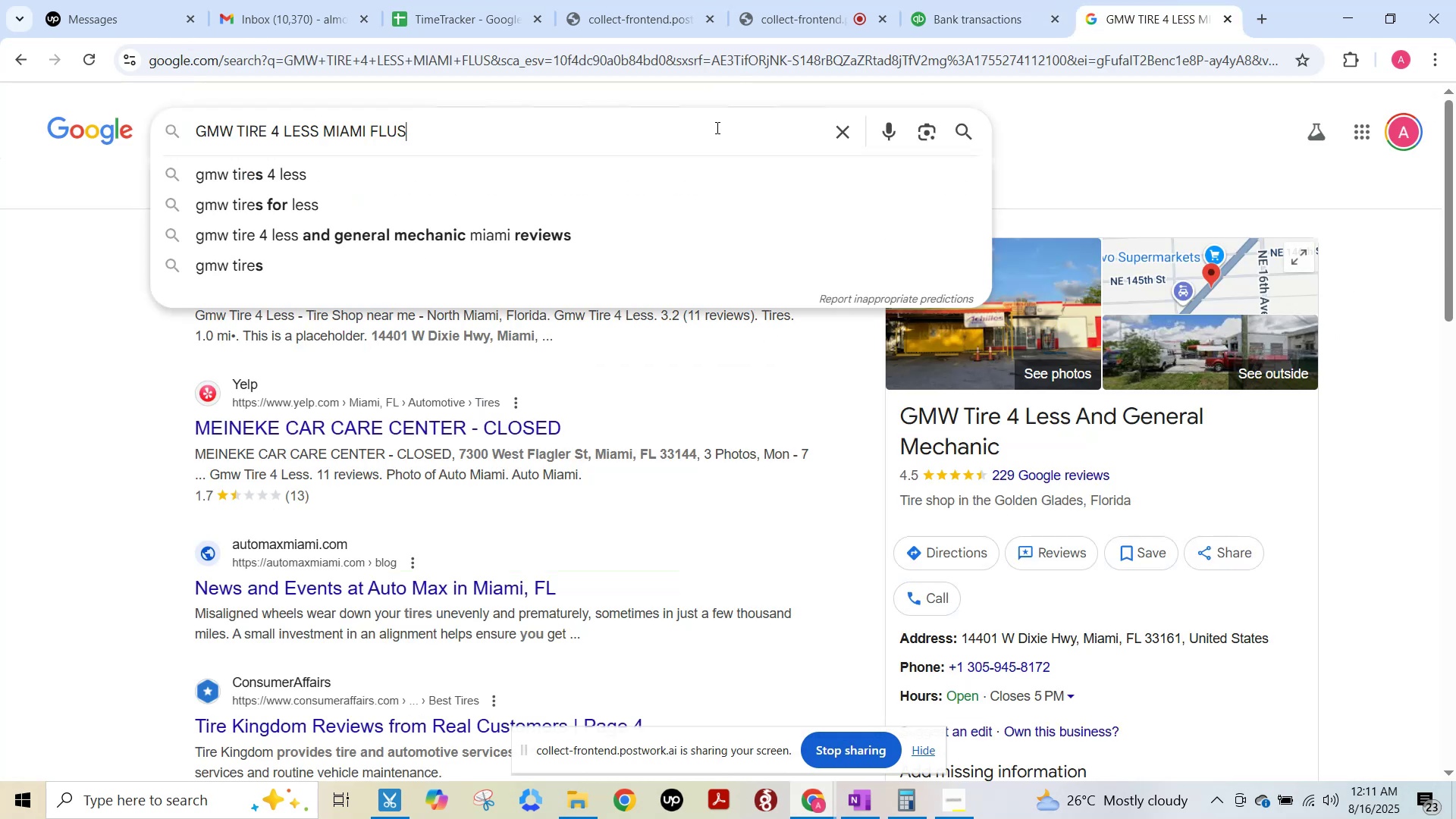 
key(Control+A)
 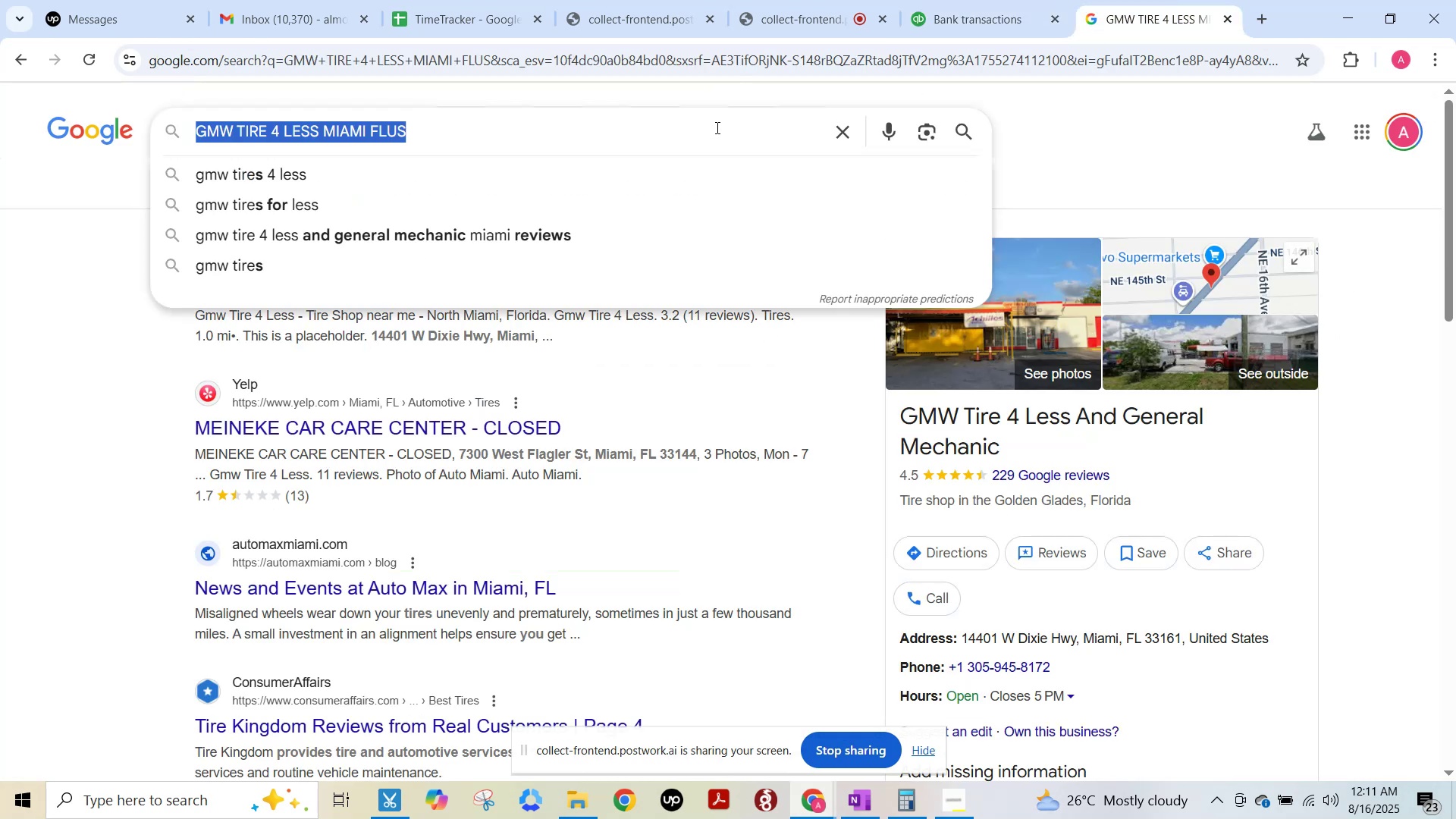 
key(Control+ControlLeft)
 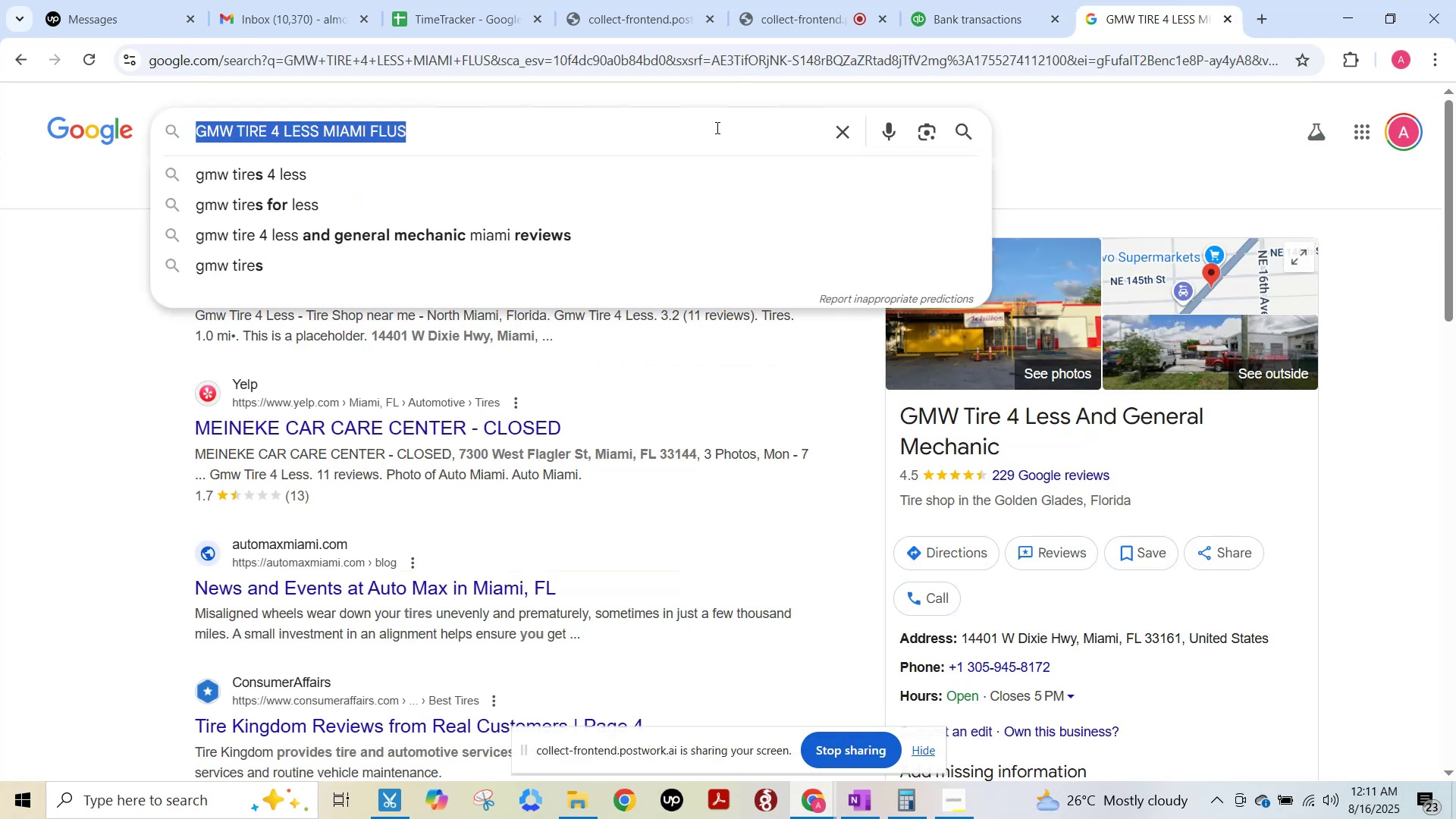 
key(Control+V)
 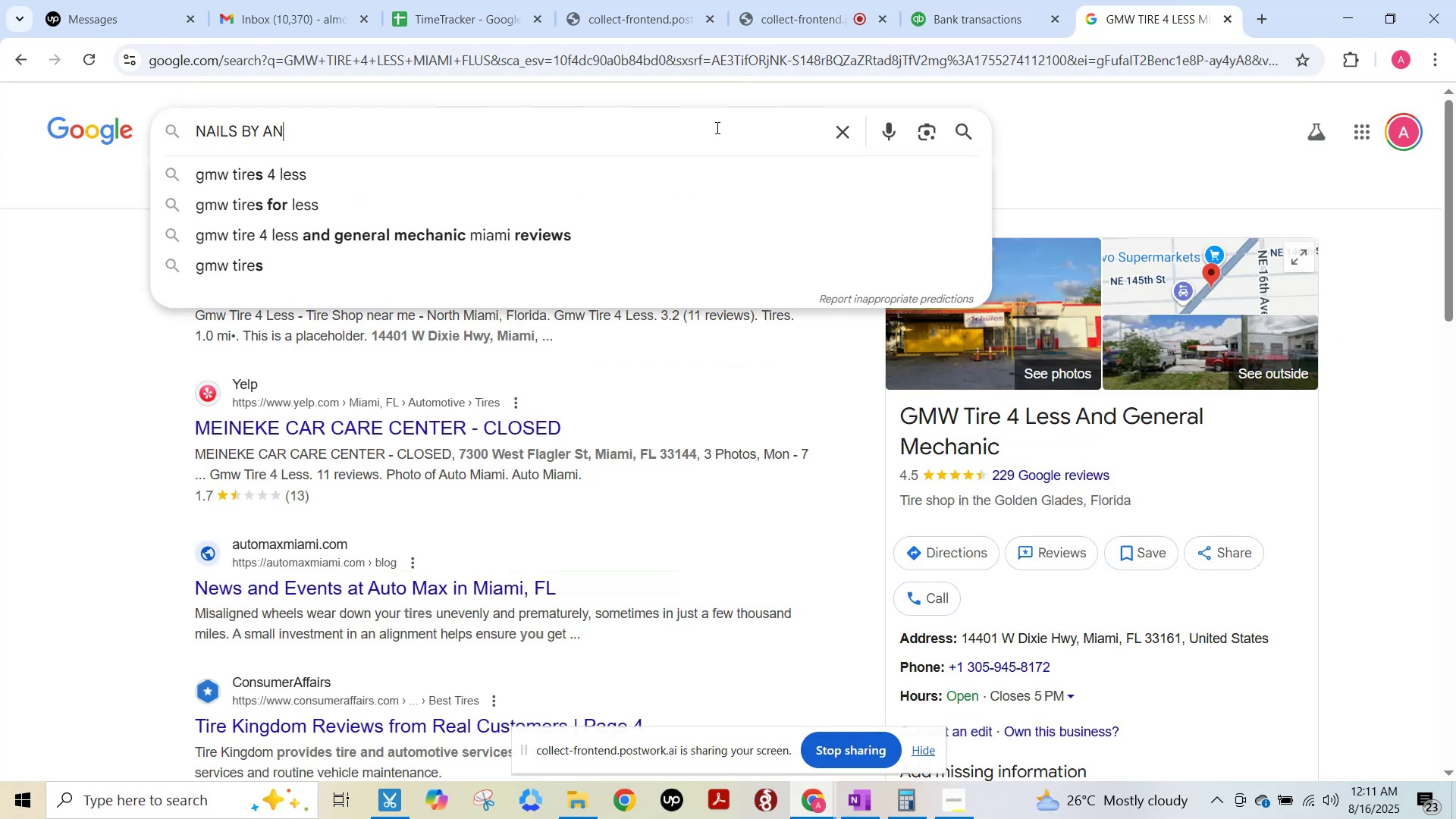 
key(NumpadEnter)
 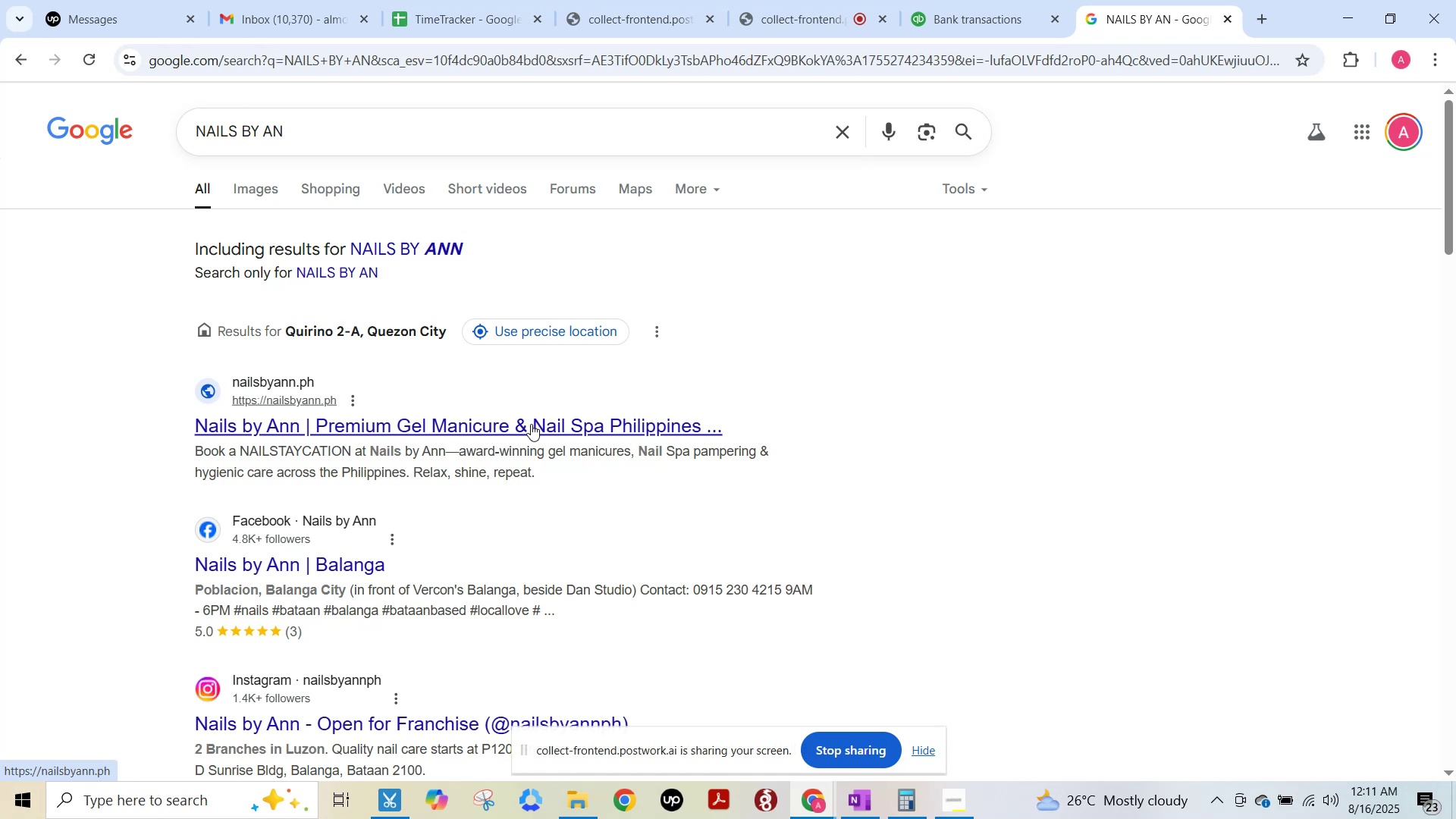 
wait(13.41)
 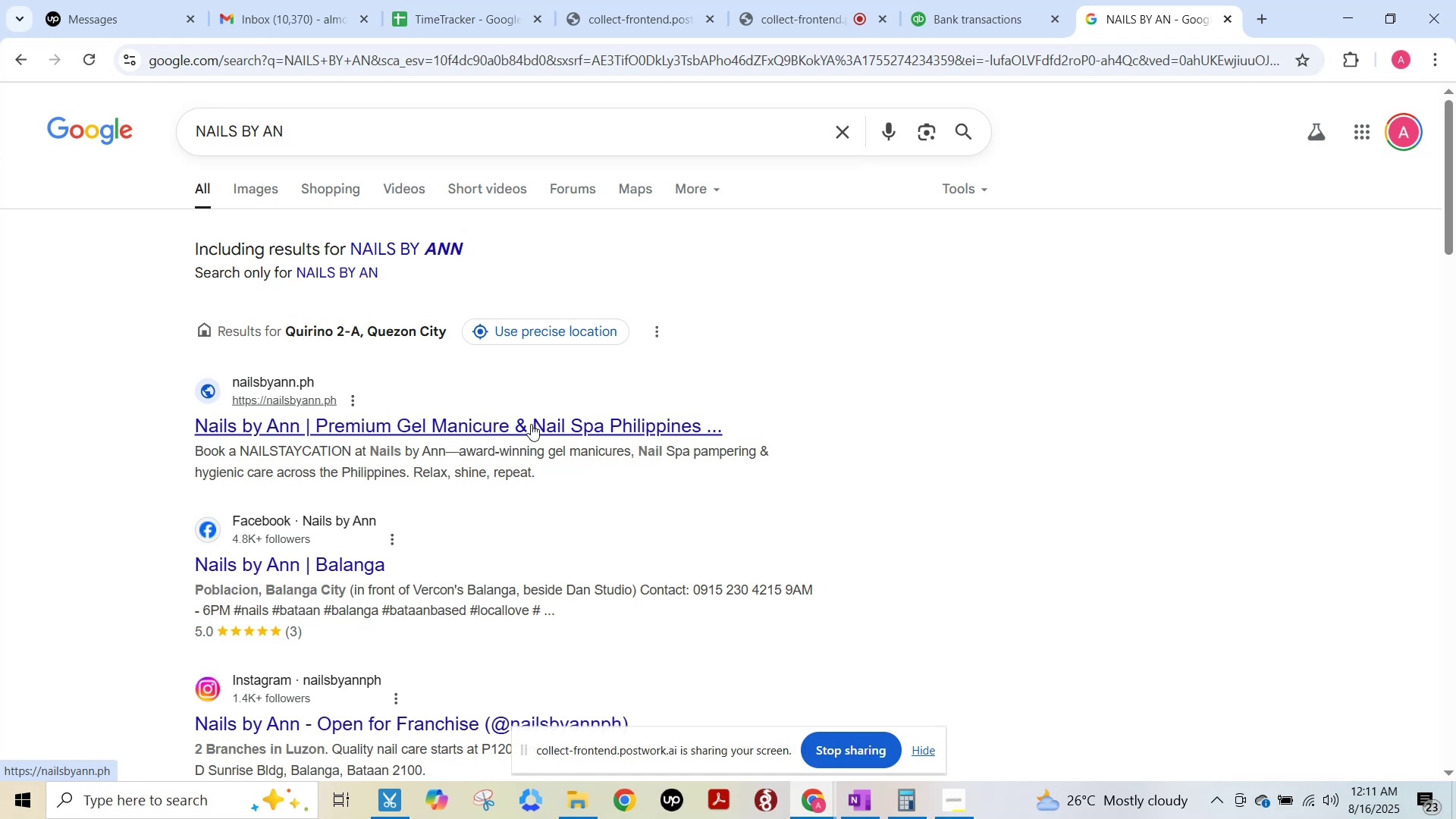 
left_click([374, 137])
 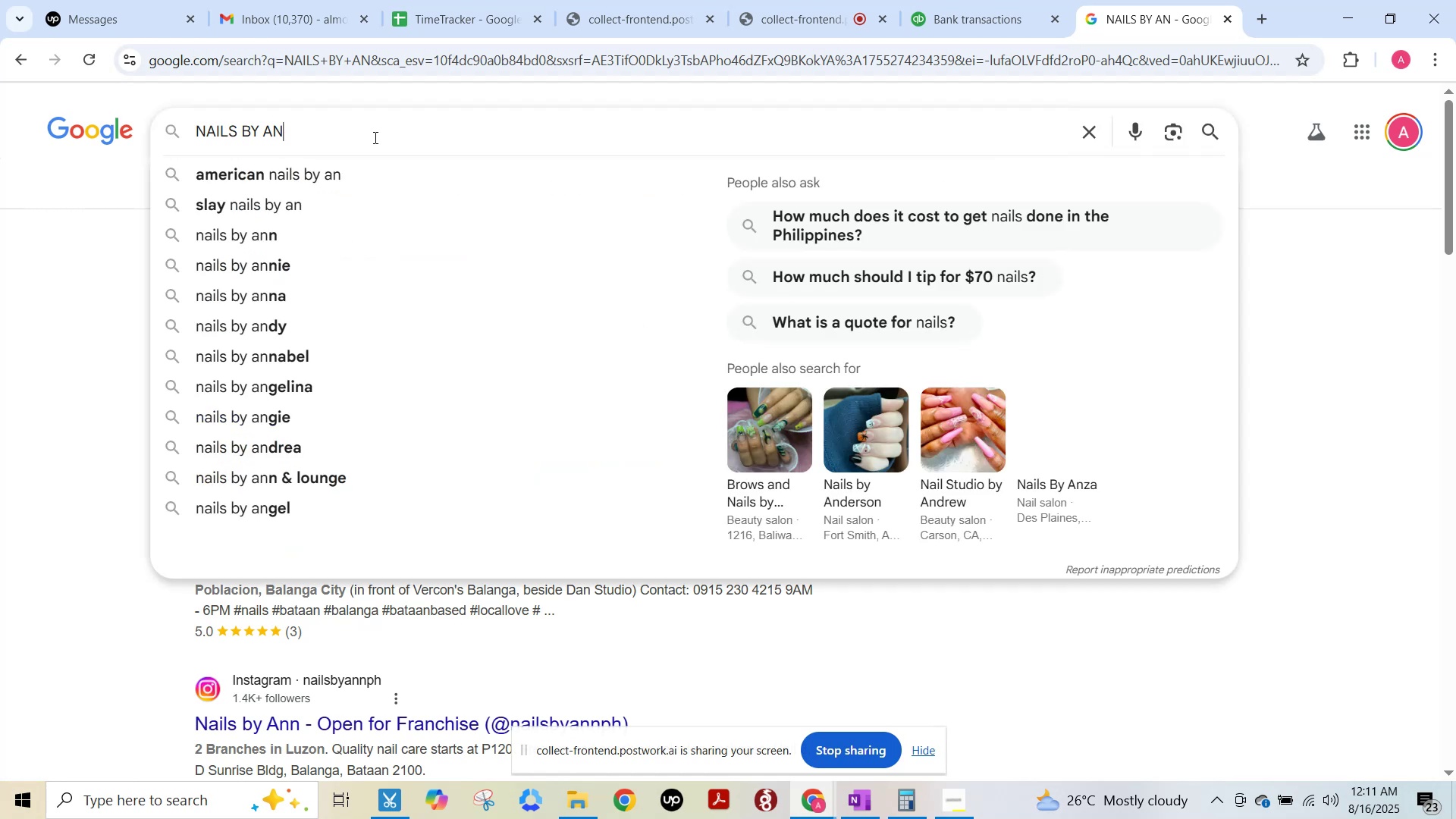 
key(Control+A)
 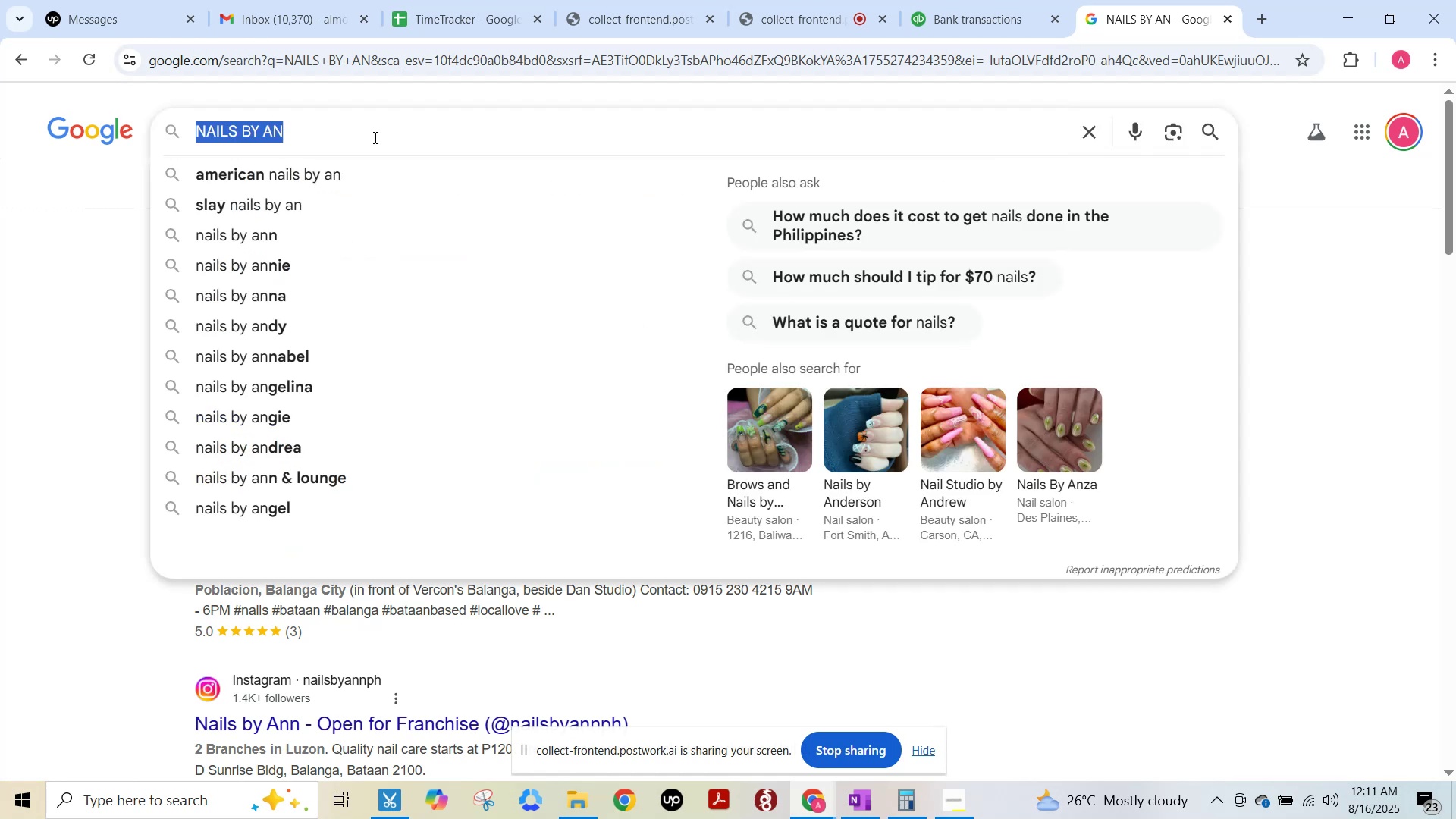 
key(Control+C)
 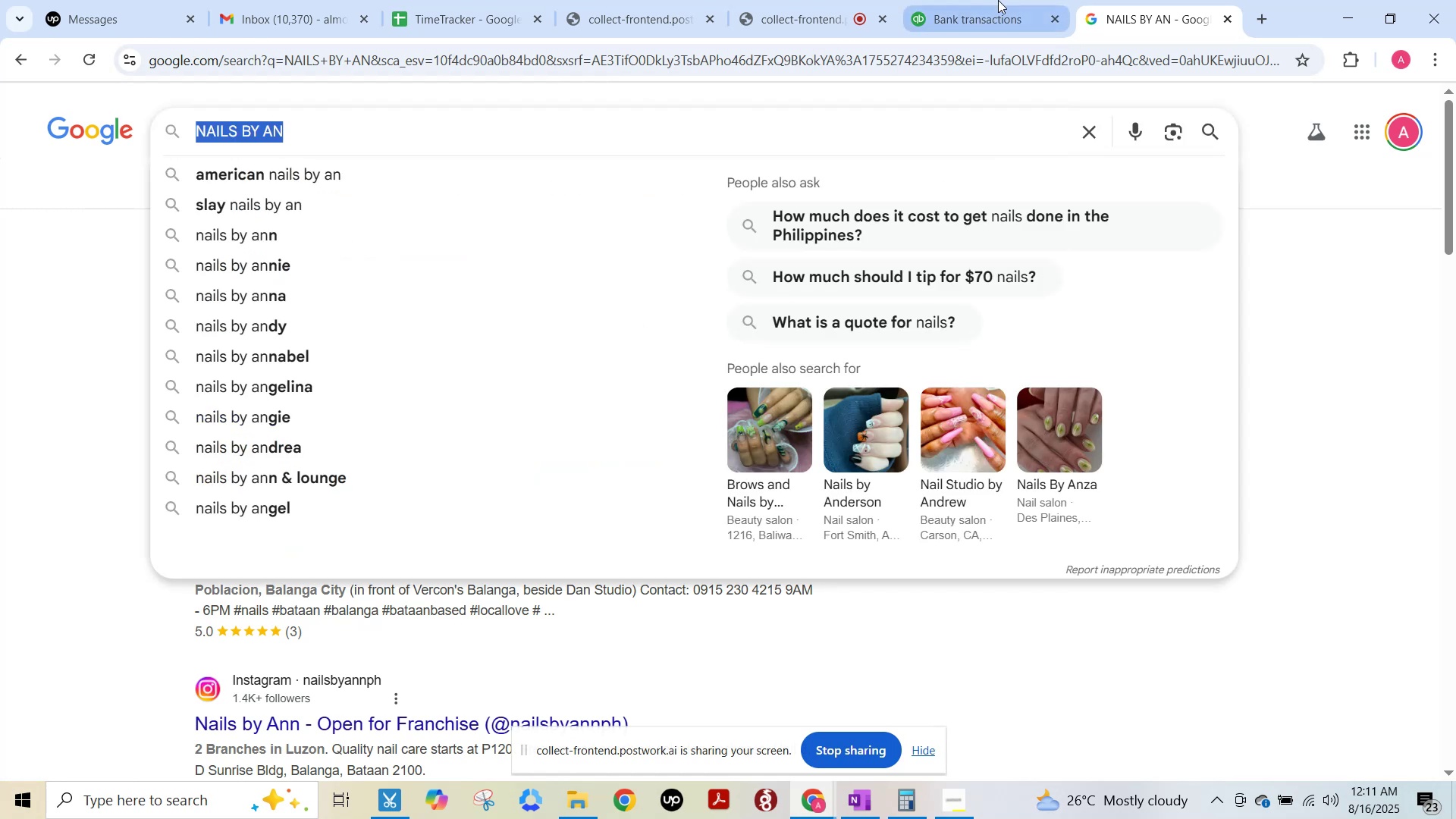 
left_click([995, 0])
 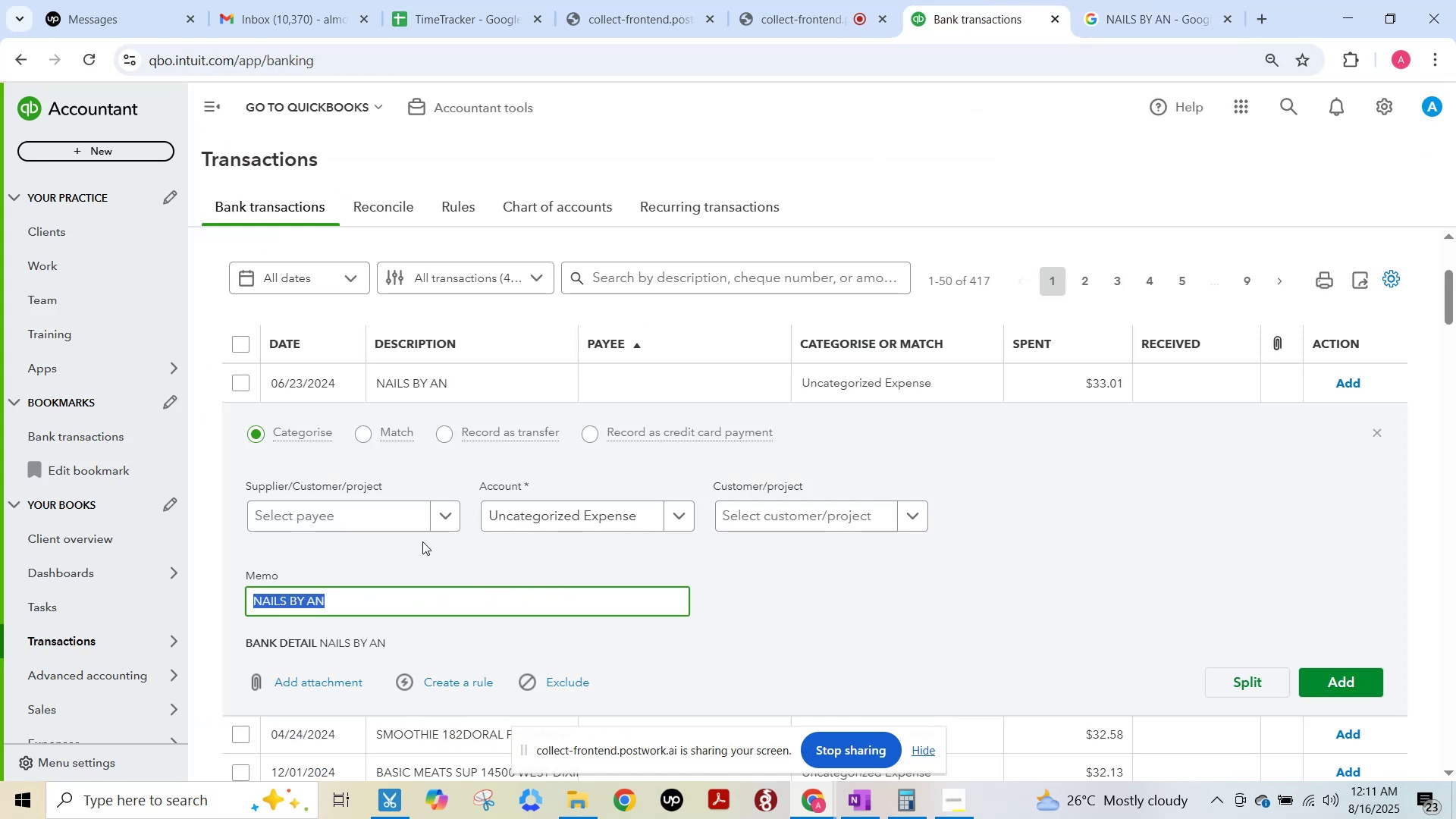 
left_click([378, 516])
 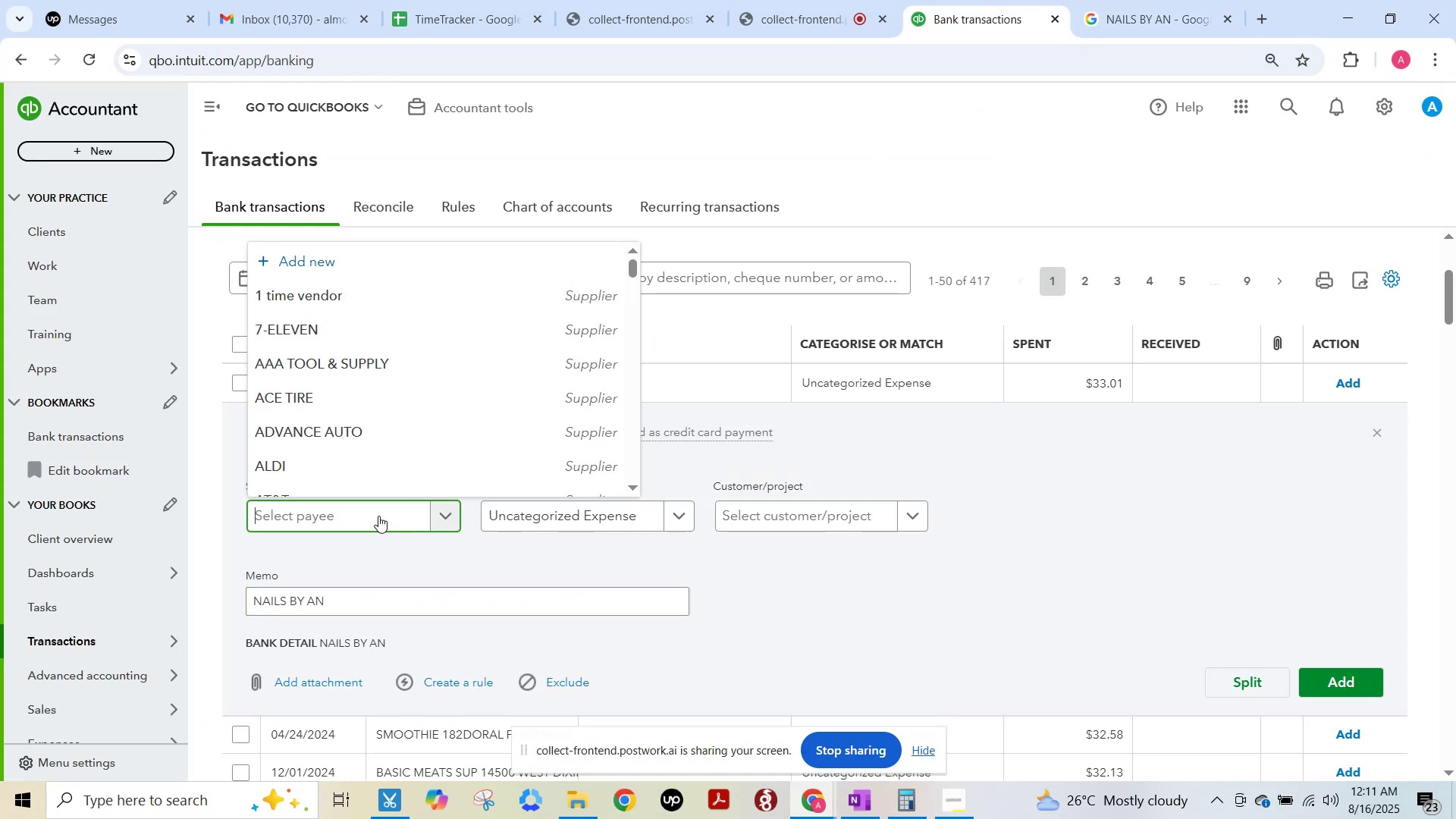 
key(Control+ControlLeft)
 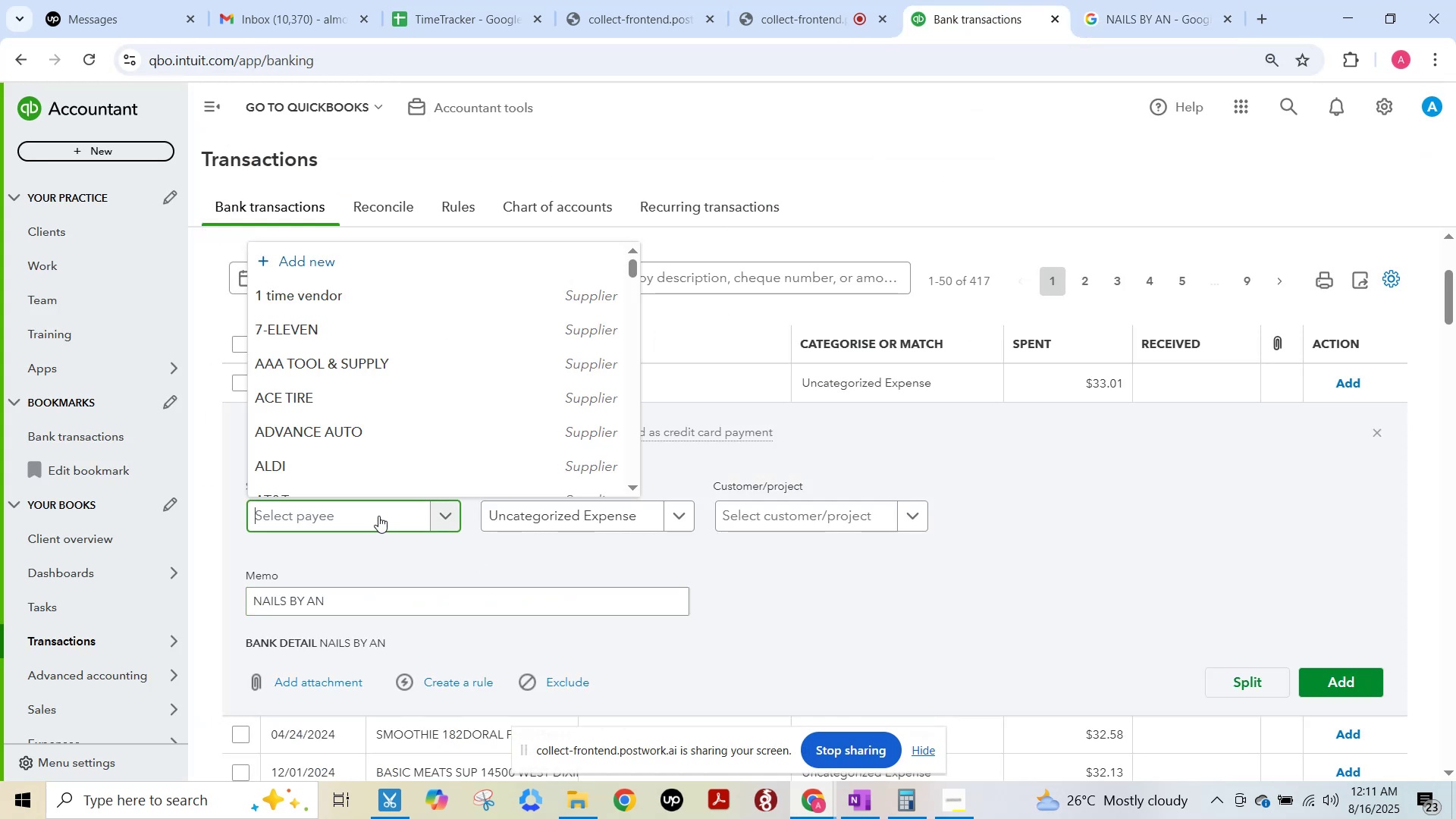 
key(Control+V)
 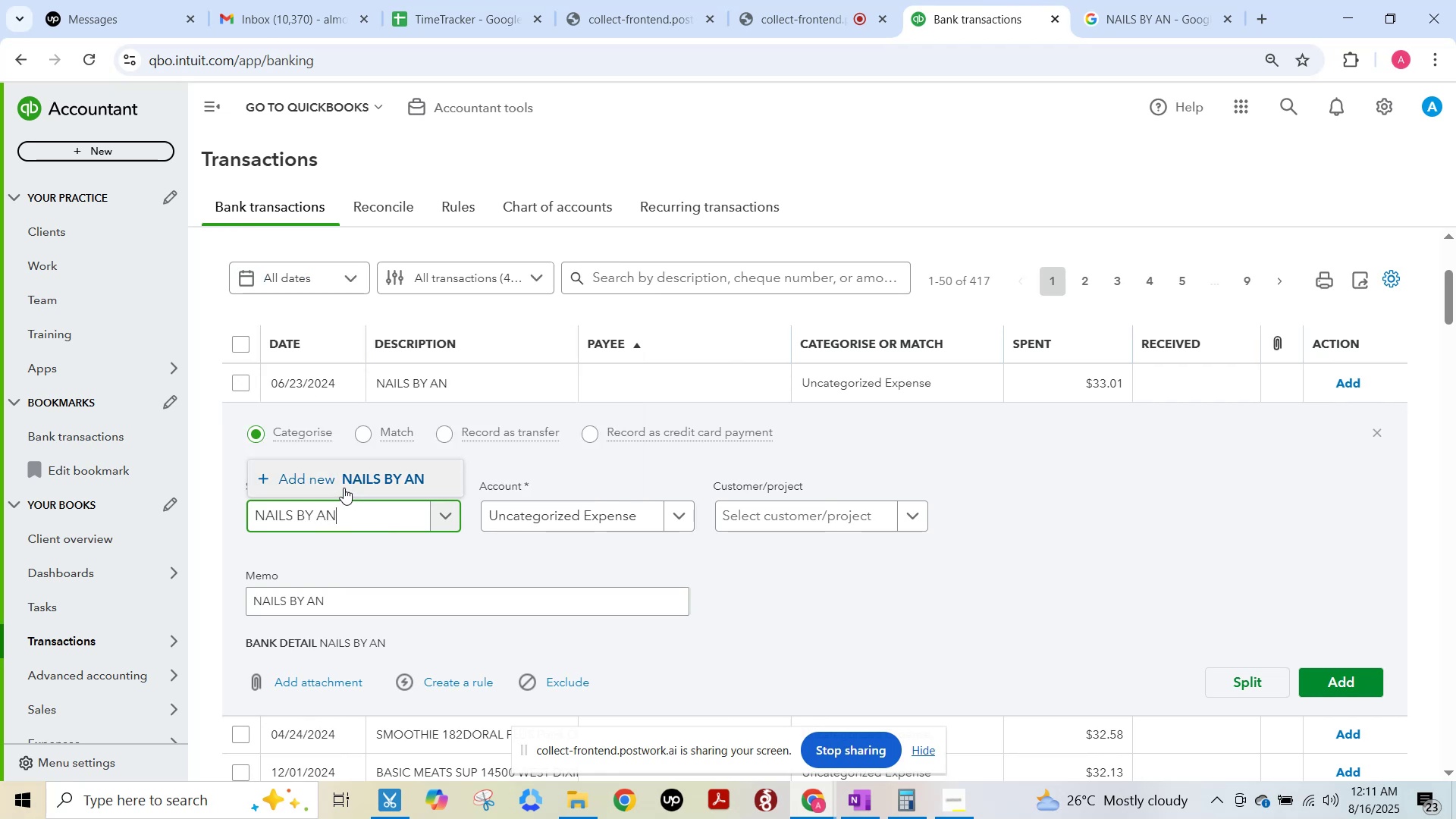 
left_click([350, 476])
 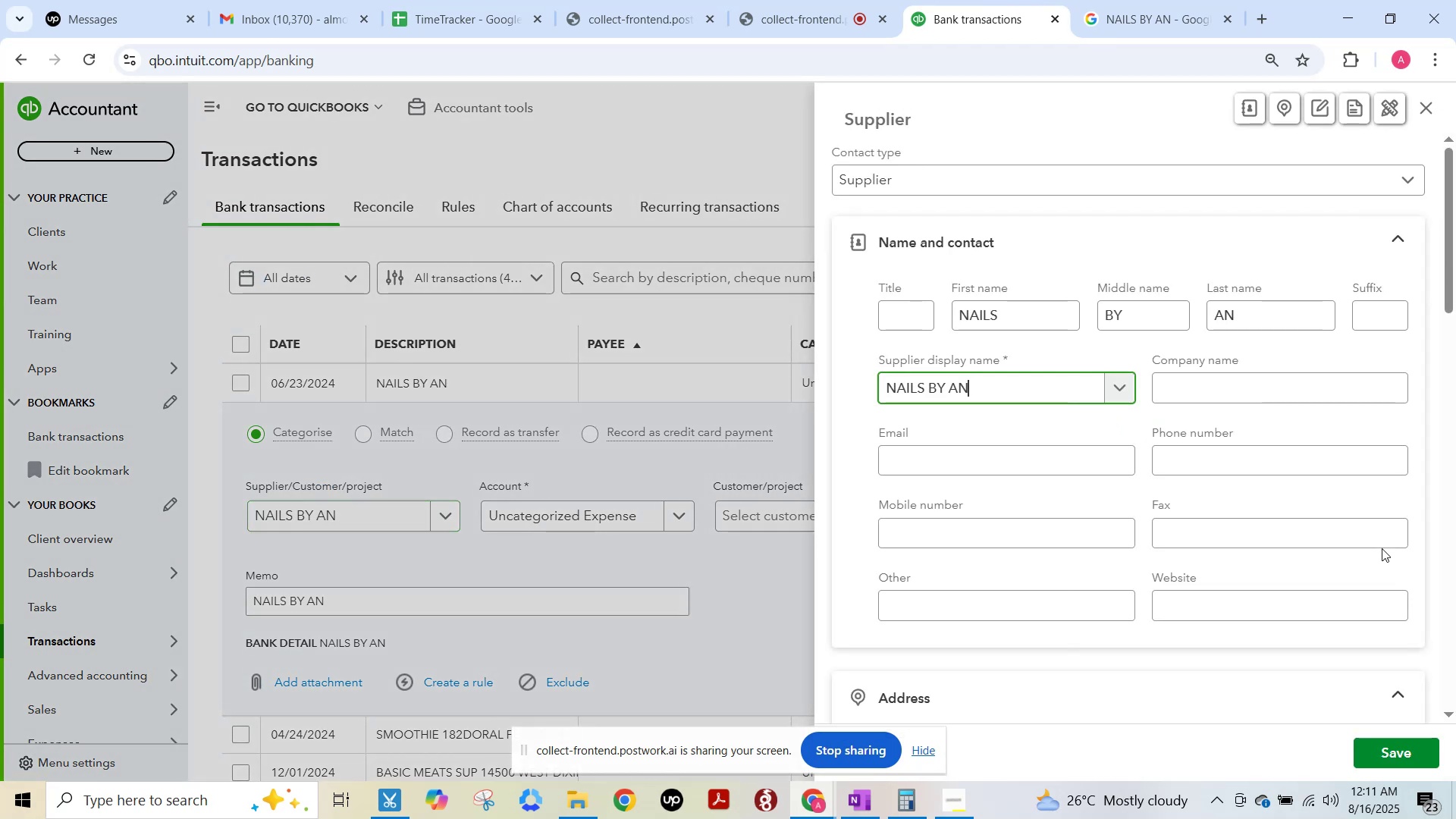 
scroll: coordinate [1366, 557], scroll_direction: down, amount: 2.0
 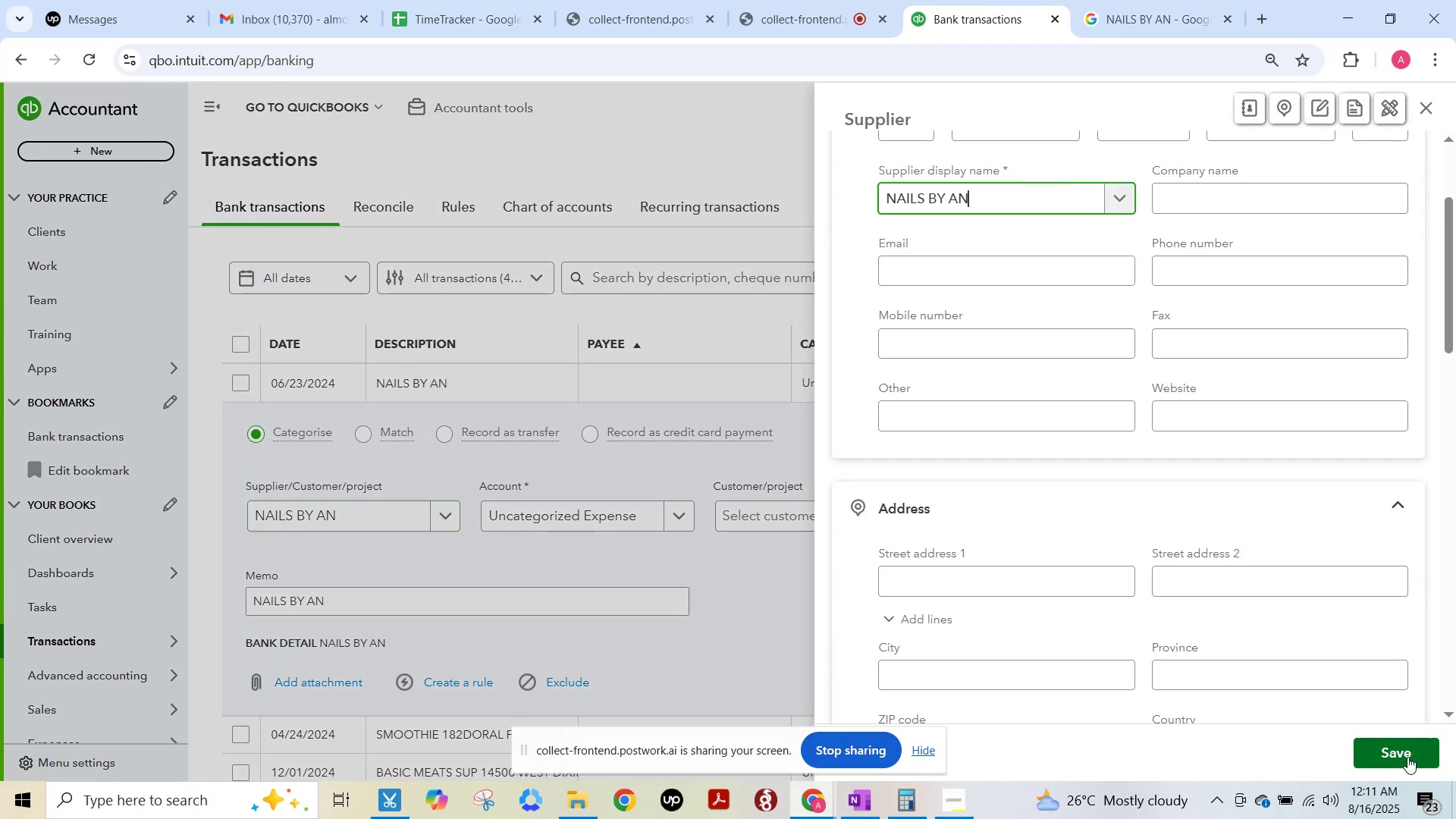 
left_click([1406, 755])
 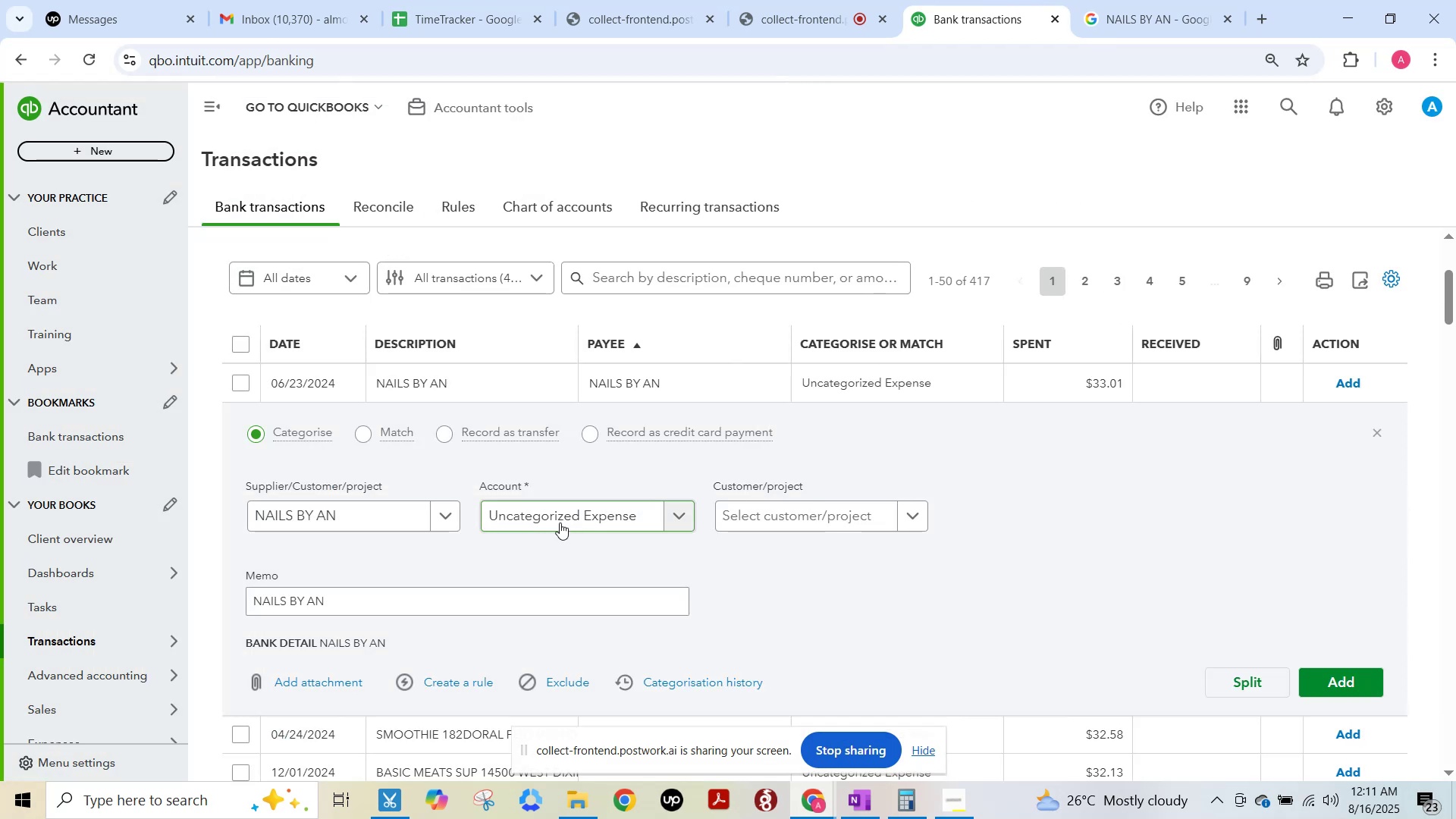 
left_click([560, 522])
 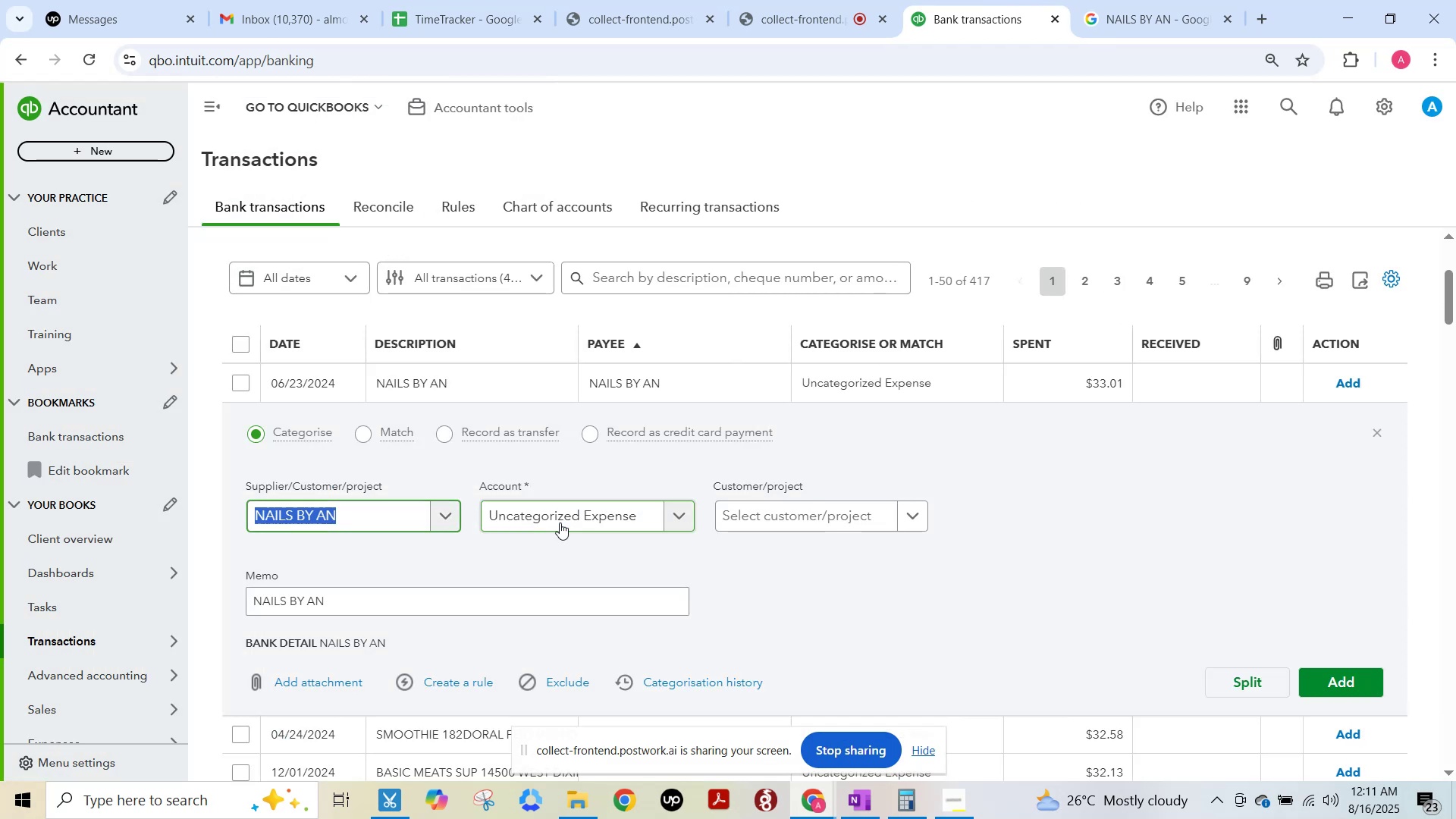 
type(e)
key(Backspace)
key(Backspace)
type(na)
 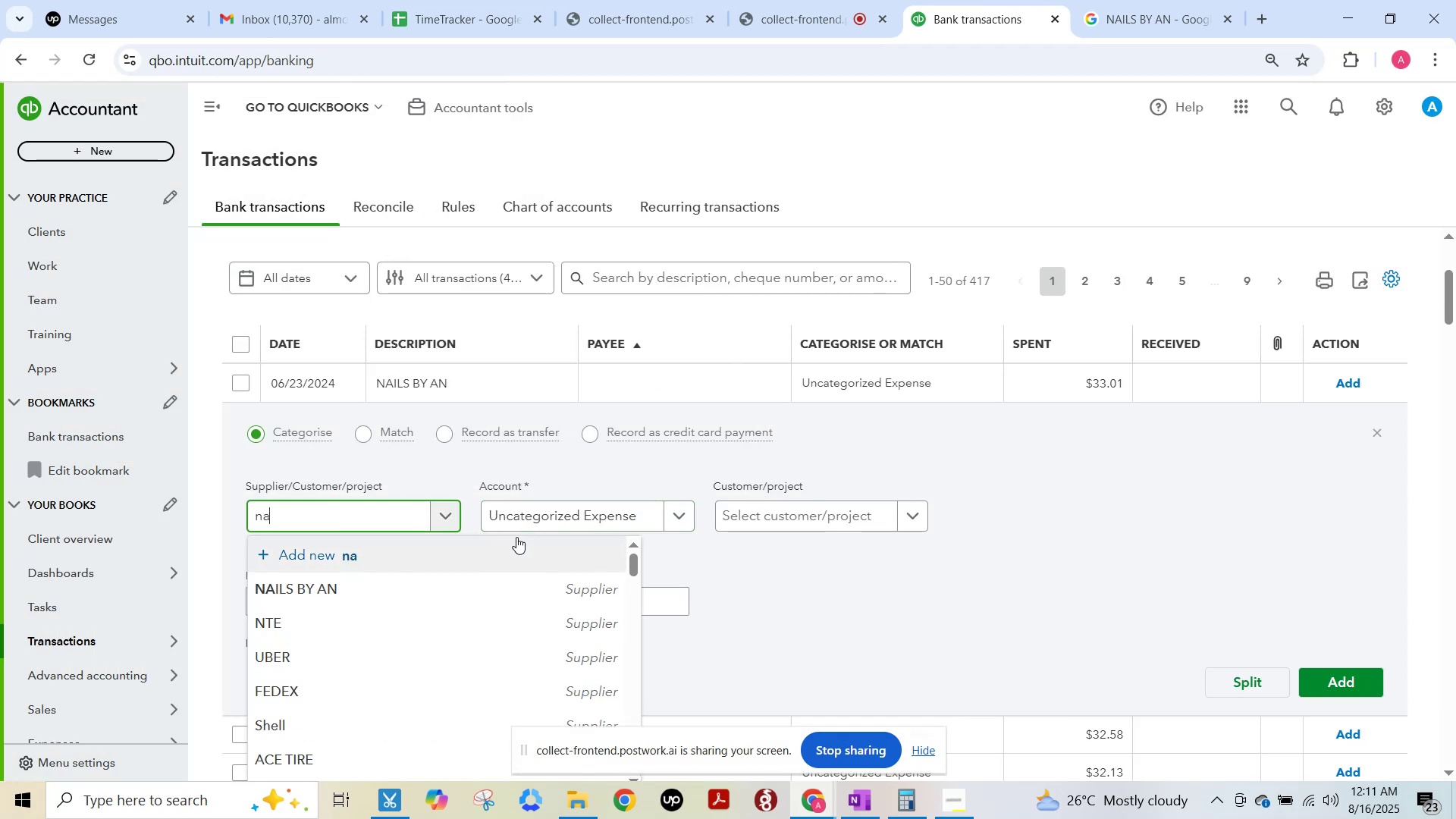 
hold_key(key=ControlLeft, duration=0.36)
 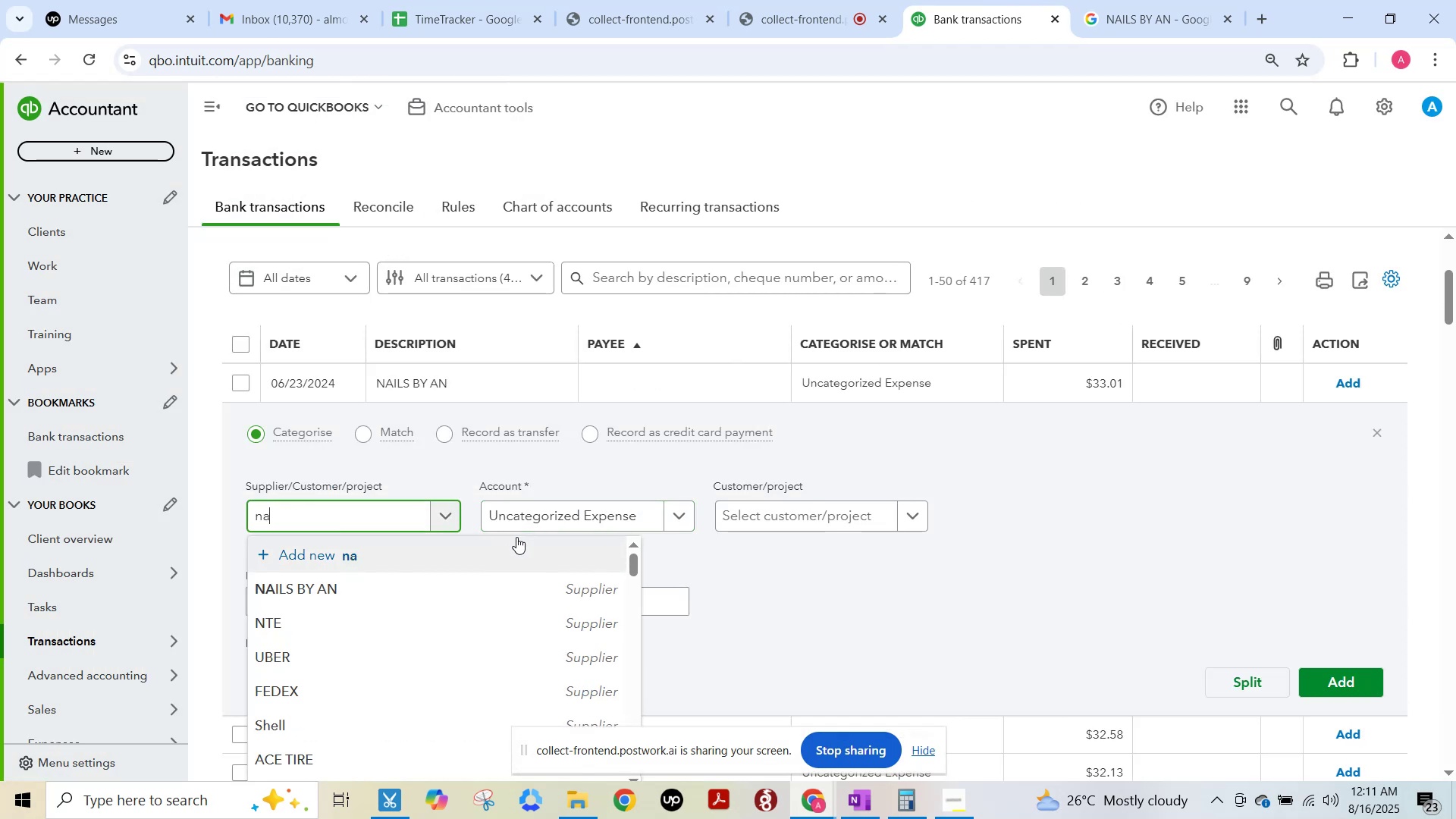 
left_click([411, 582])
 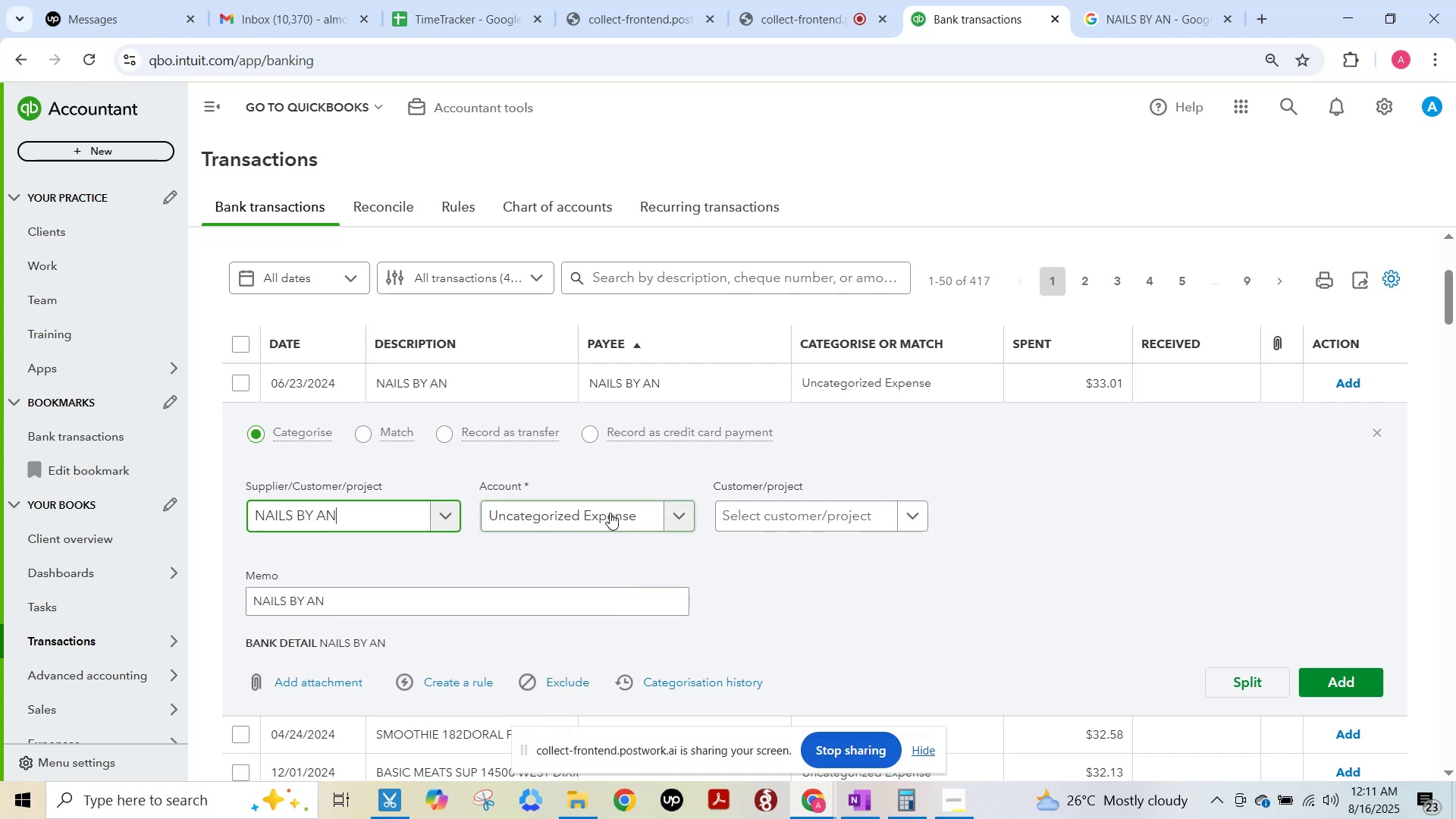 
left_click([601, 513])
 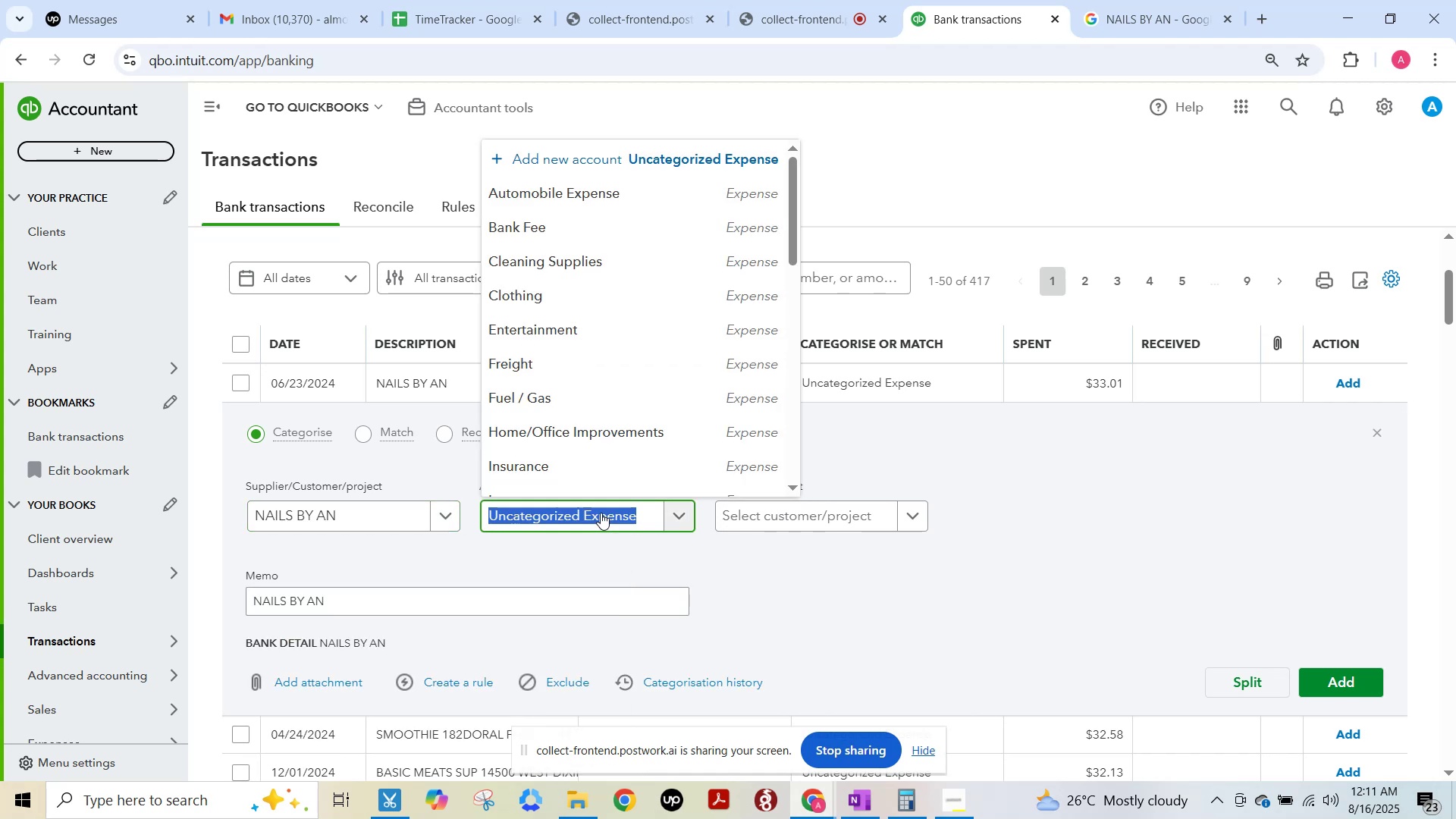 
type(i)
key(Backspace)
key(Backspace)
key(Backspace)
key(Backspace)
type(enter)
 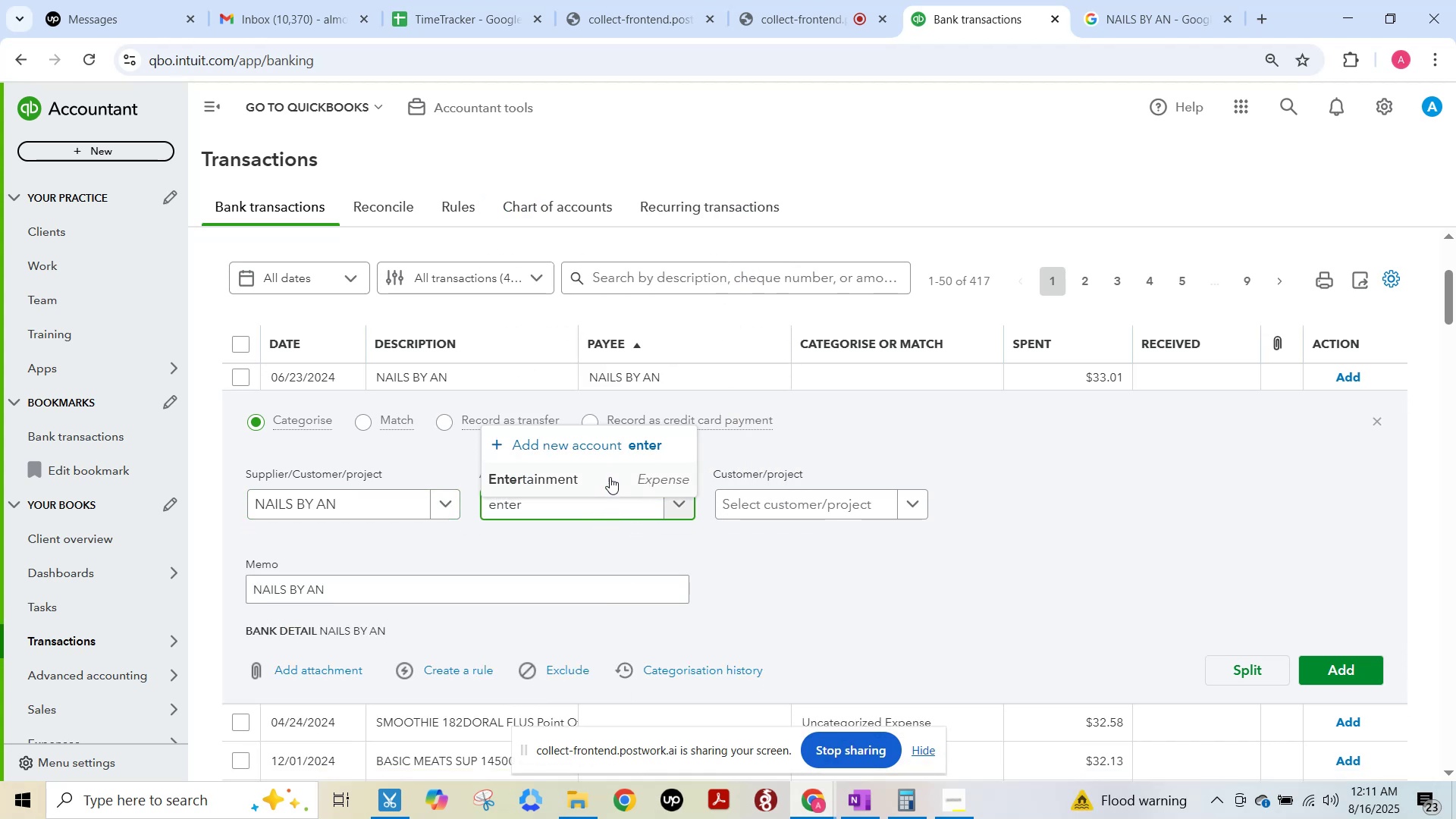 
left_click([610, 469])
 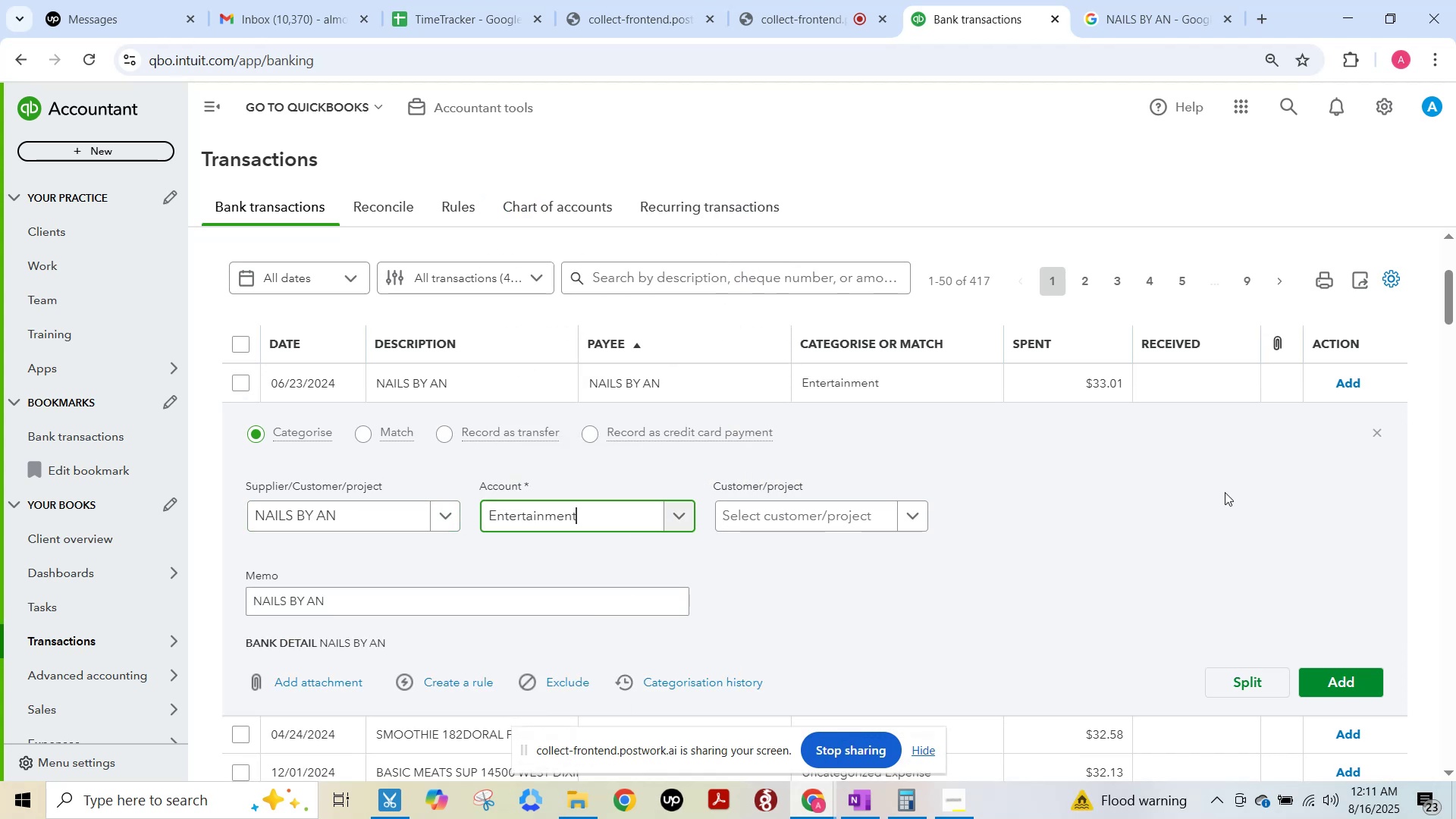 
hold_key(key=F15, duration=10.99)
 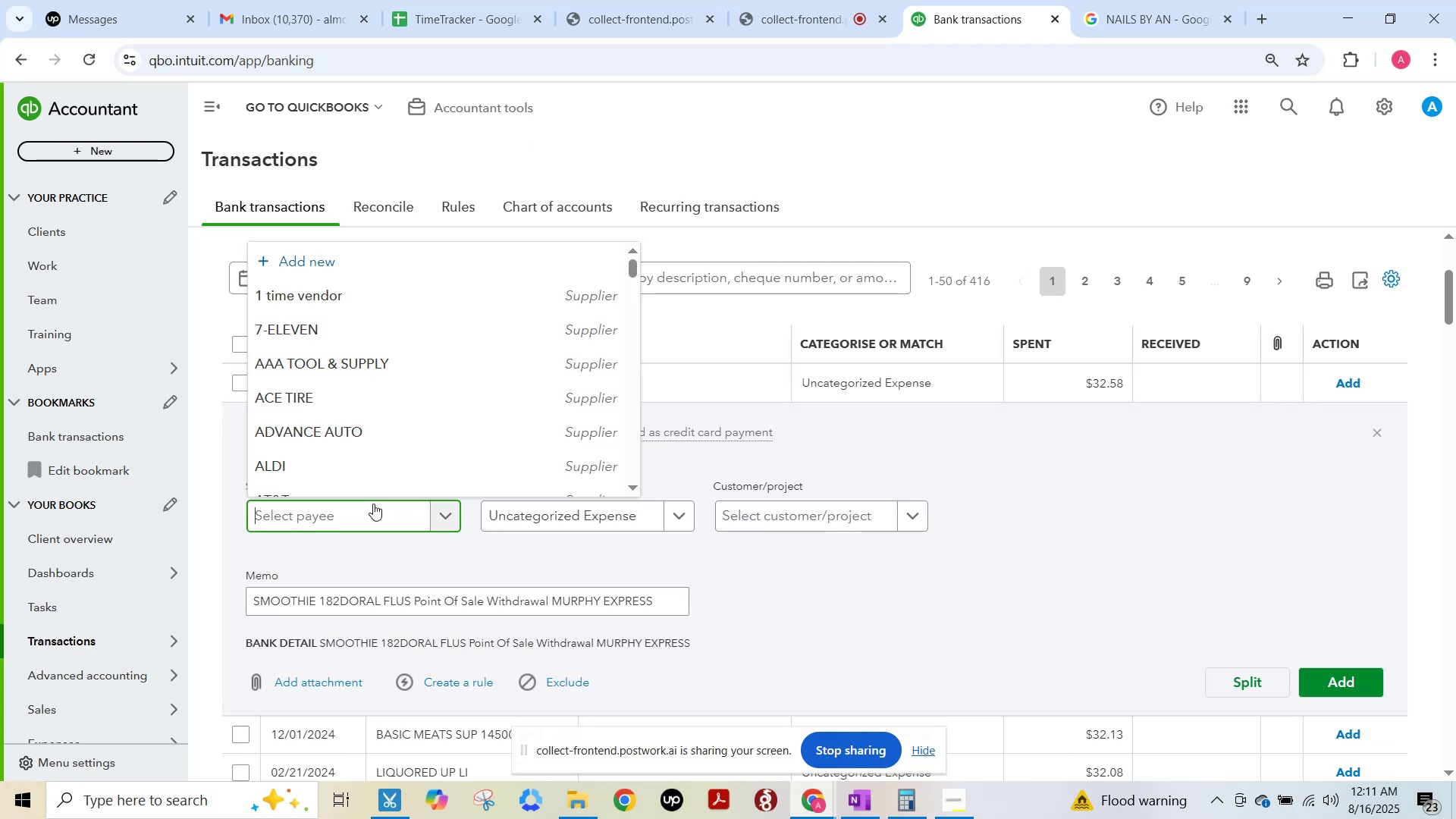 
left_click([1345, 675])
 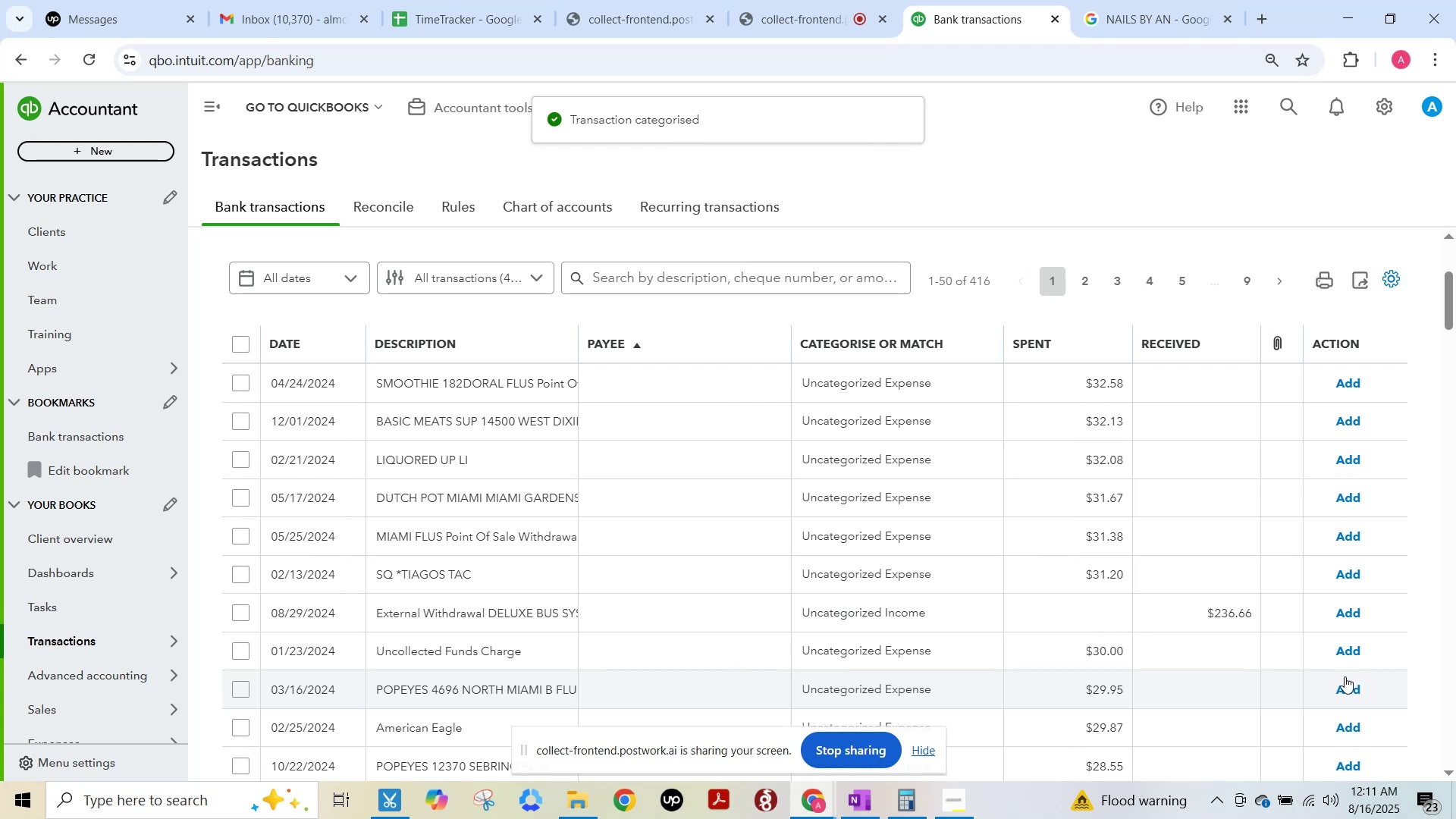 
left_click([488, 388])
 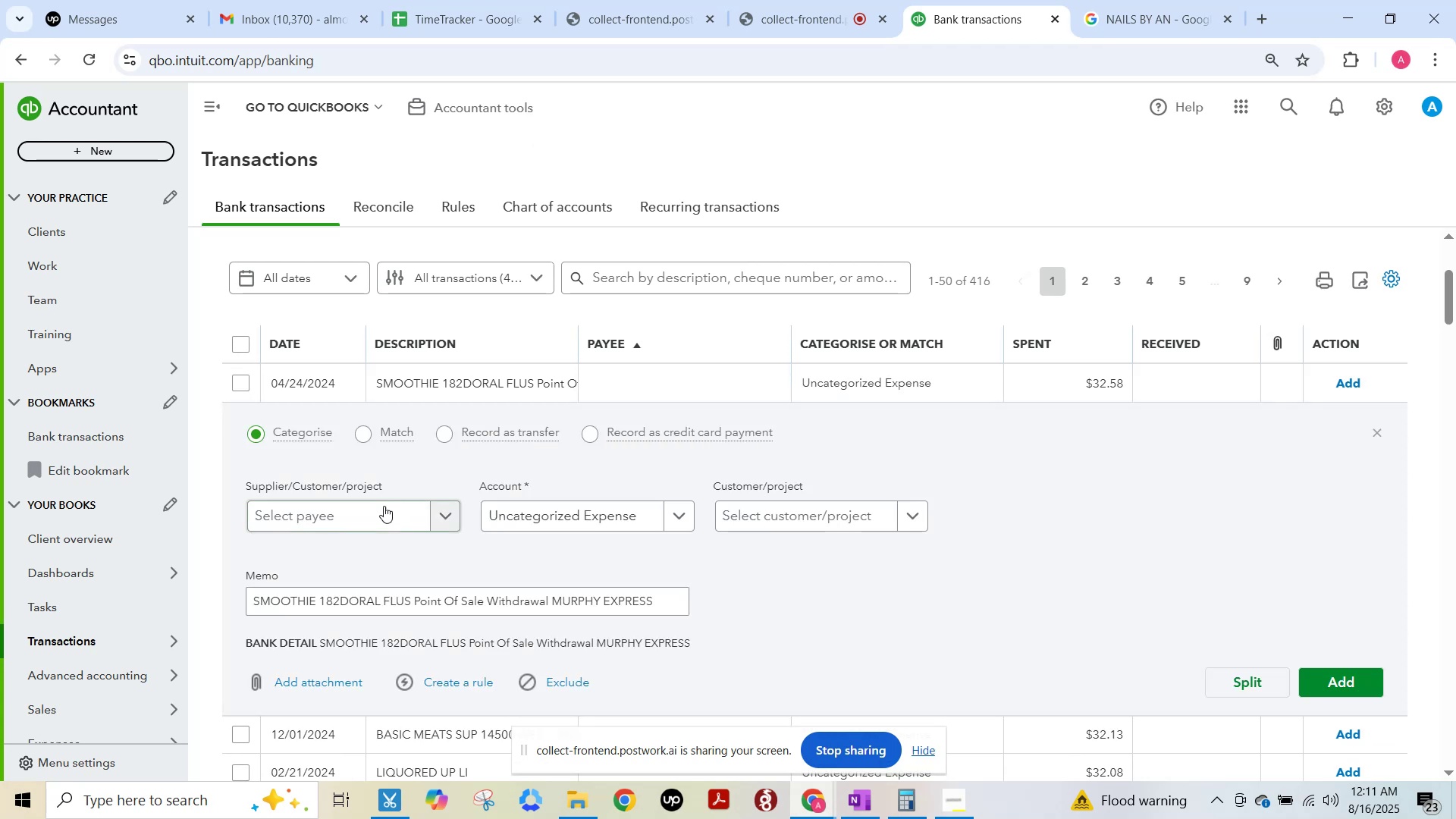 
left_click([373, 504])
 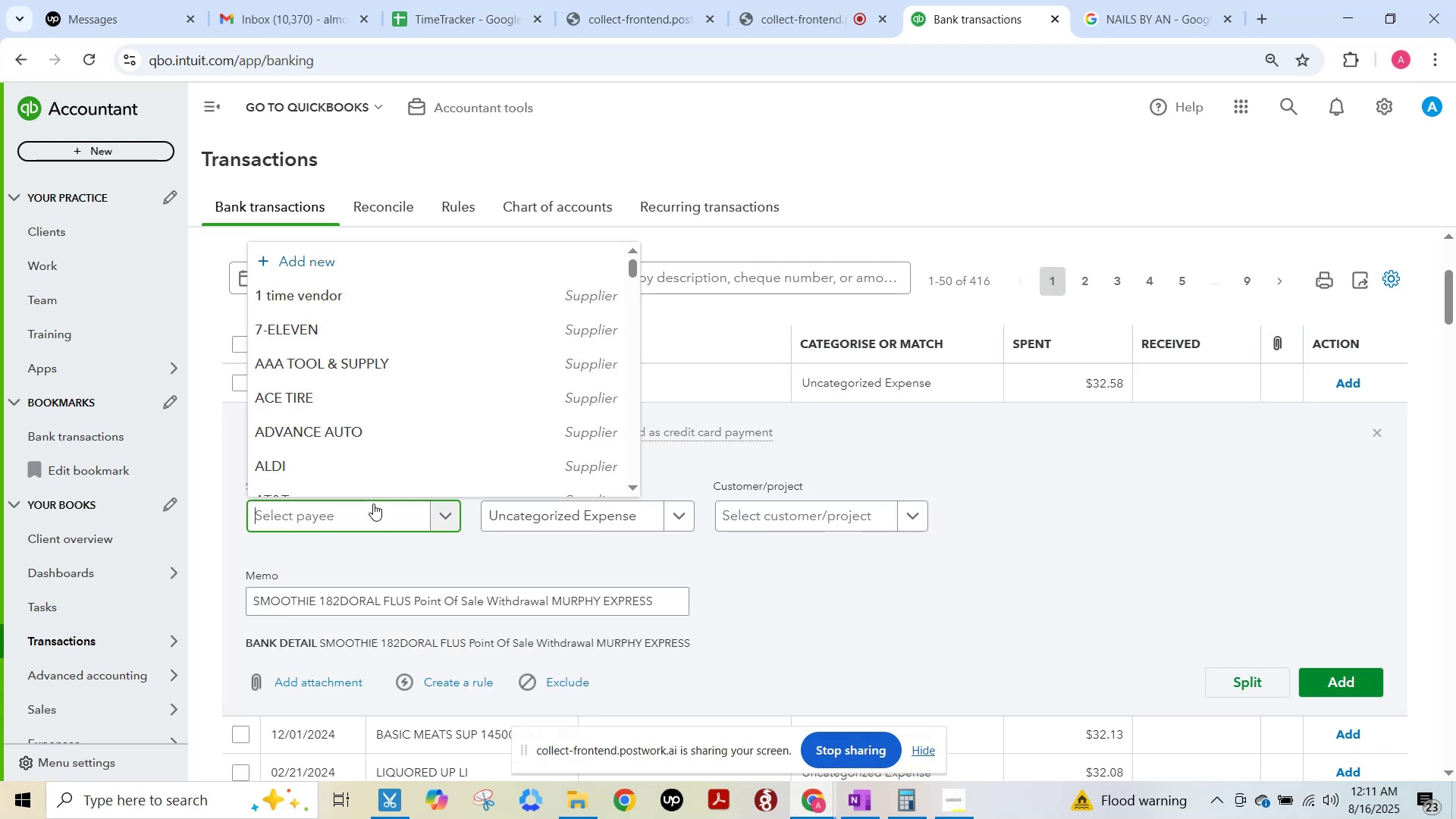 
type(s[F15]mopo)
key(Backspace)
key(Backspace)
type(othie)
 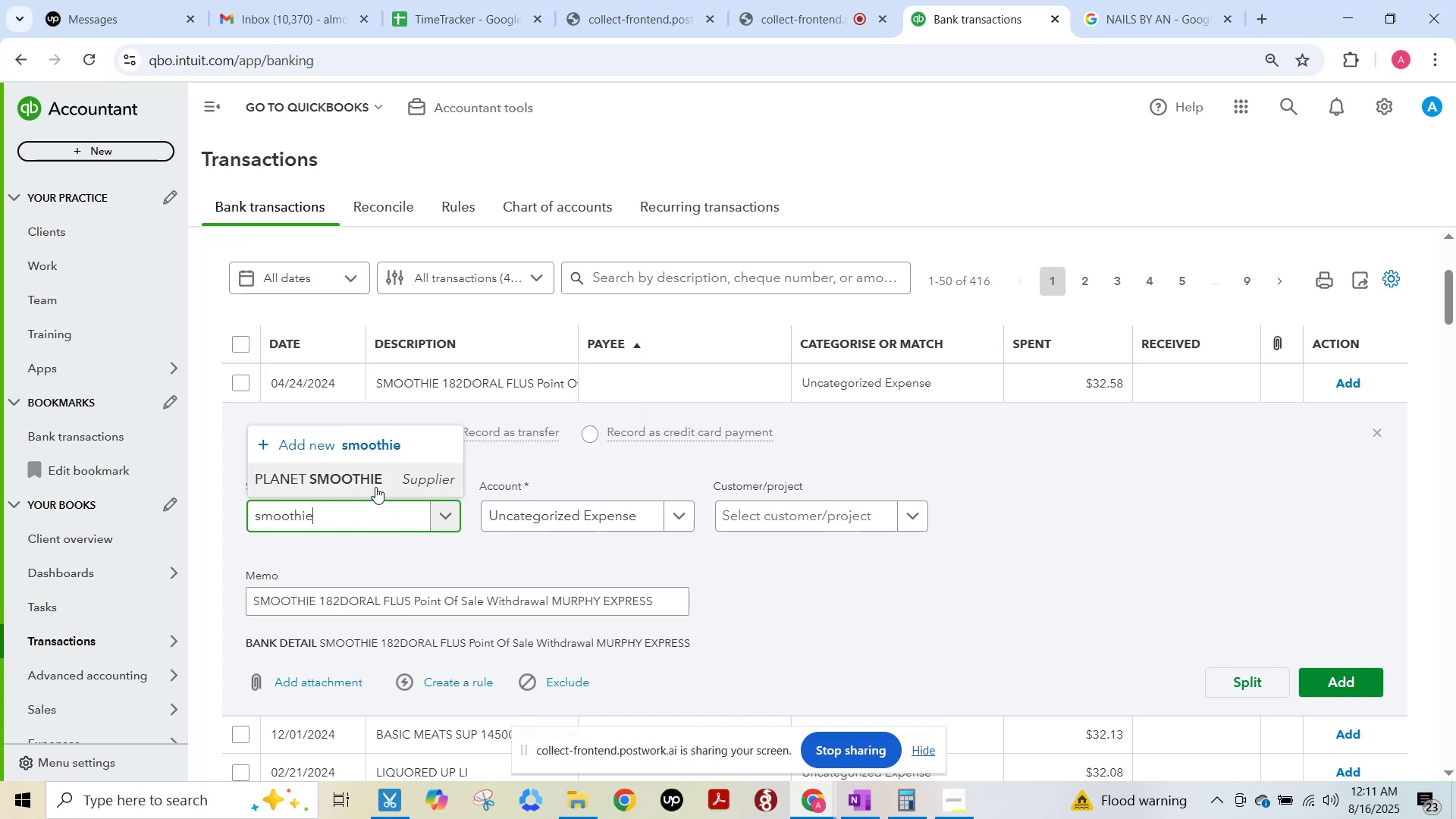 
left_click([375, 486])
 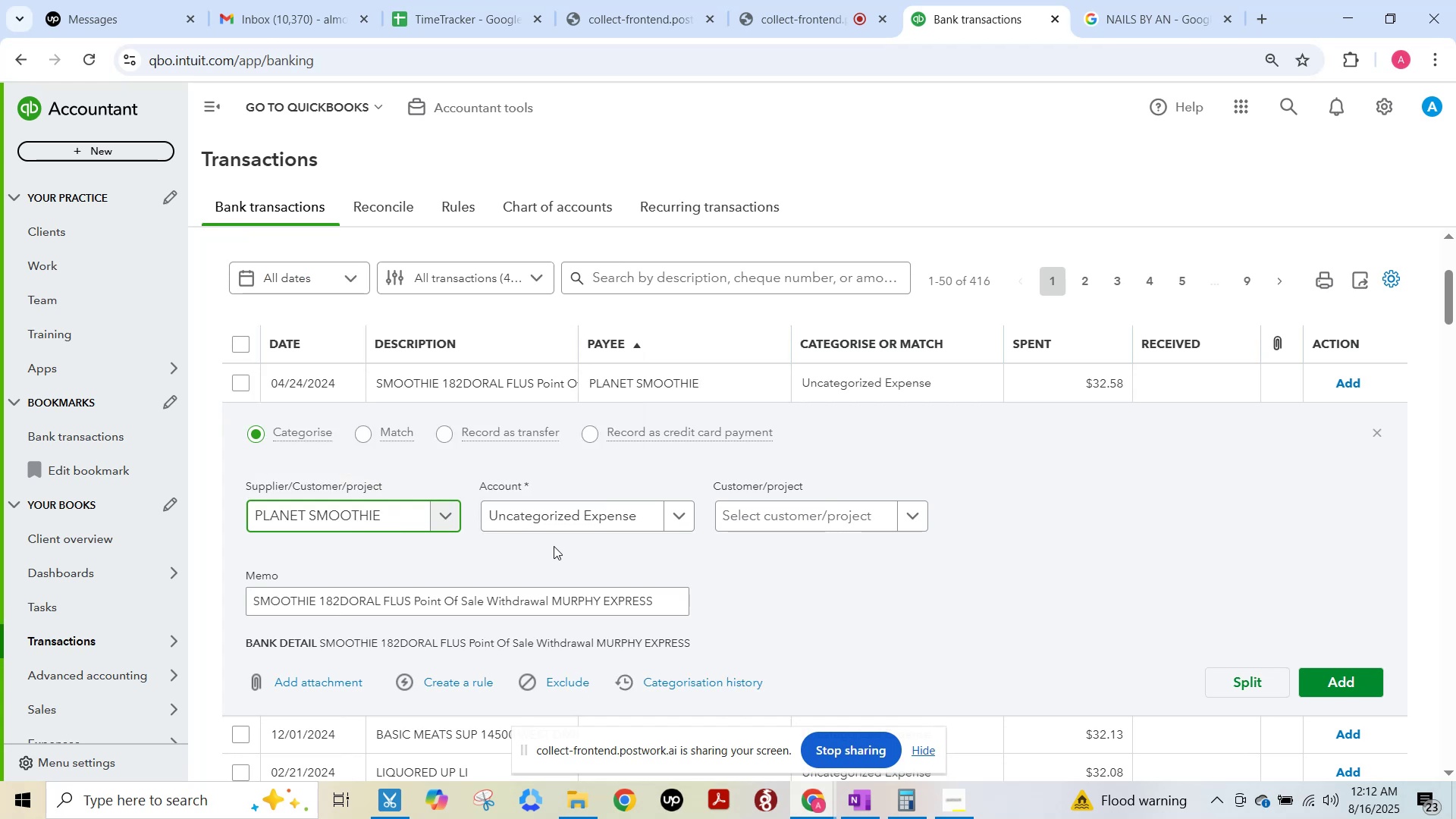 
left_click([549, 529])
 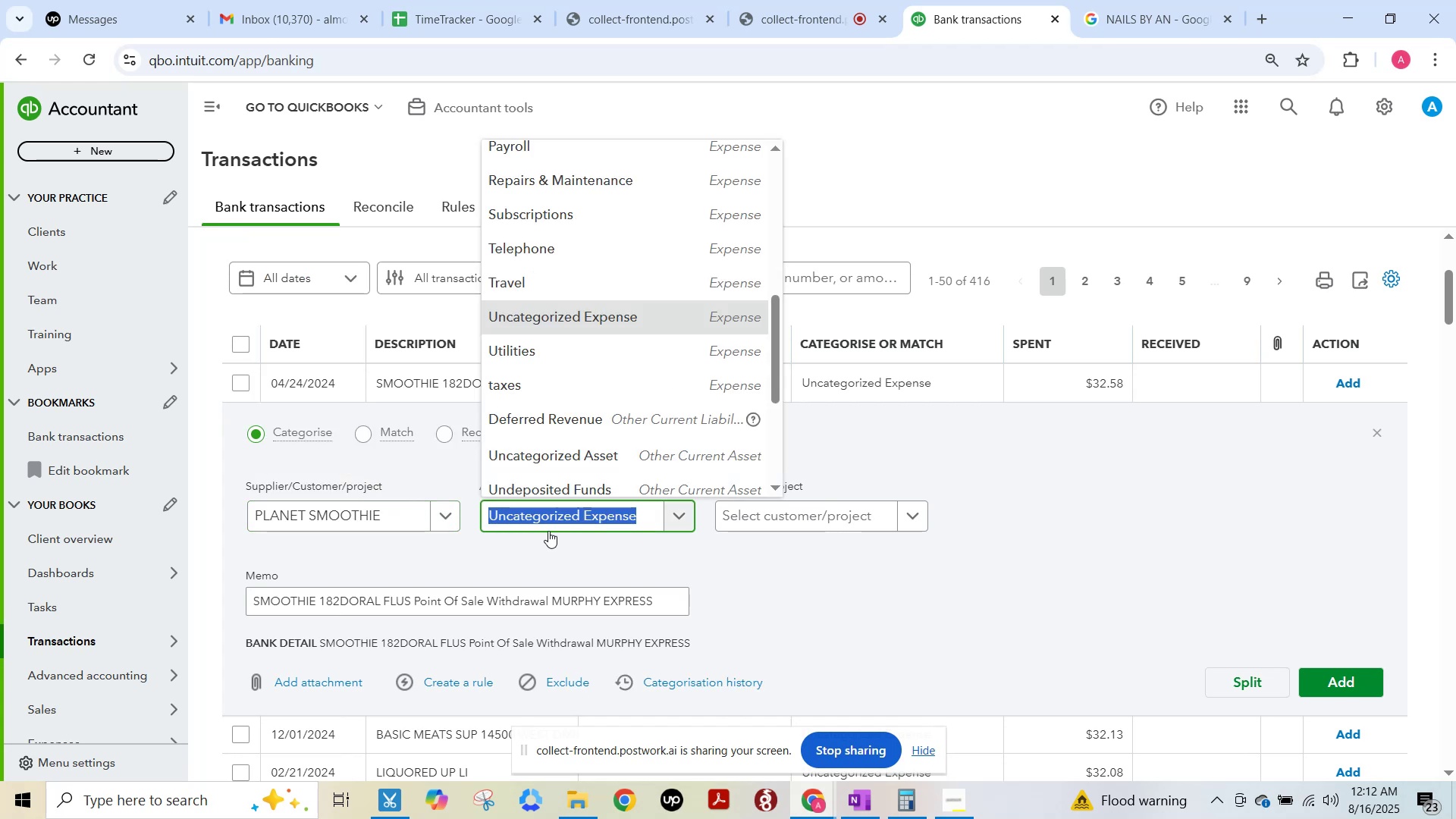 
type(meals)
 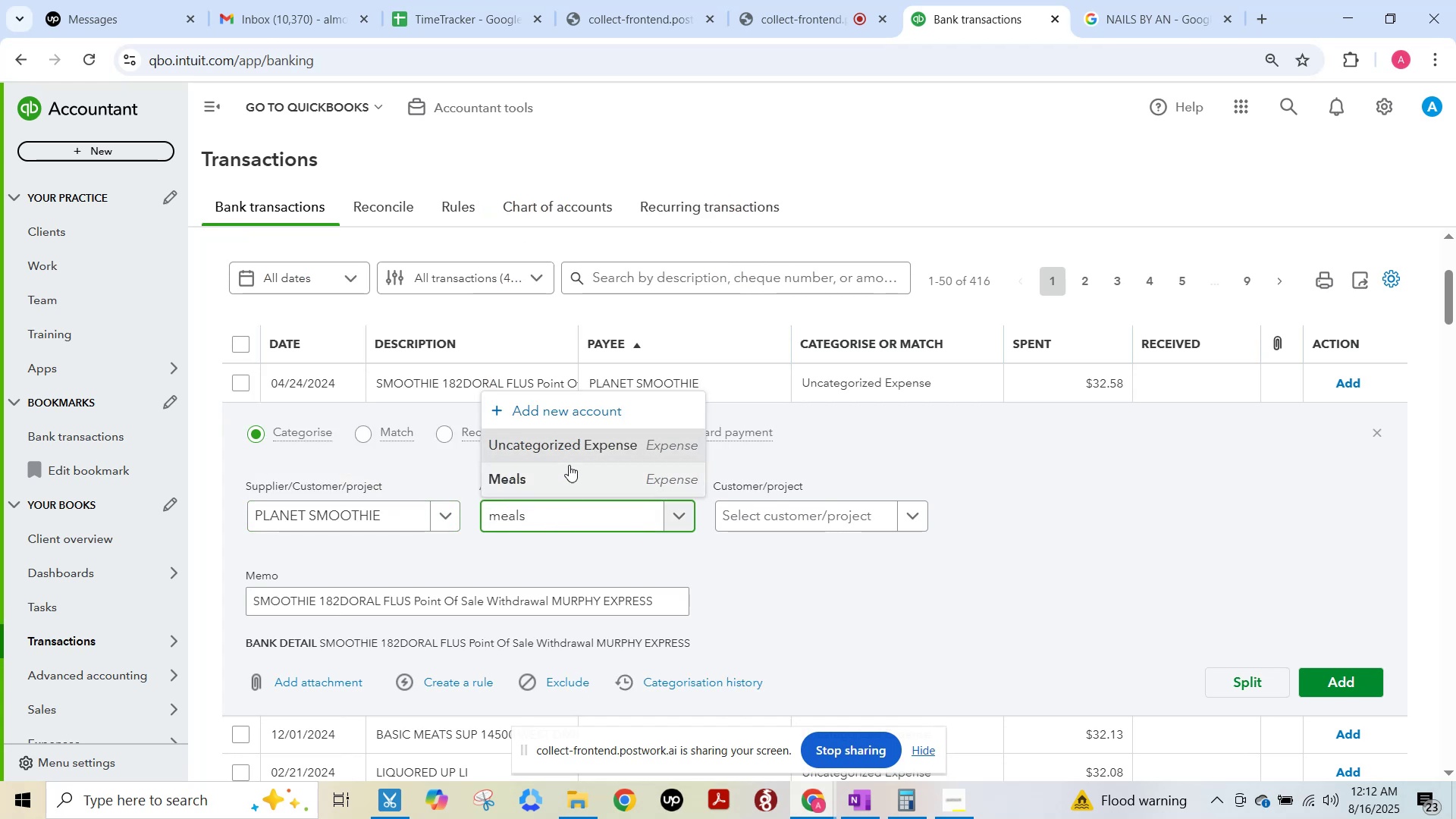 
left_click([566, 472])
 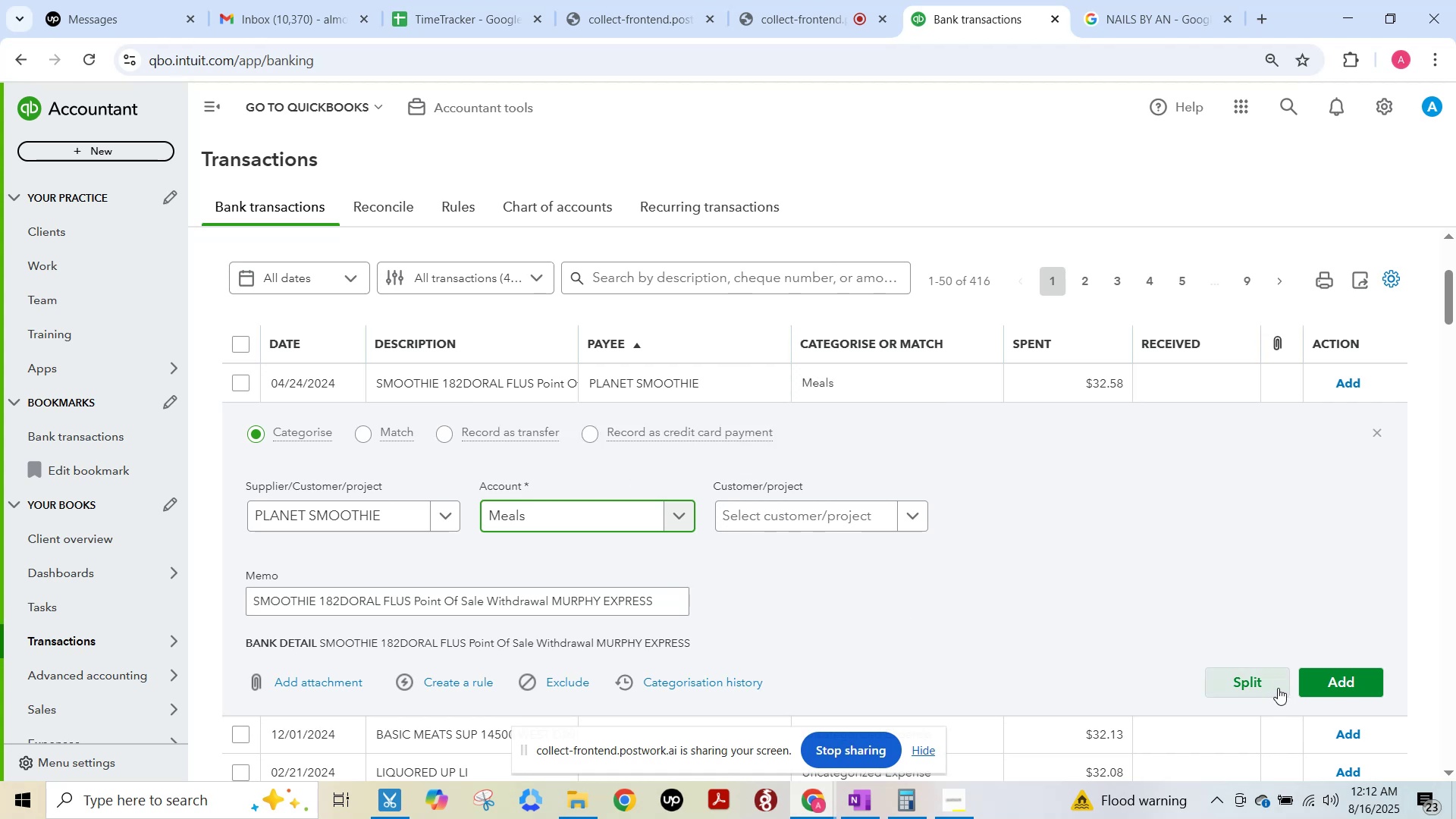 
left_click([1345, 674])
 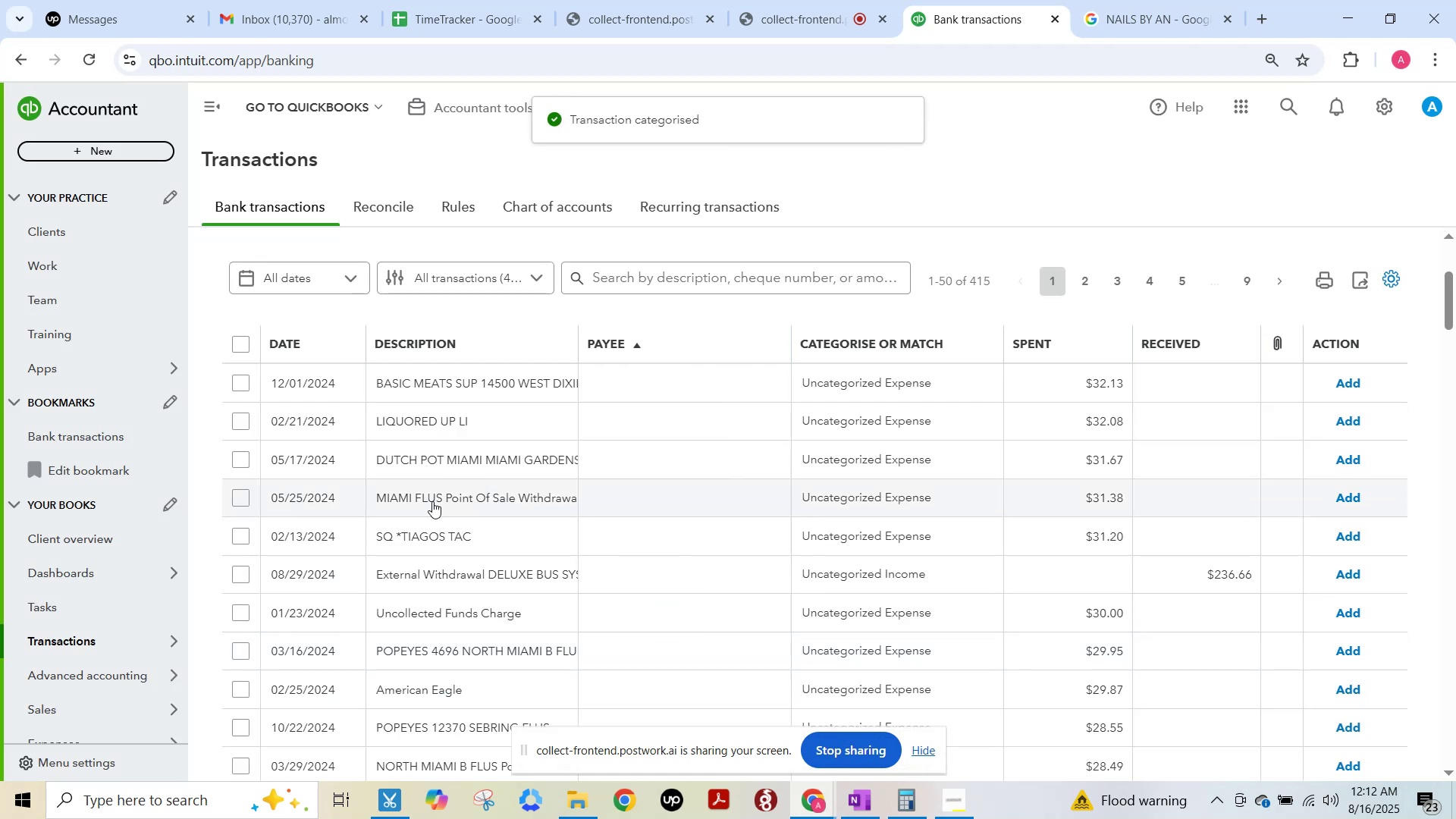 
left_click([482, 385])
 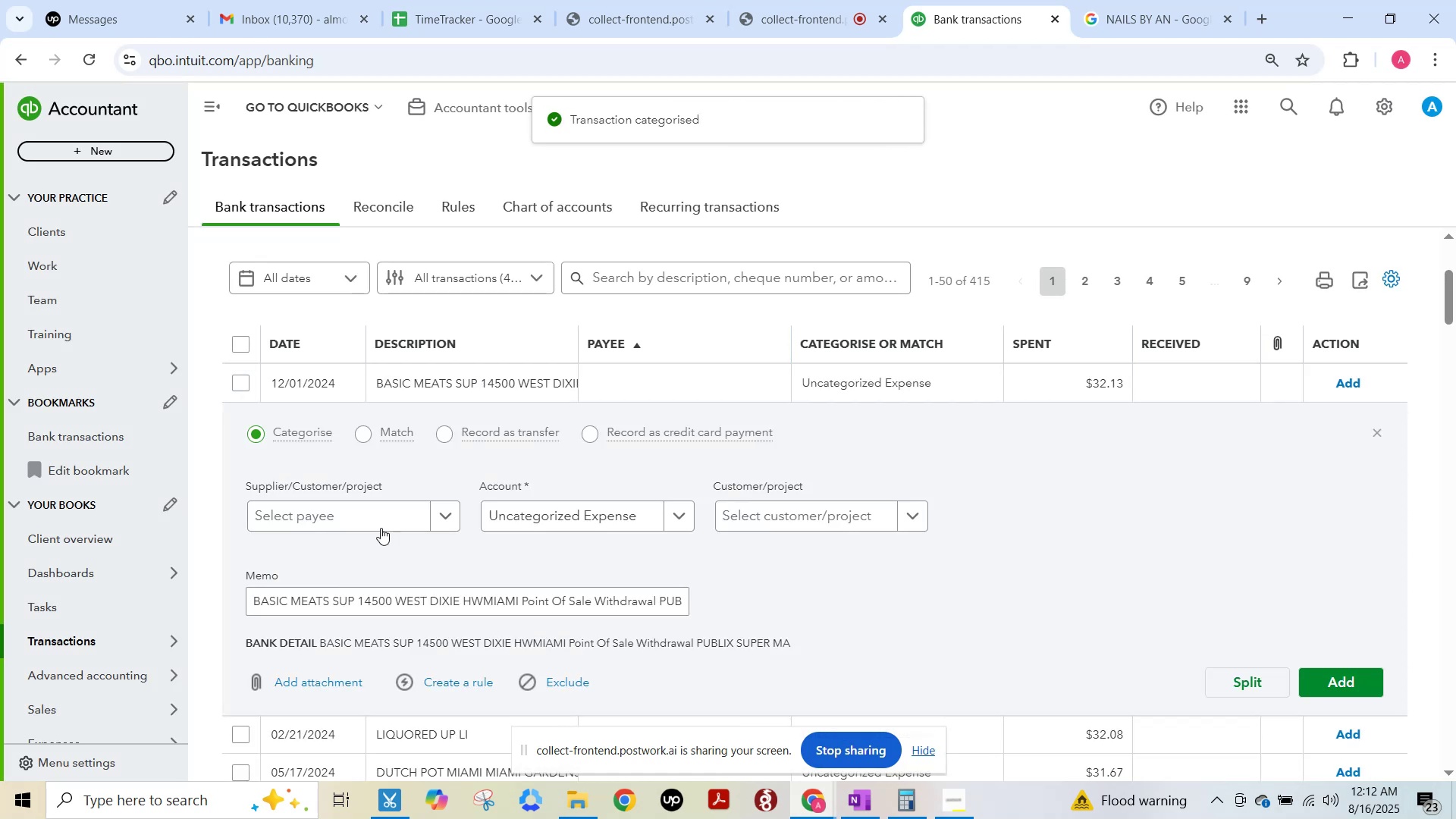 
left_click([376, 525])
 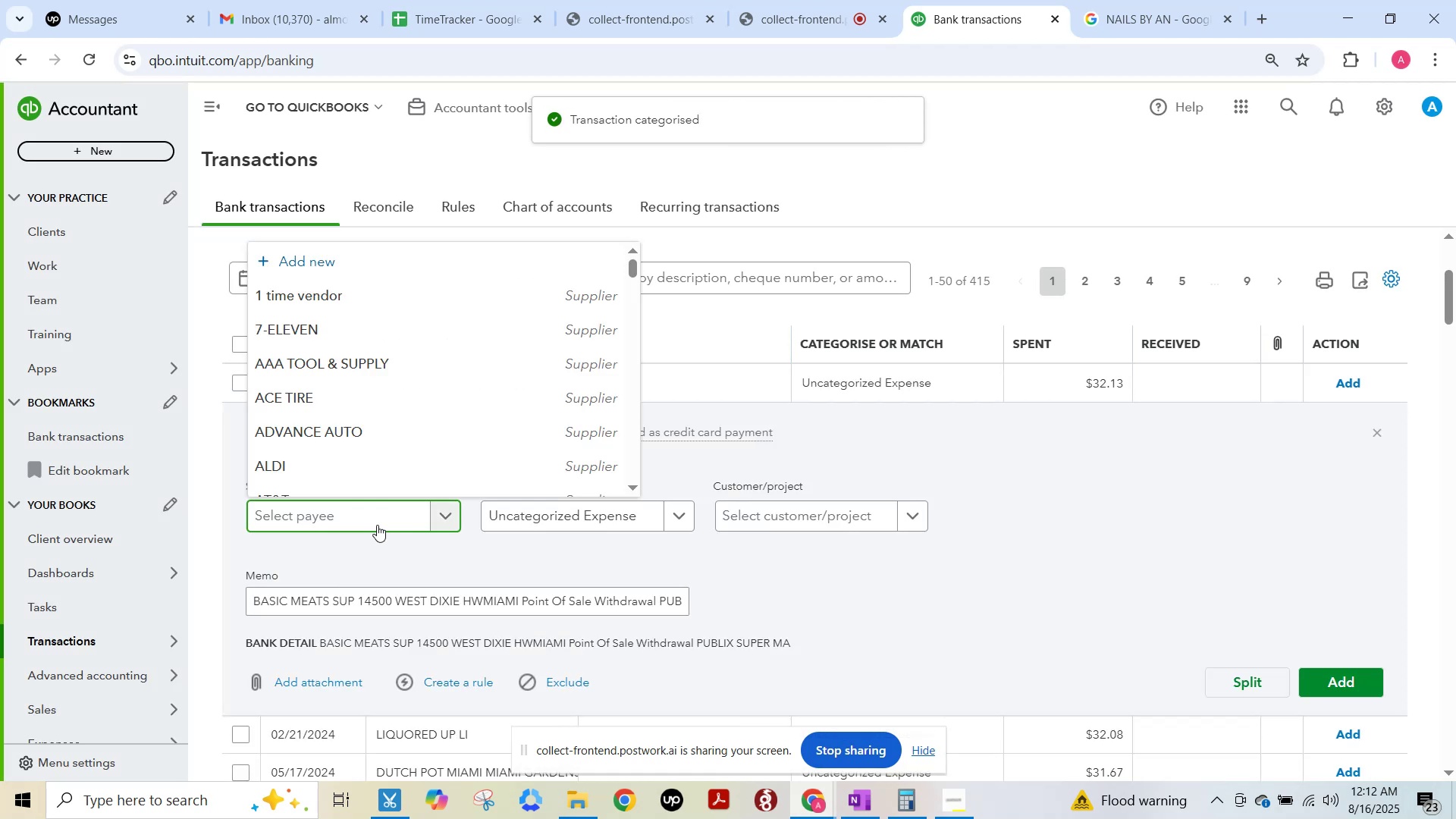 
hold_key(key=ShiftLeft, duration=0.32)
 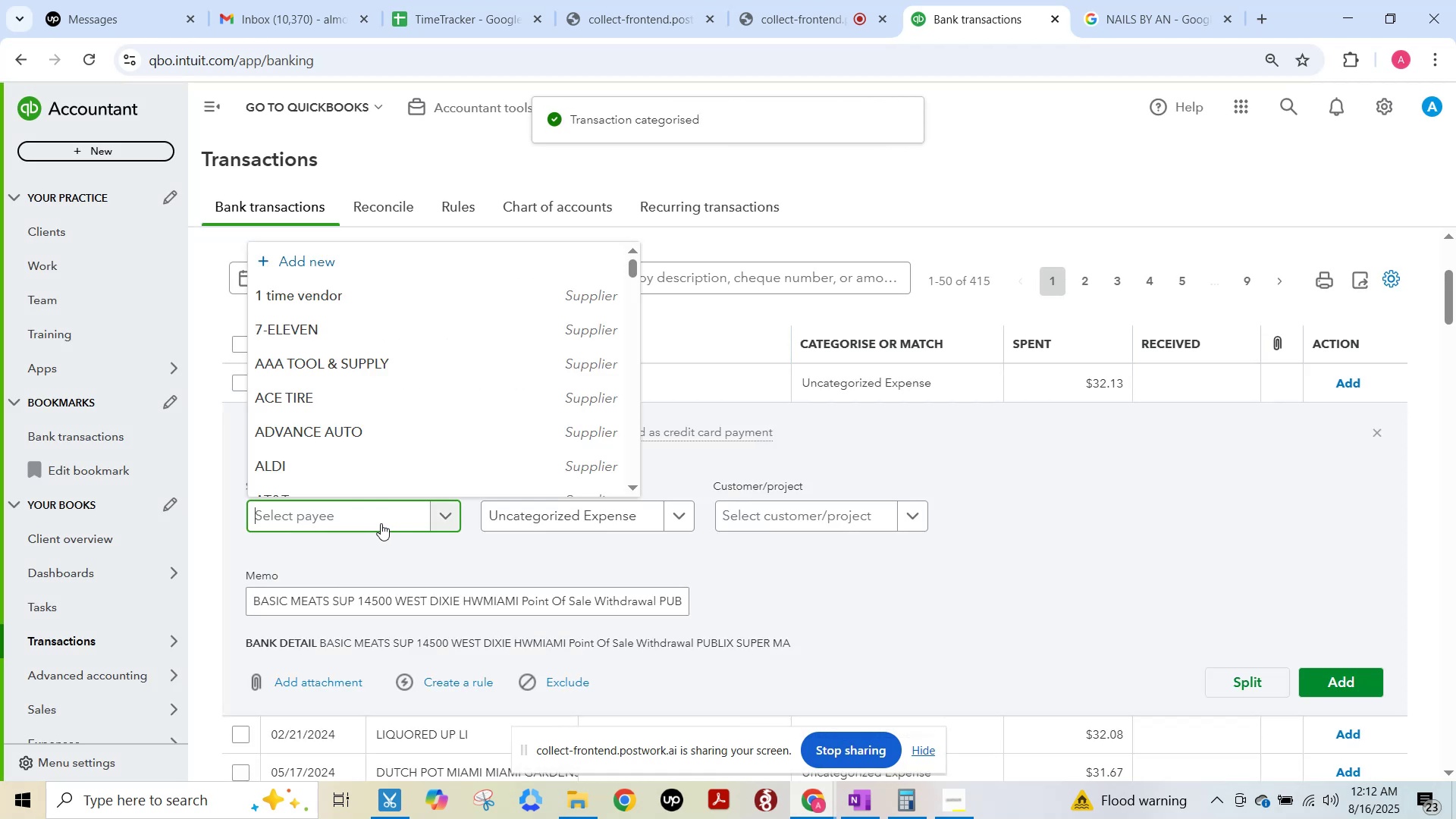 
type(basic)
 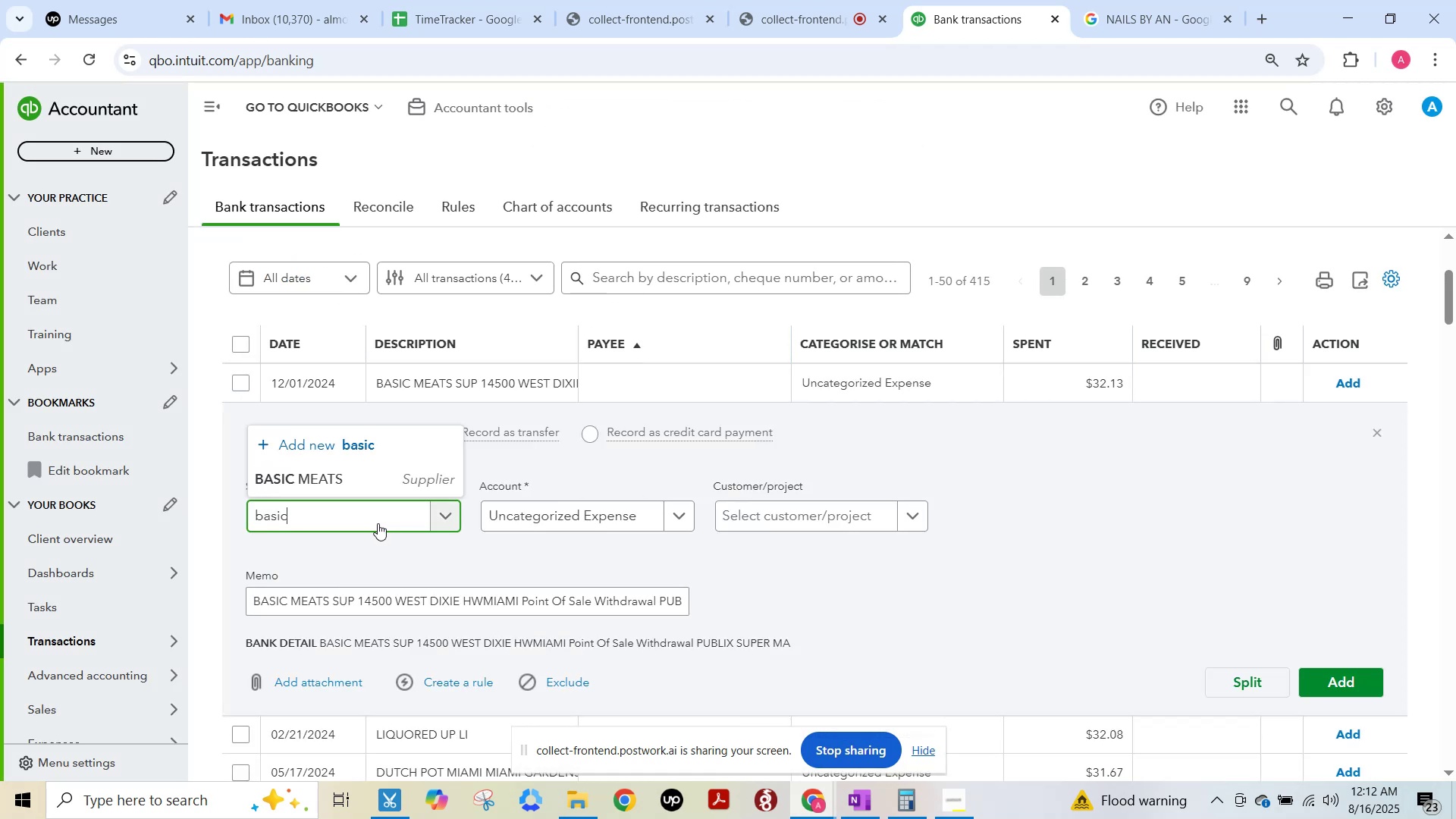 
left_click([341, 483])
 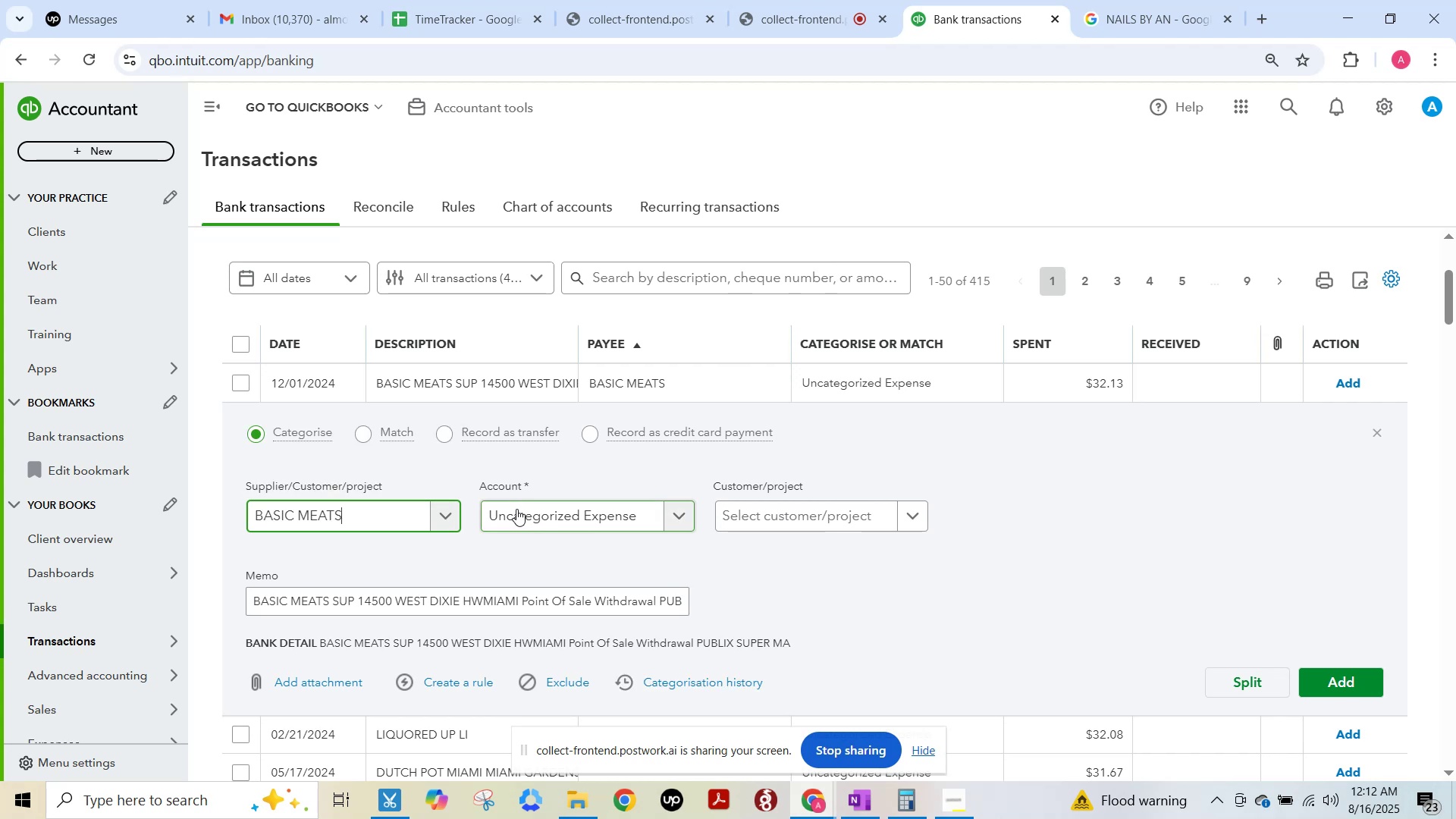 
left_click([518, 510])
 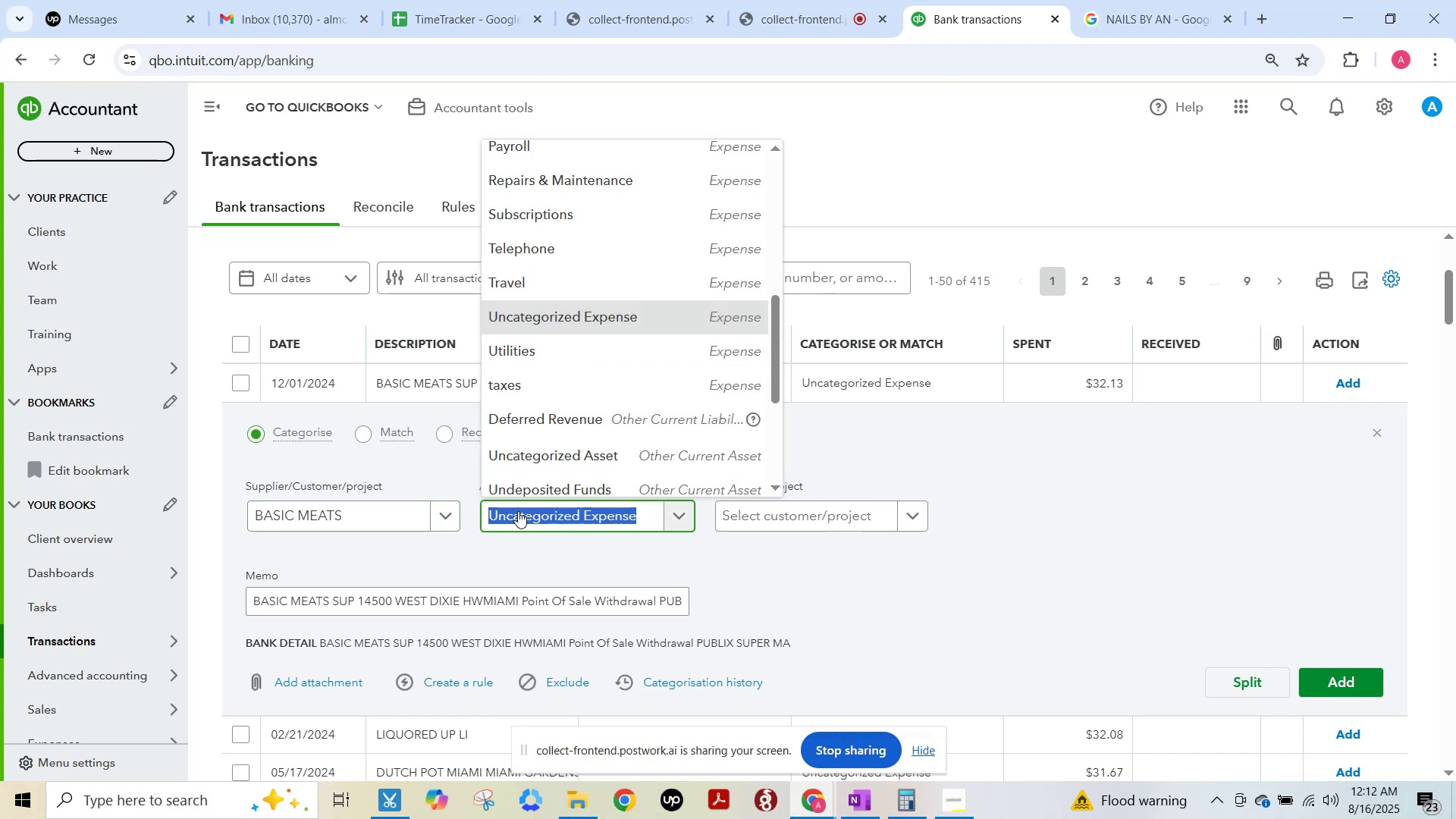 
type(mel)
key(Backspace)
type(als)
 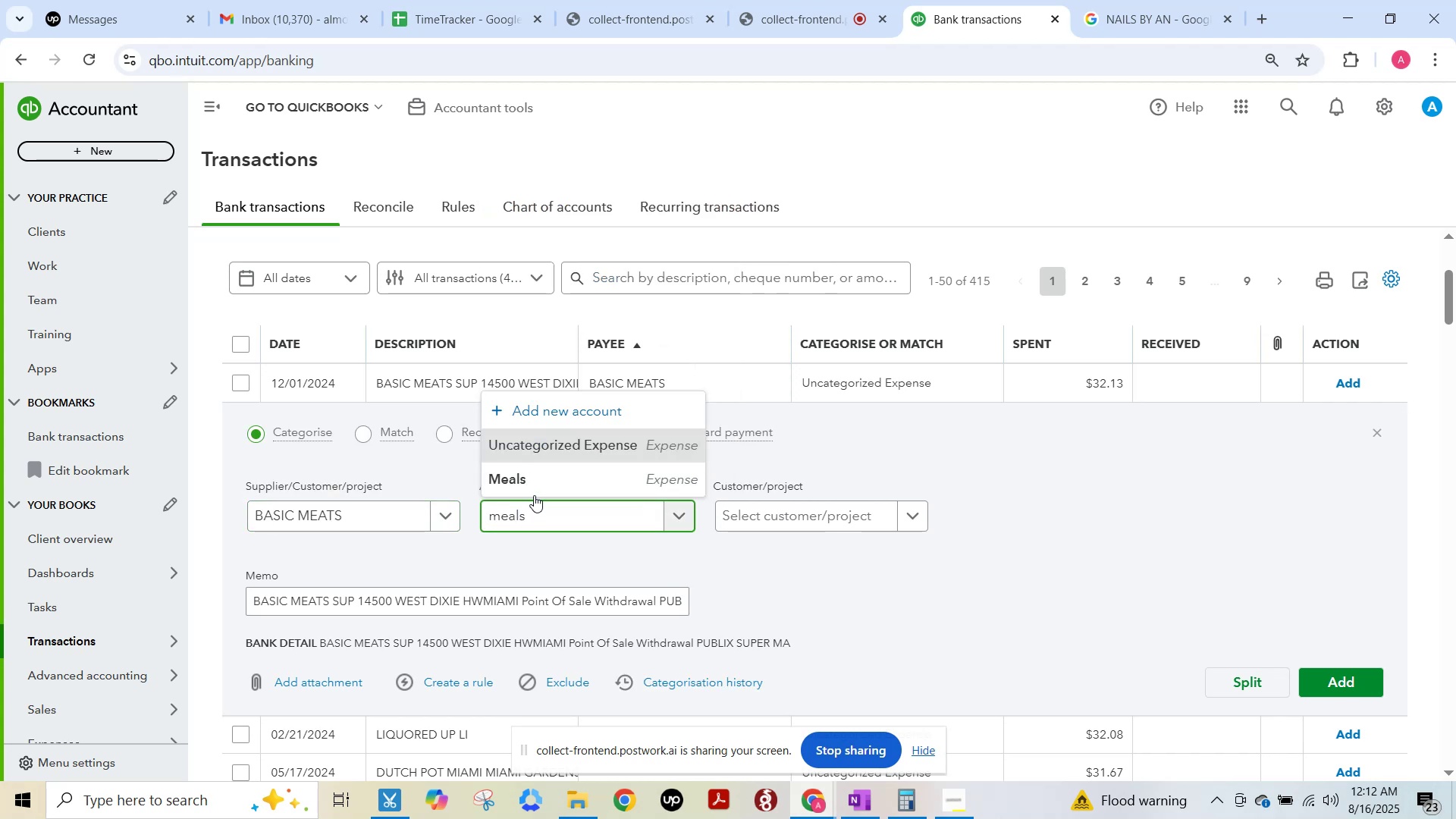 
left_click([540, 492])
 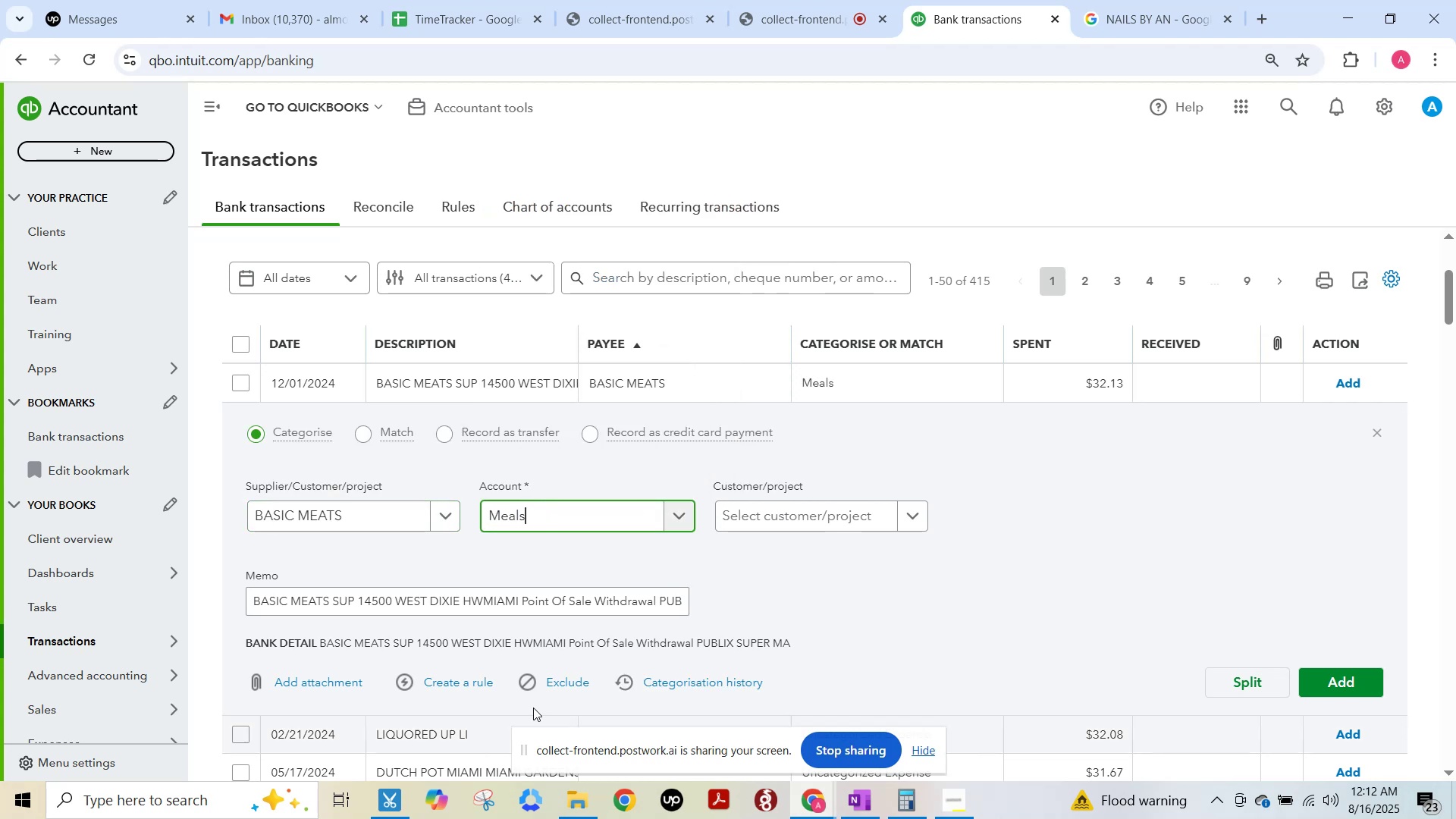 
left_click([483, 683])
 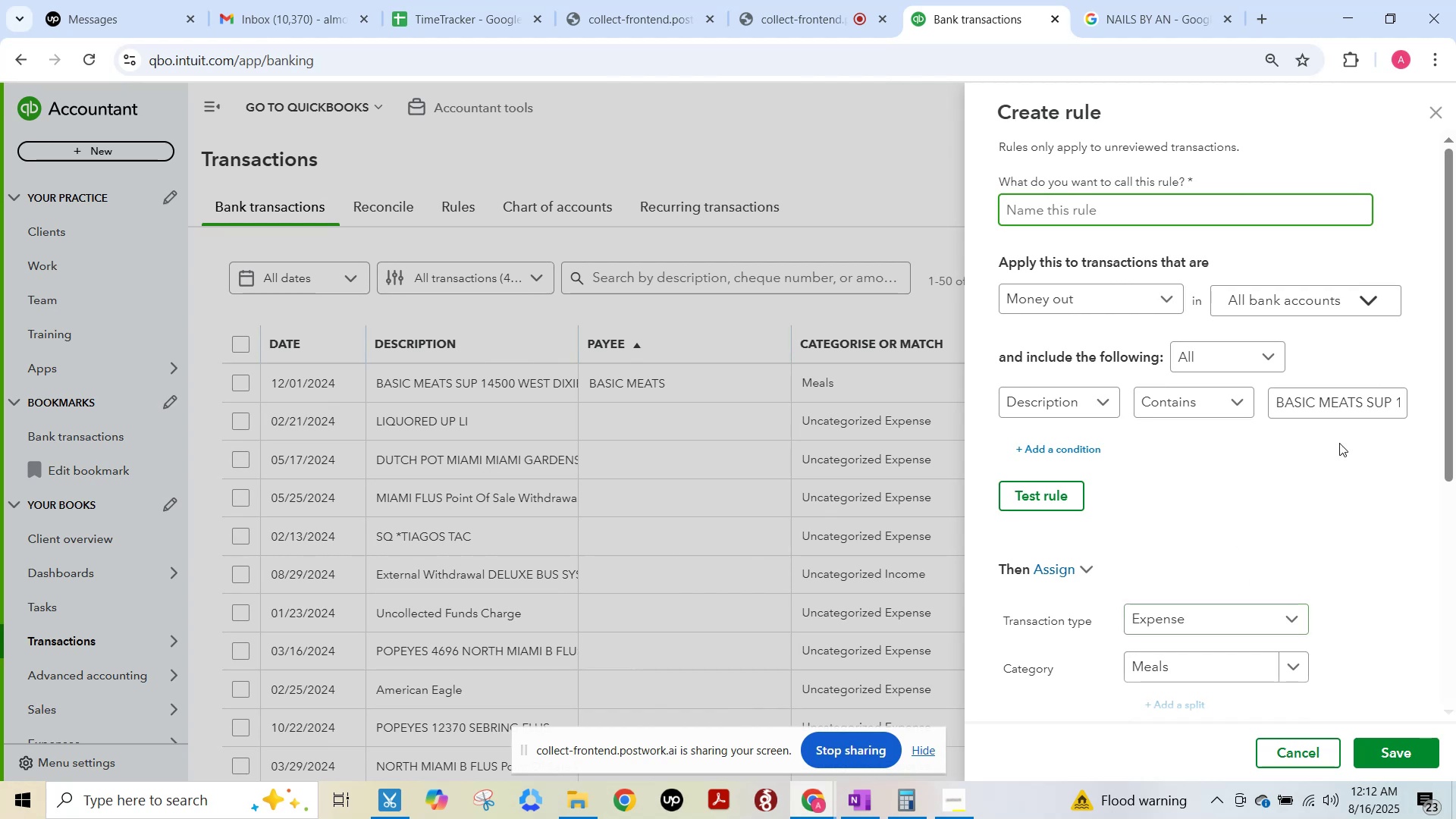 
left_click_drag(start_coordinate=[1363, 400], to_coordinate=[1190, 399])
 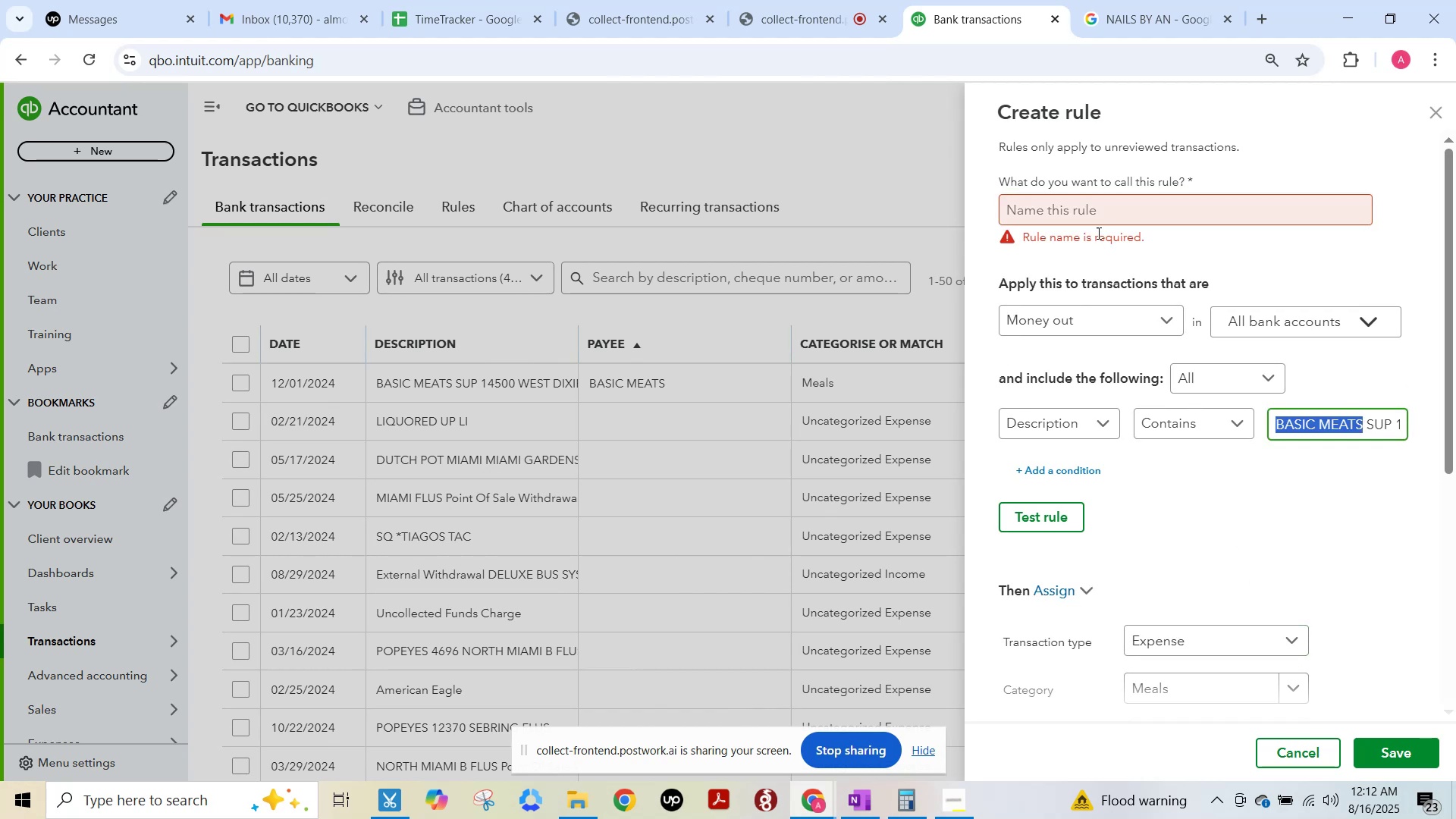 
key(Control+C)
 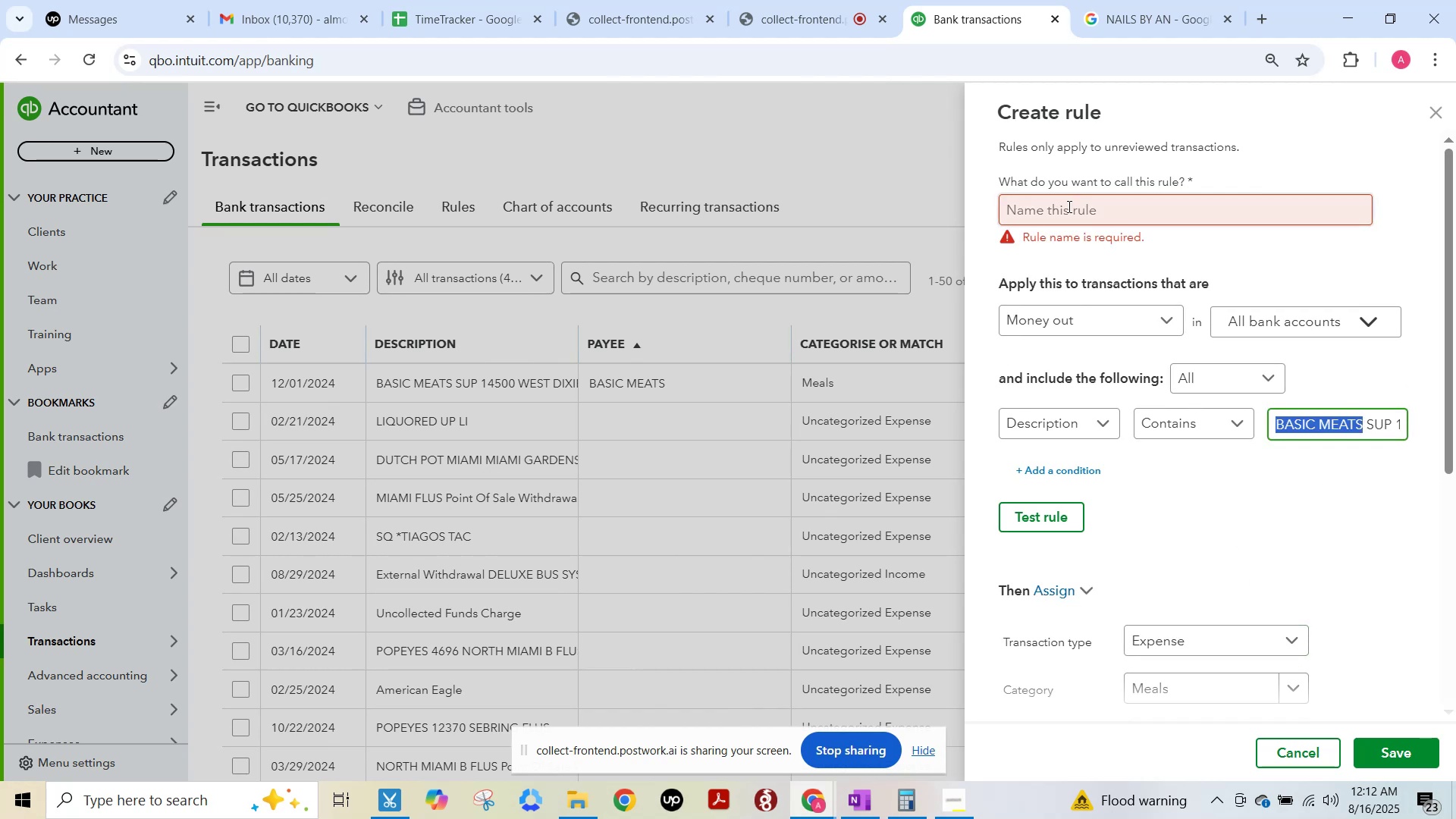 
left_click([1065, 202])
 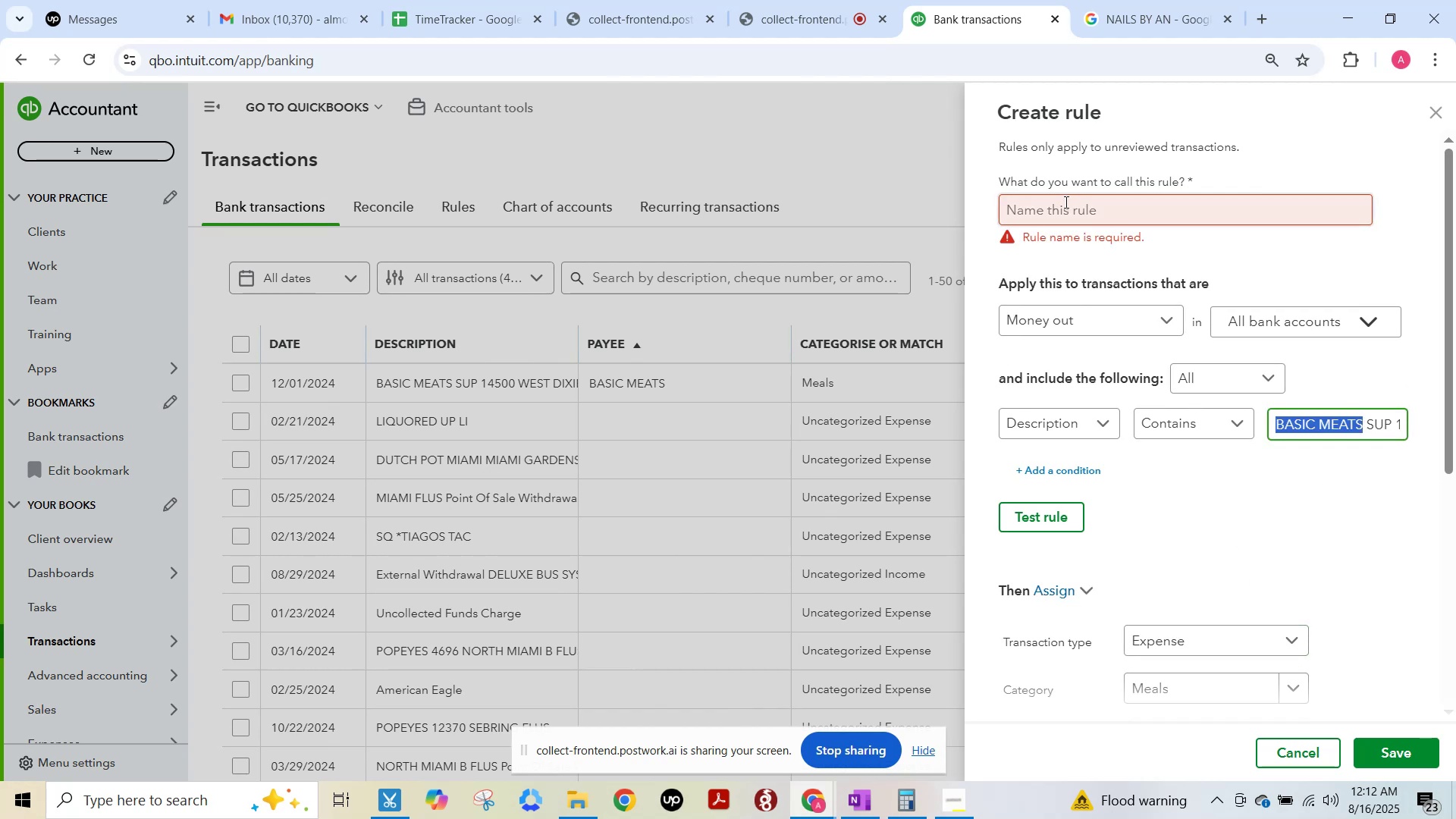 
key(Control+ControlLeft)
 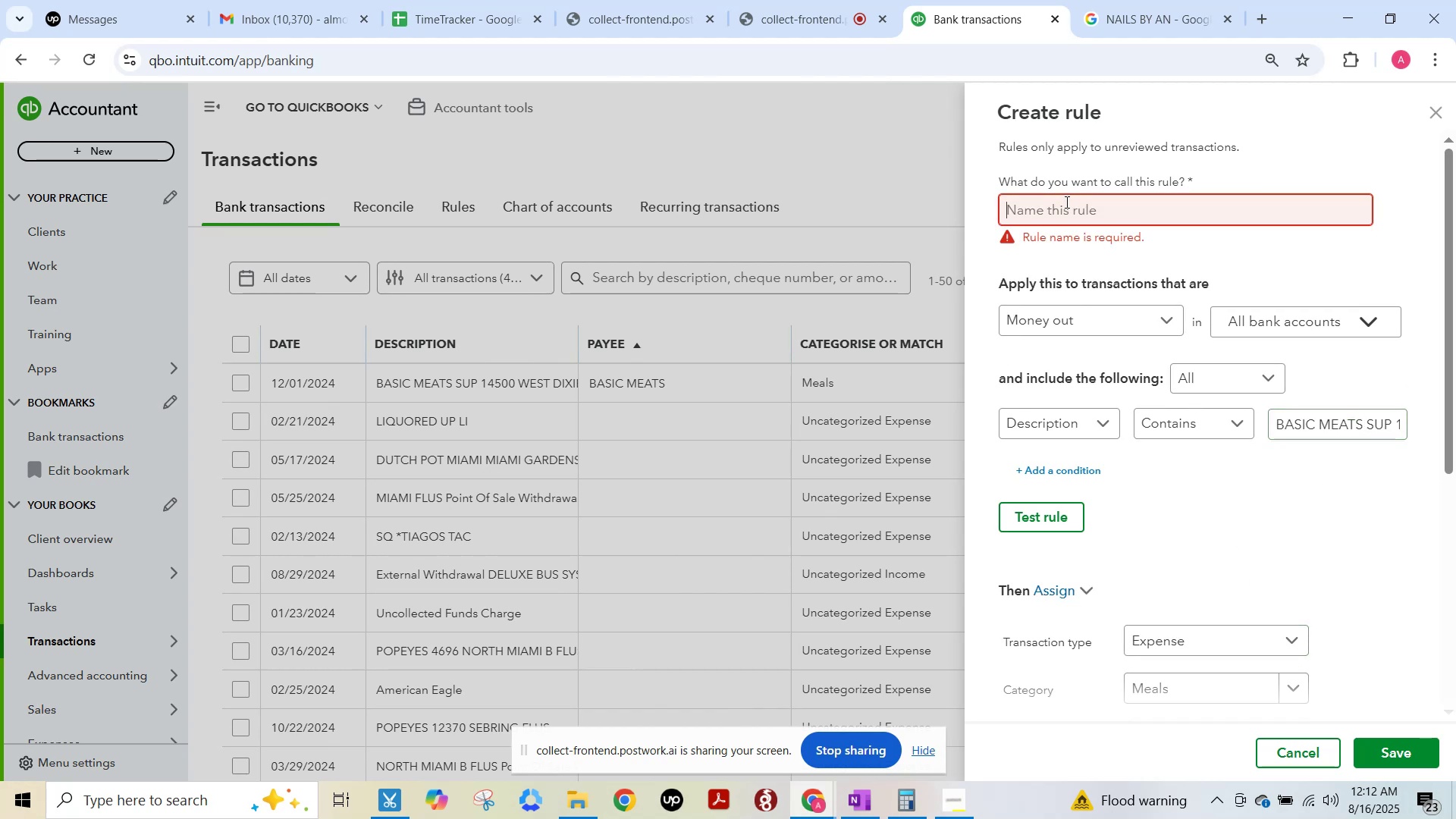 
key(Control+V)
 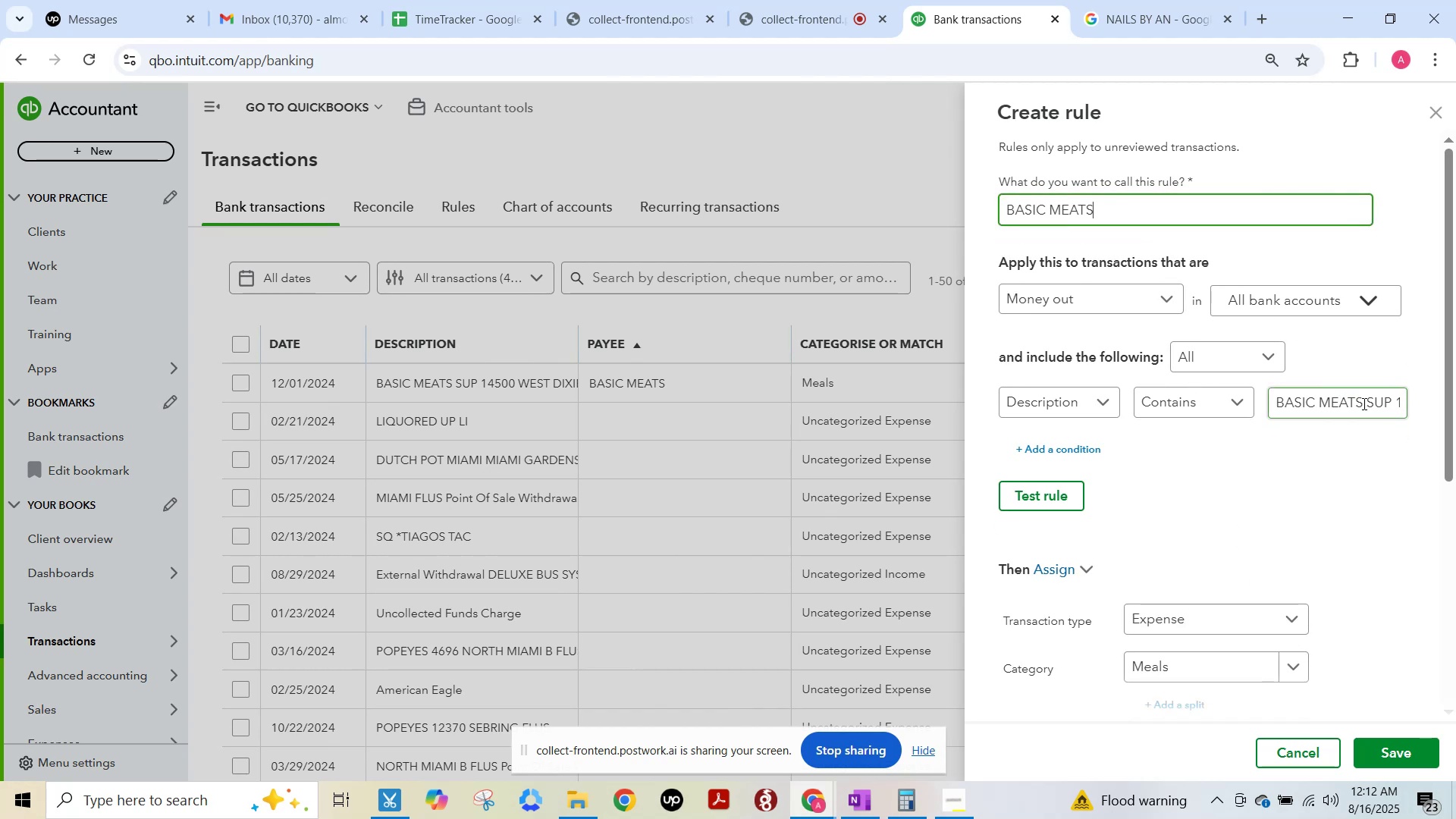 
left_click_drag(start_coordinate=[1367, 401], to_coordinate=[1455, 408])
 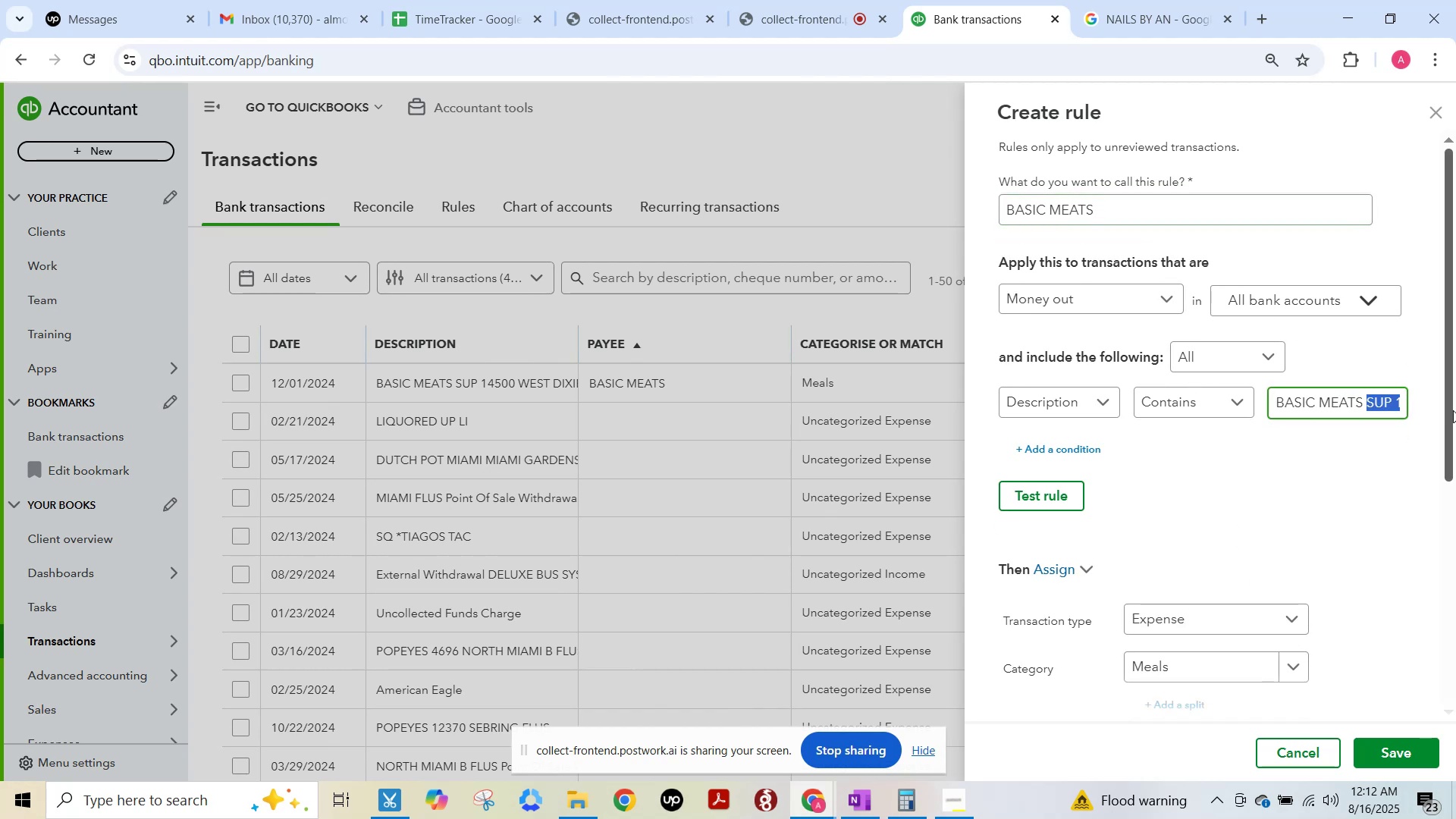 
key(Backspace)
 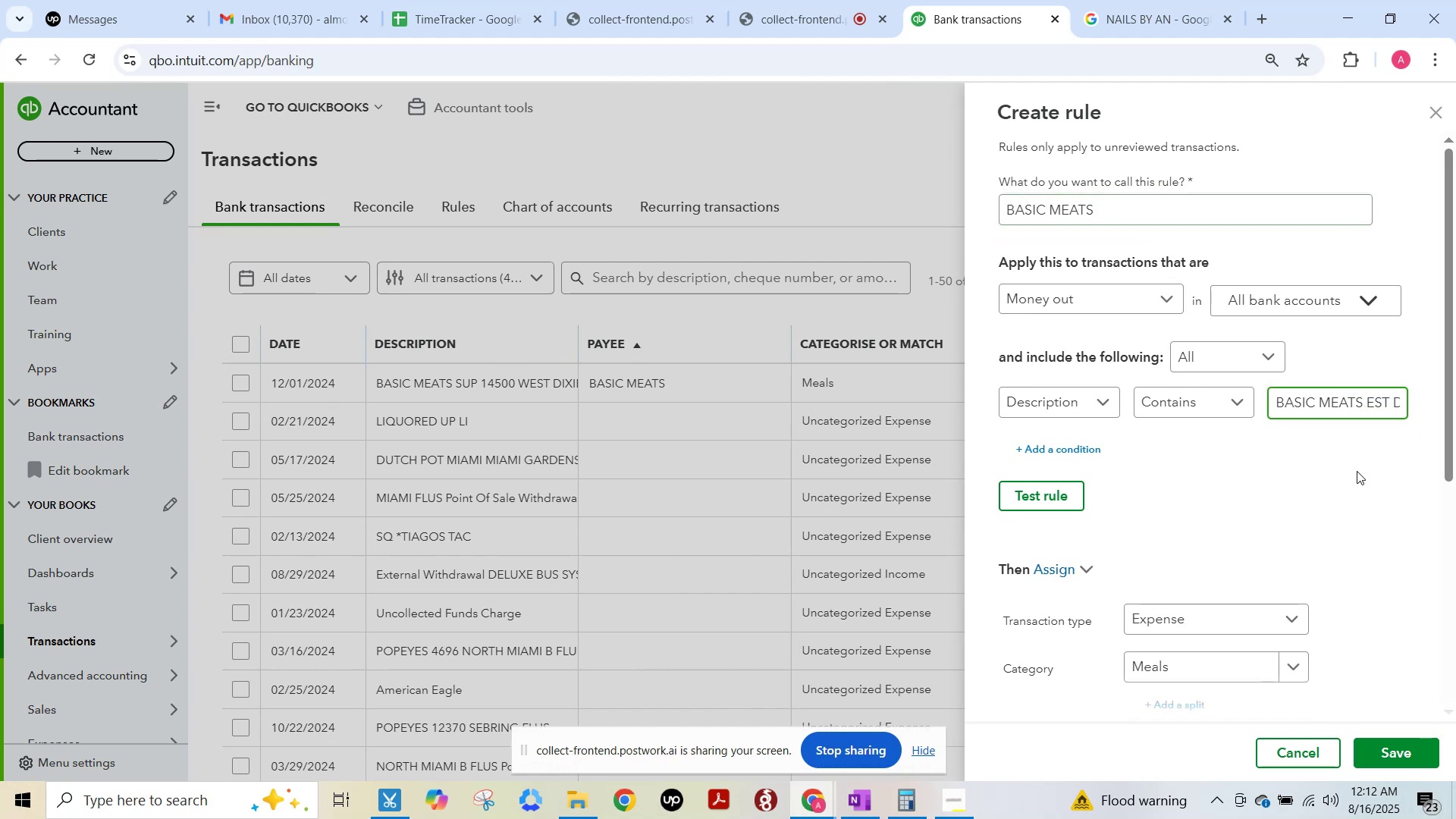 
key(Control+Shift+ArrowRight)
 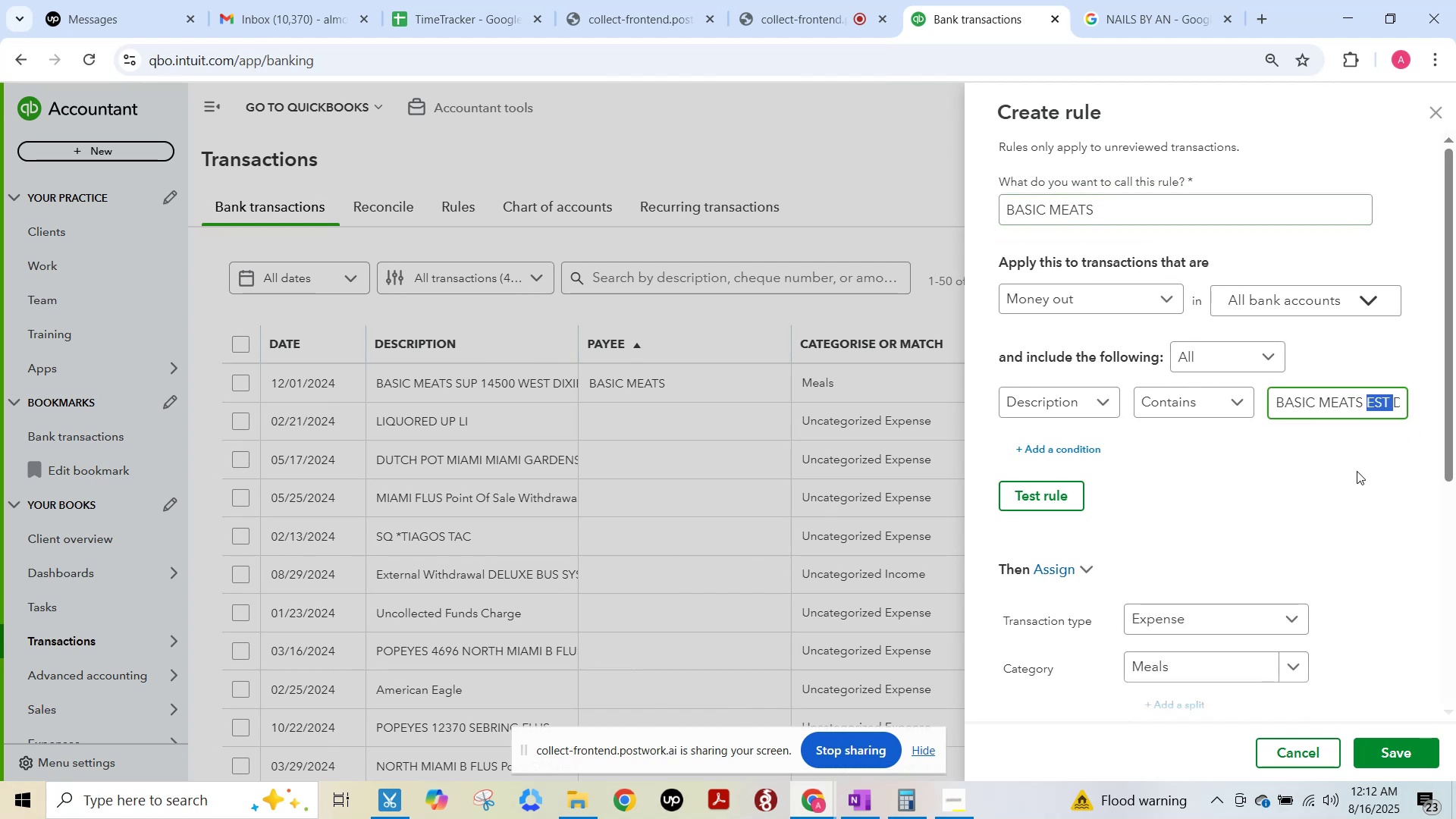 
key(Control+Shift+ArrowRight)
 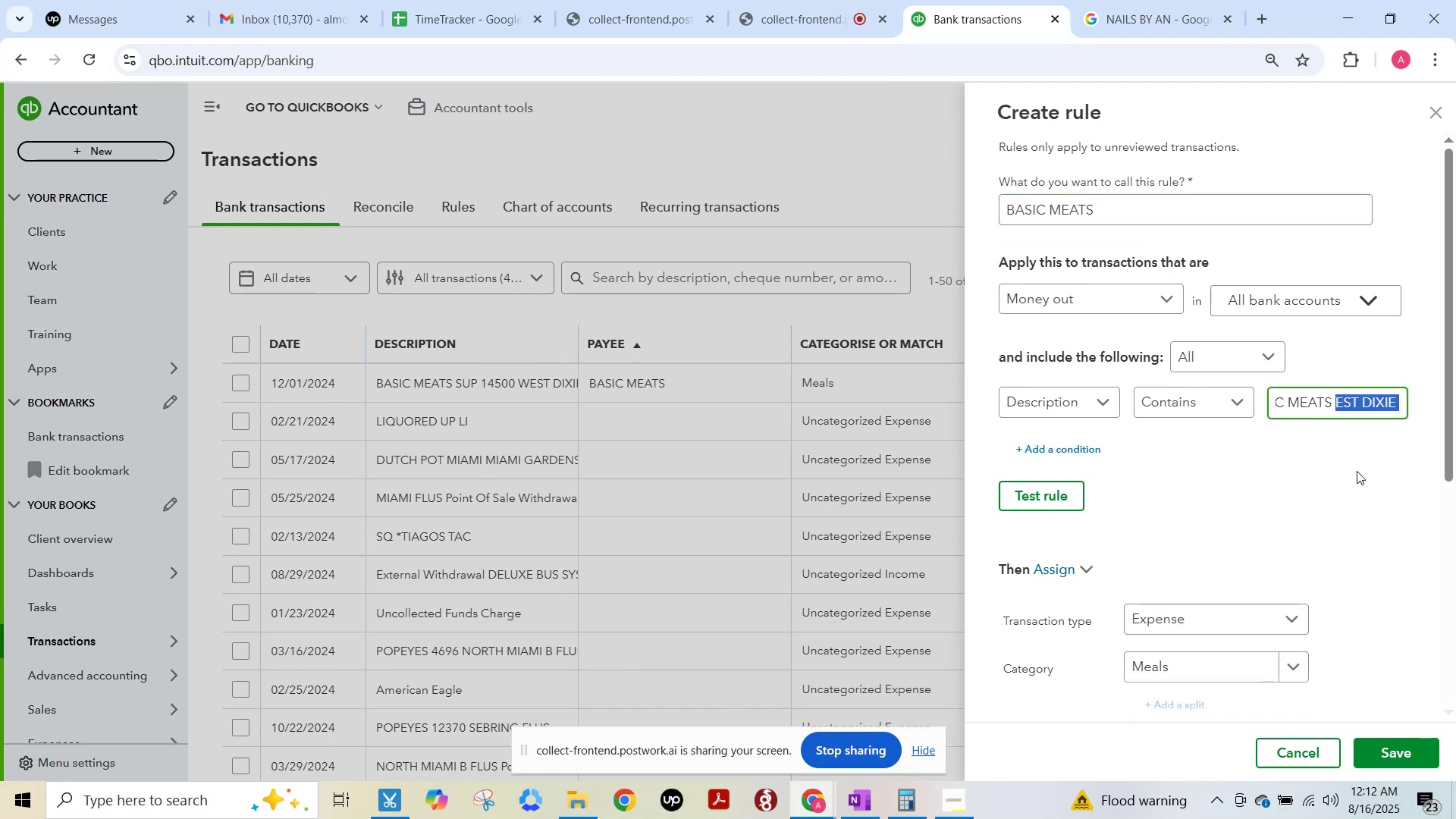 
key(Control+Shift+ArrowRight)
 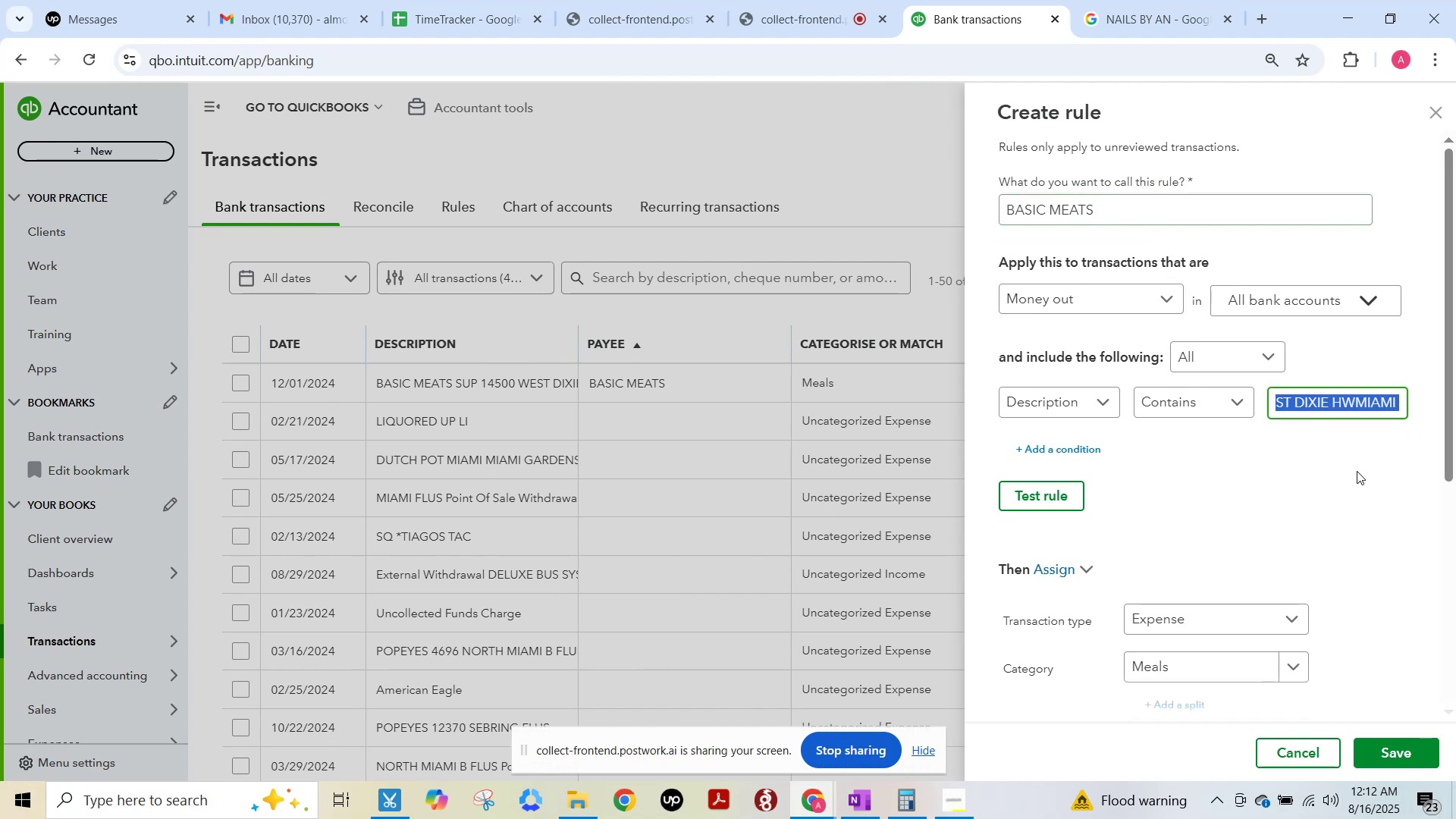 
key(Control+Shift+ArrowRight)
 